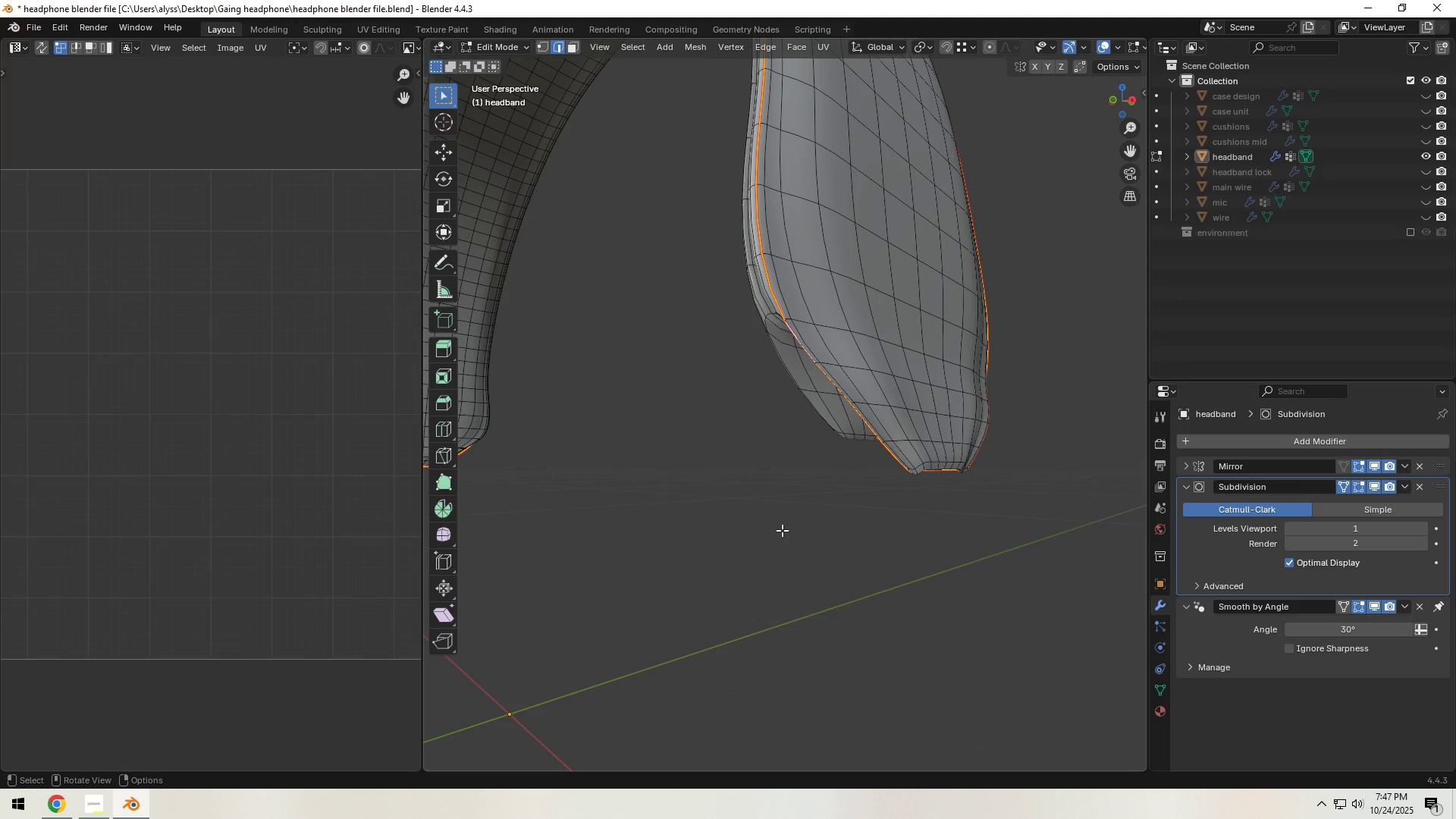 
left_click([782, 530])
 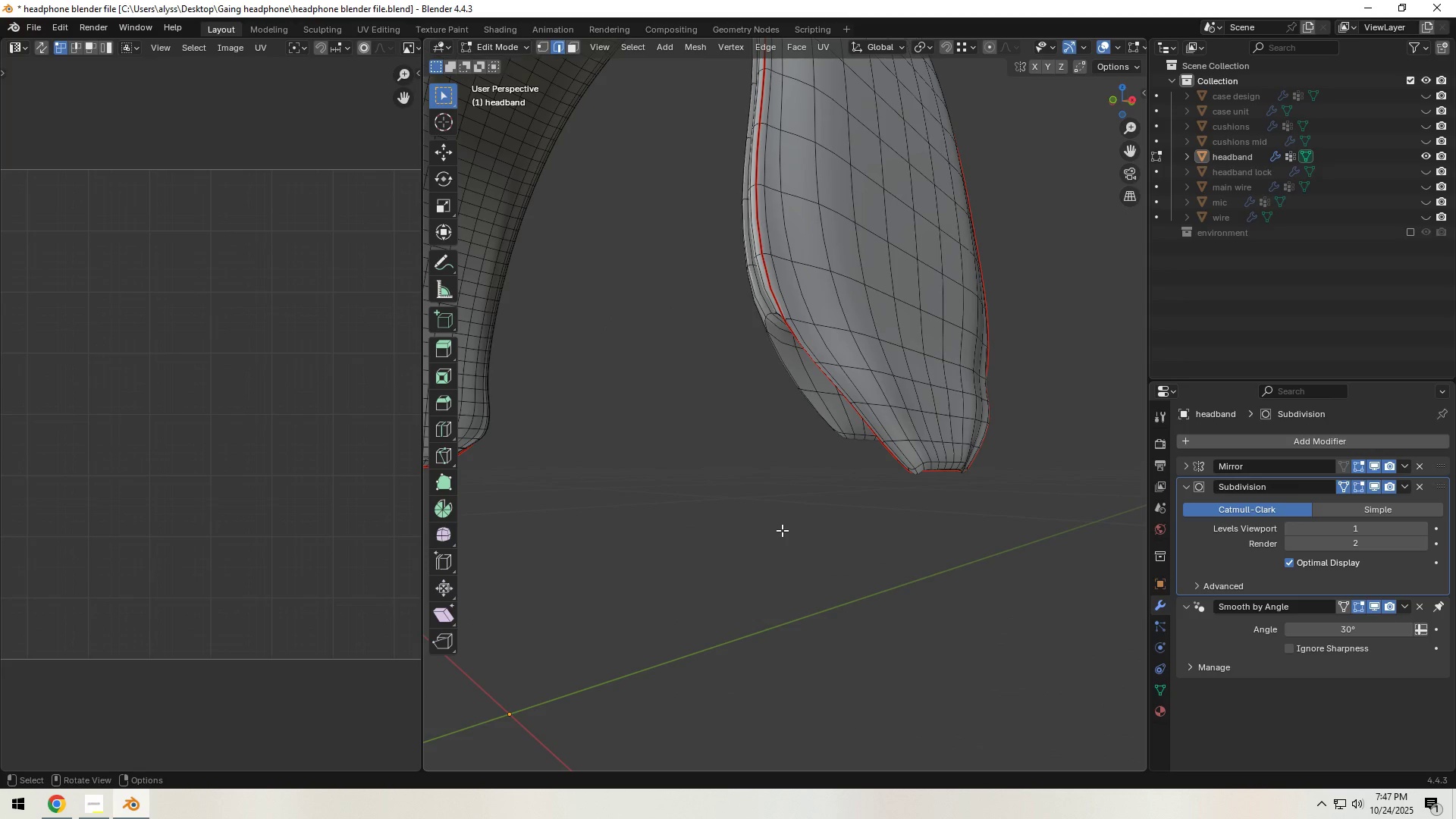 
key(Control+S)
 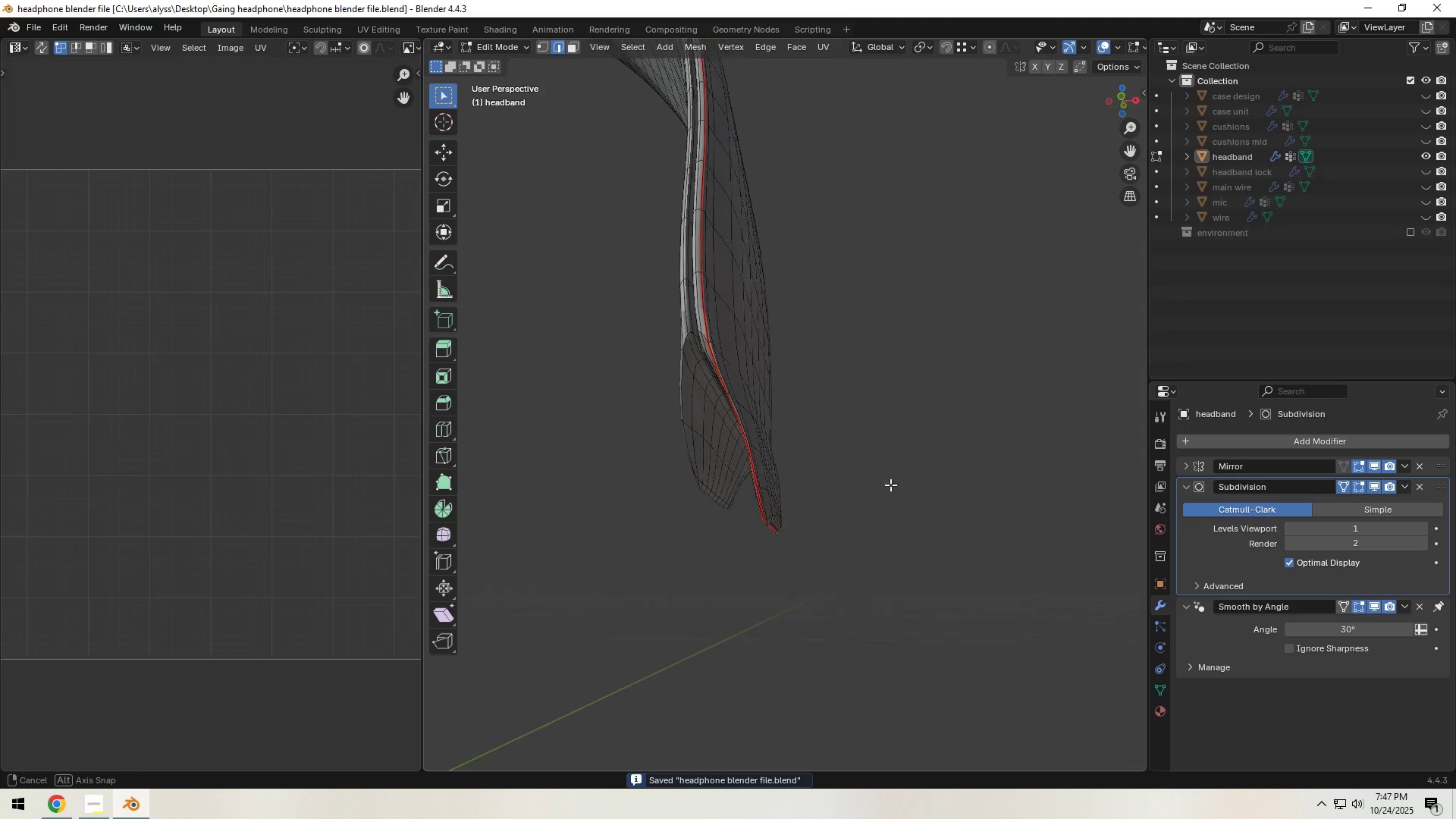 
hold_key(key=ShiftLeft, duration=0.56)
 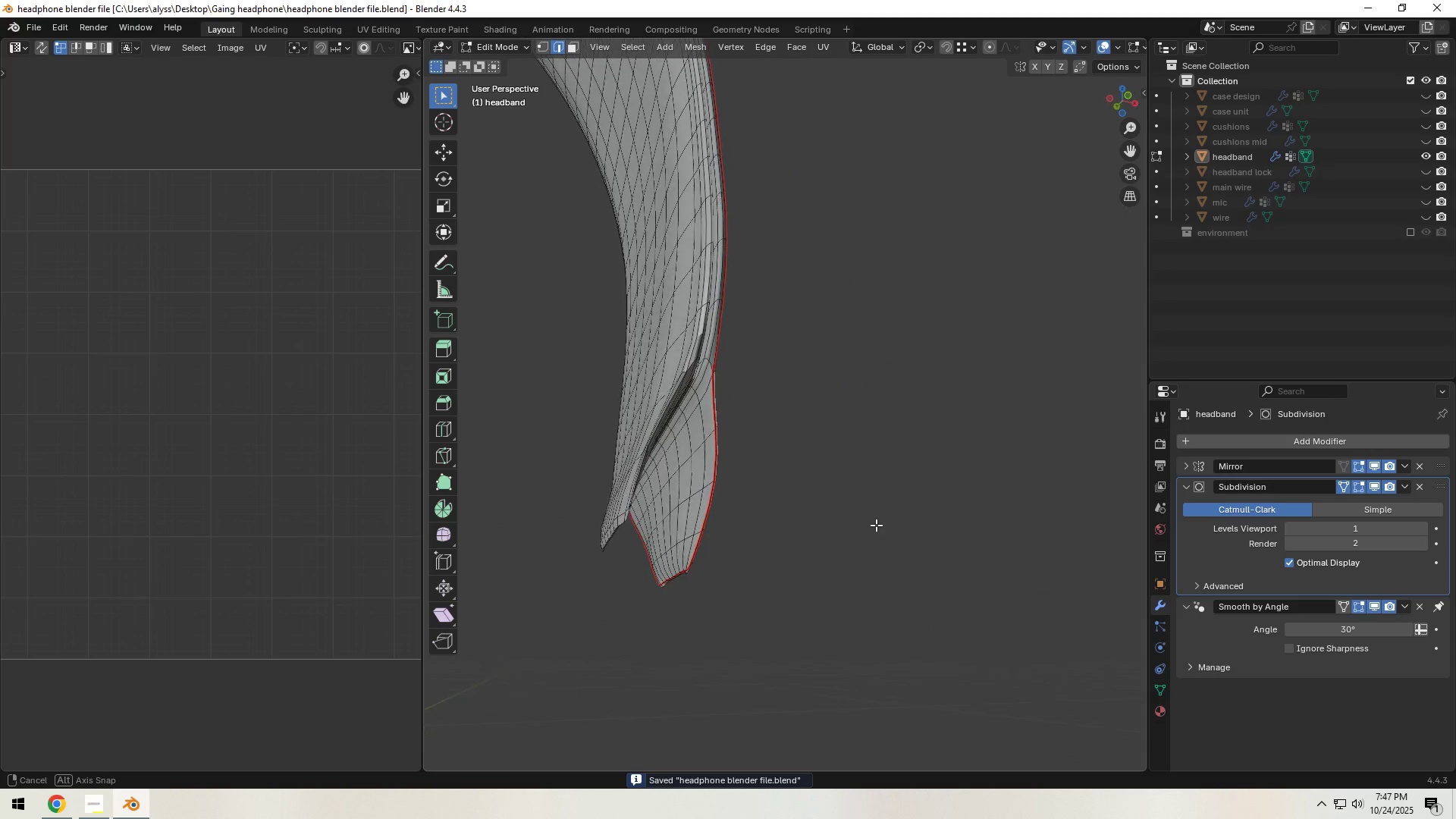 
scroll: coordinate [877, 525], scroll_direction: up, amount: 3.0
 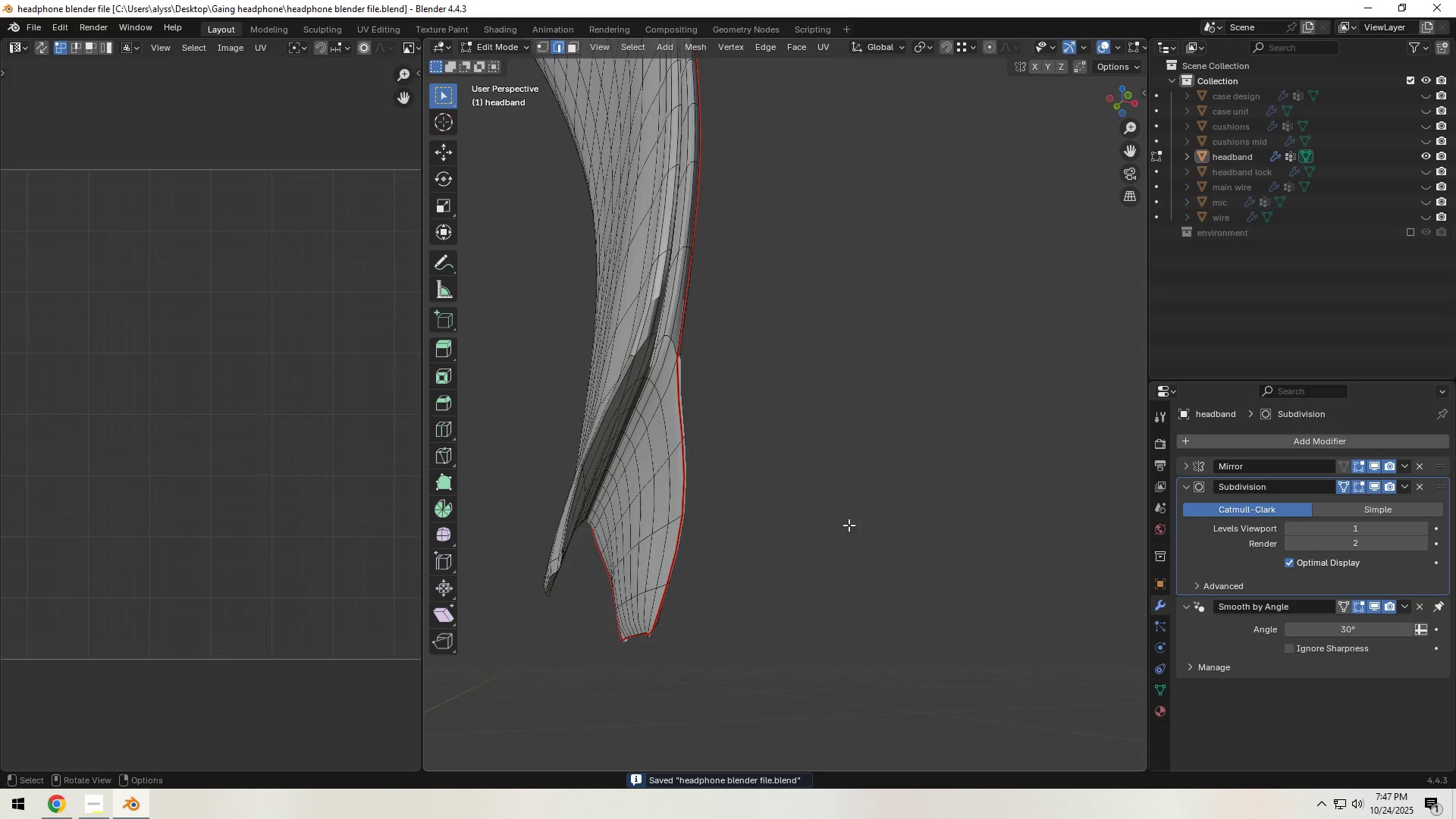 
hold_key(key=ShiftLeft, duration=0.51)
 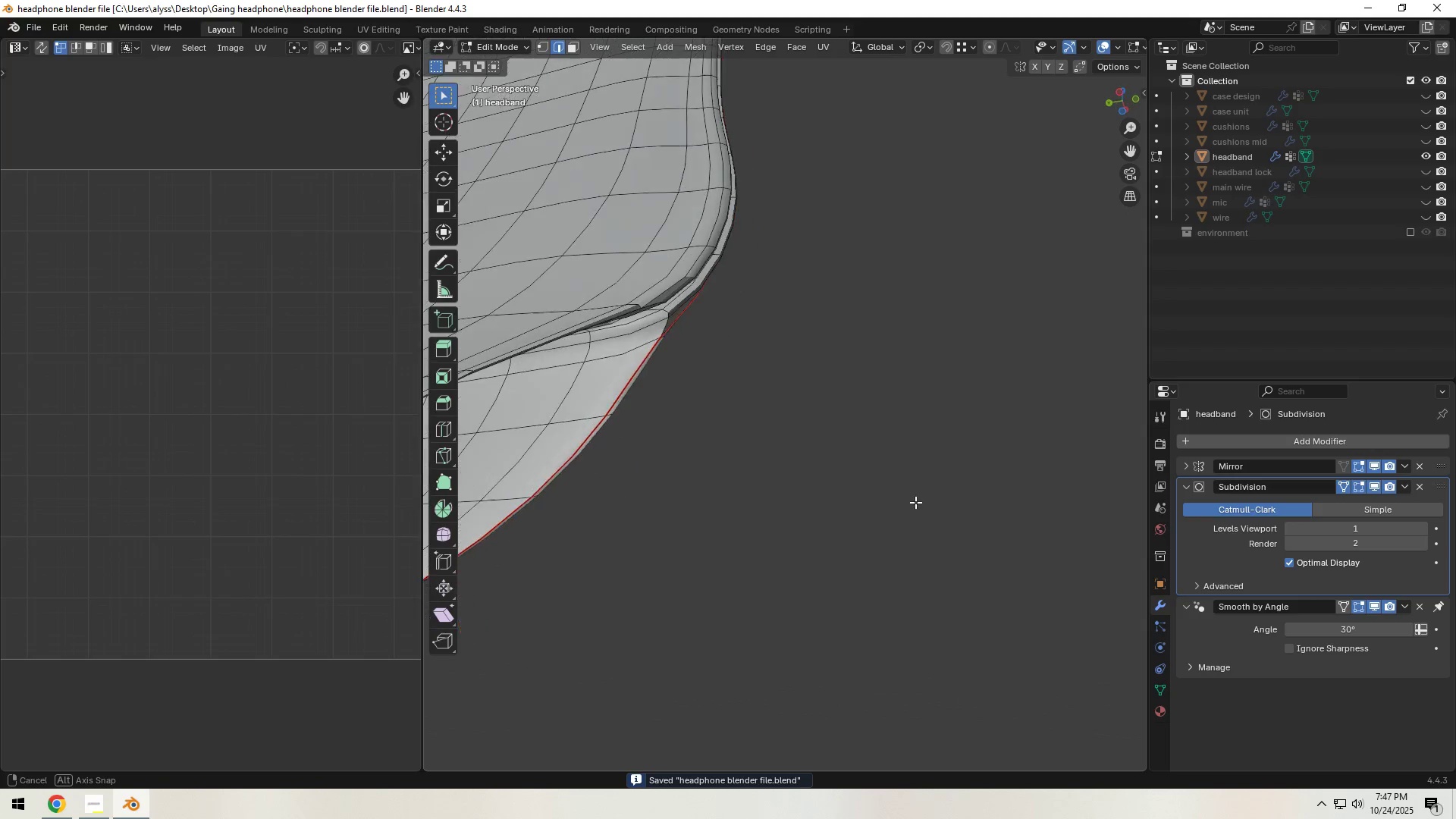 
scroll: coordinate [845, 529], scroll_direction: down, amount: 5.0
 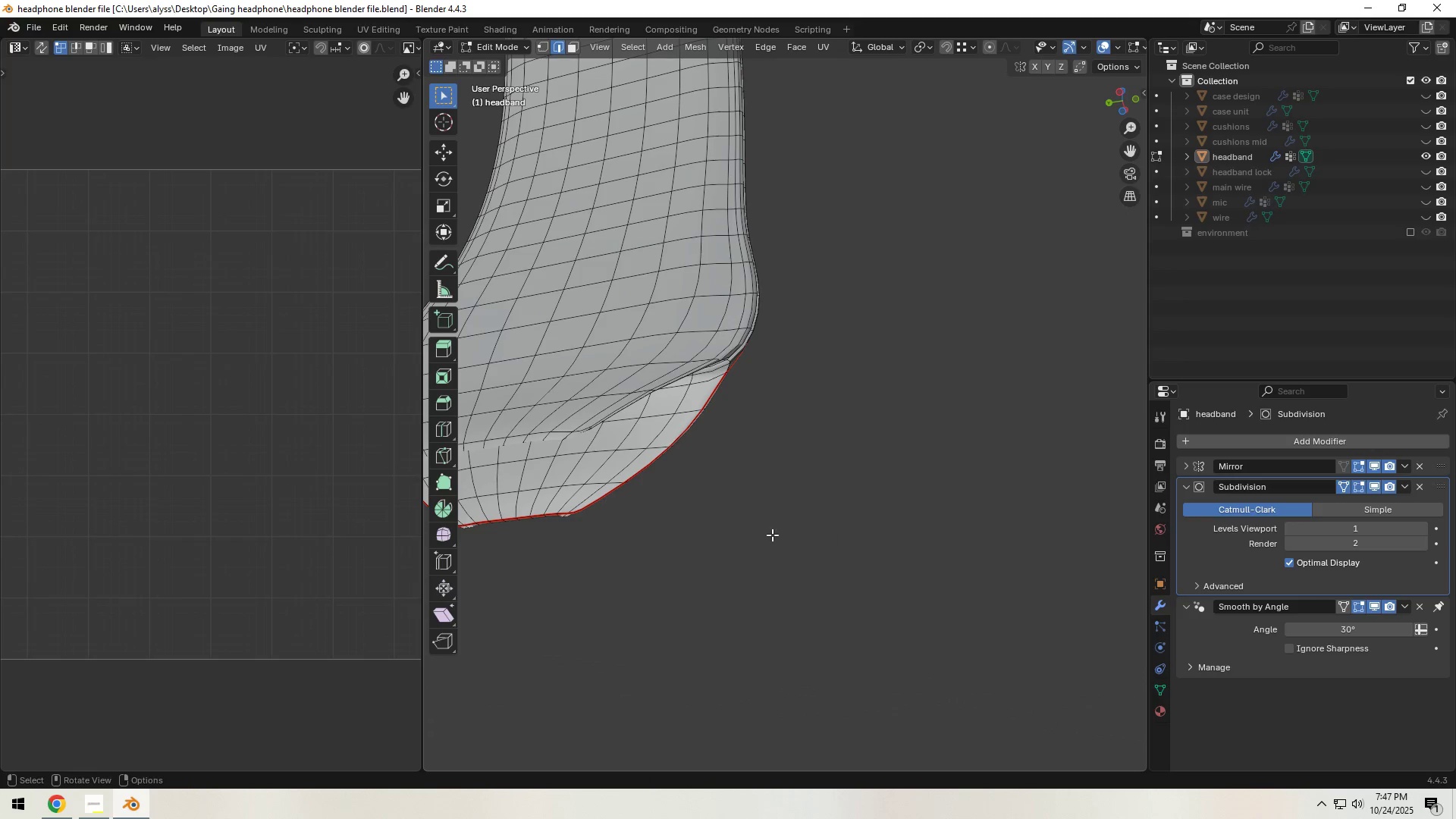 
hold_key(key=ShiftLeft, duration=0.57)
 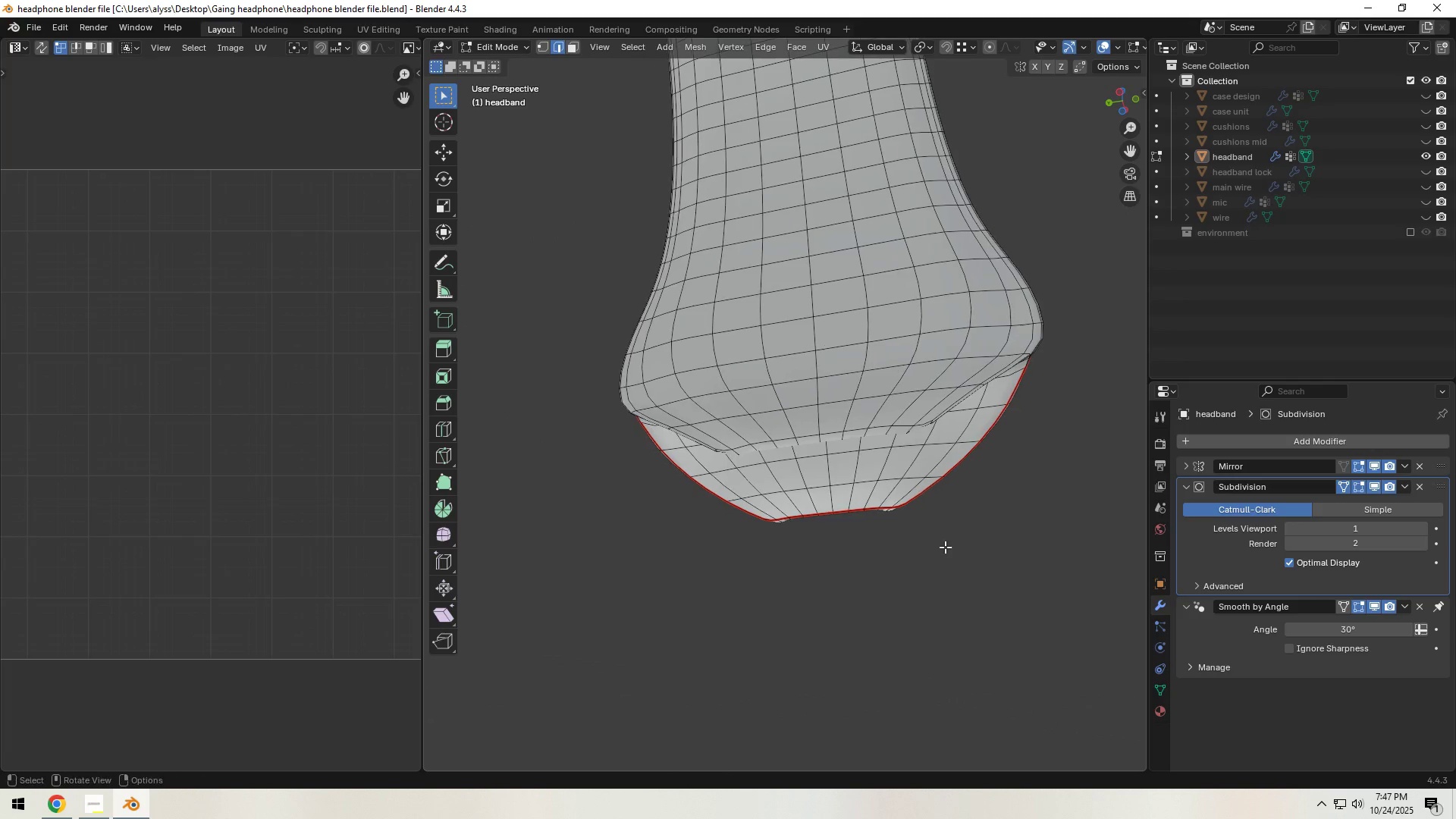 
scroll: coordinate [888, 548], scroll_direction: up, amount: 3.0
 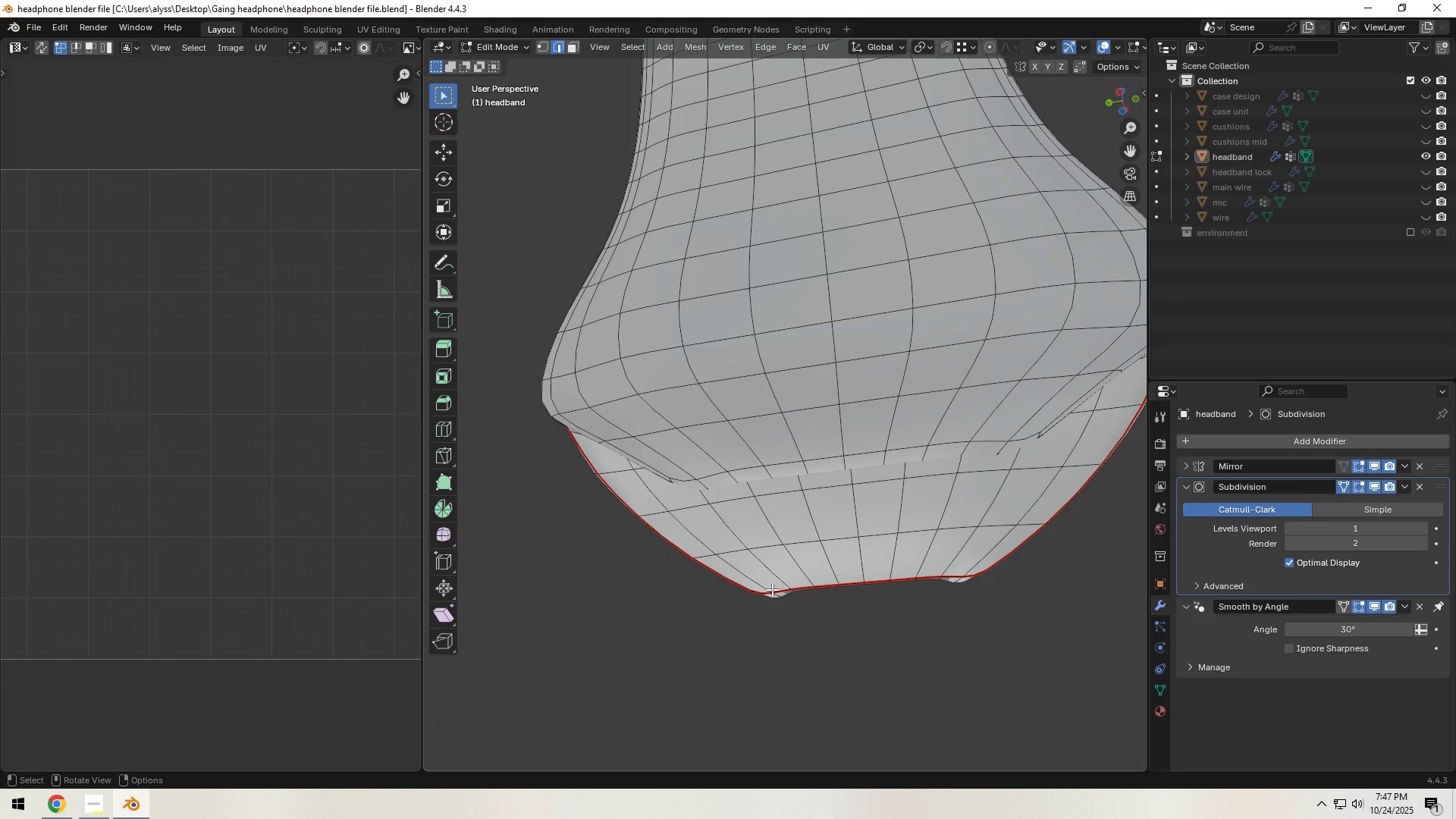 
left_click([773, 588])
 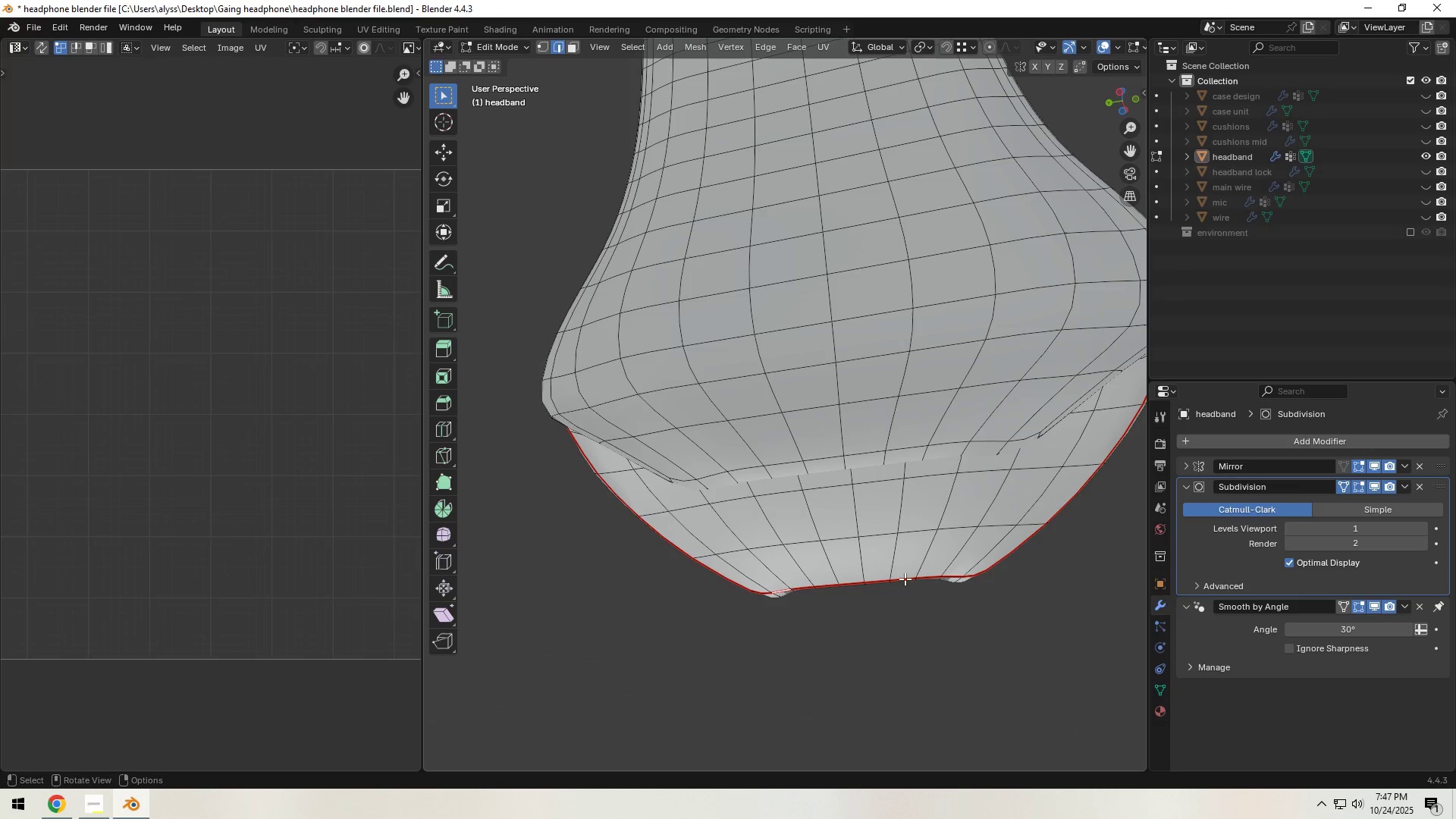 
hold_key(key=ControlLeft, duration=0.52)
left_click([929, 572])
 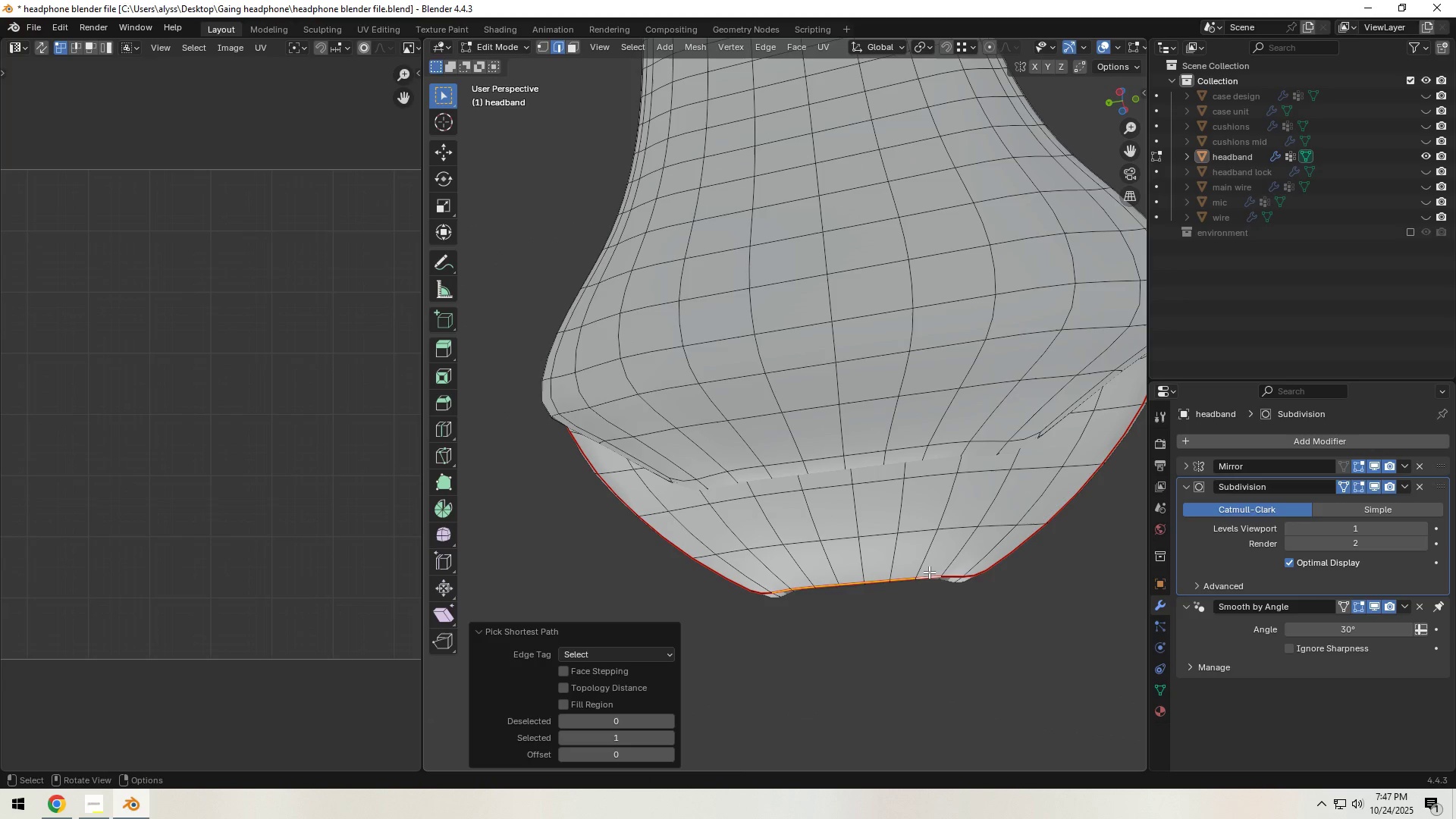 
key(Control+E)
 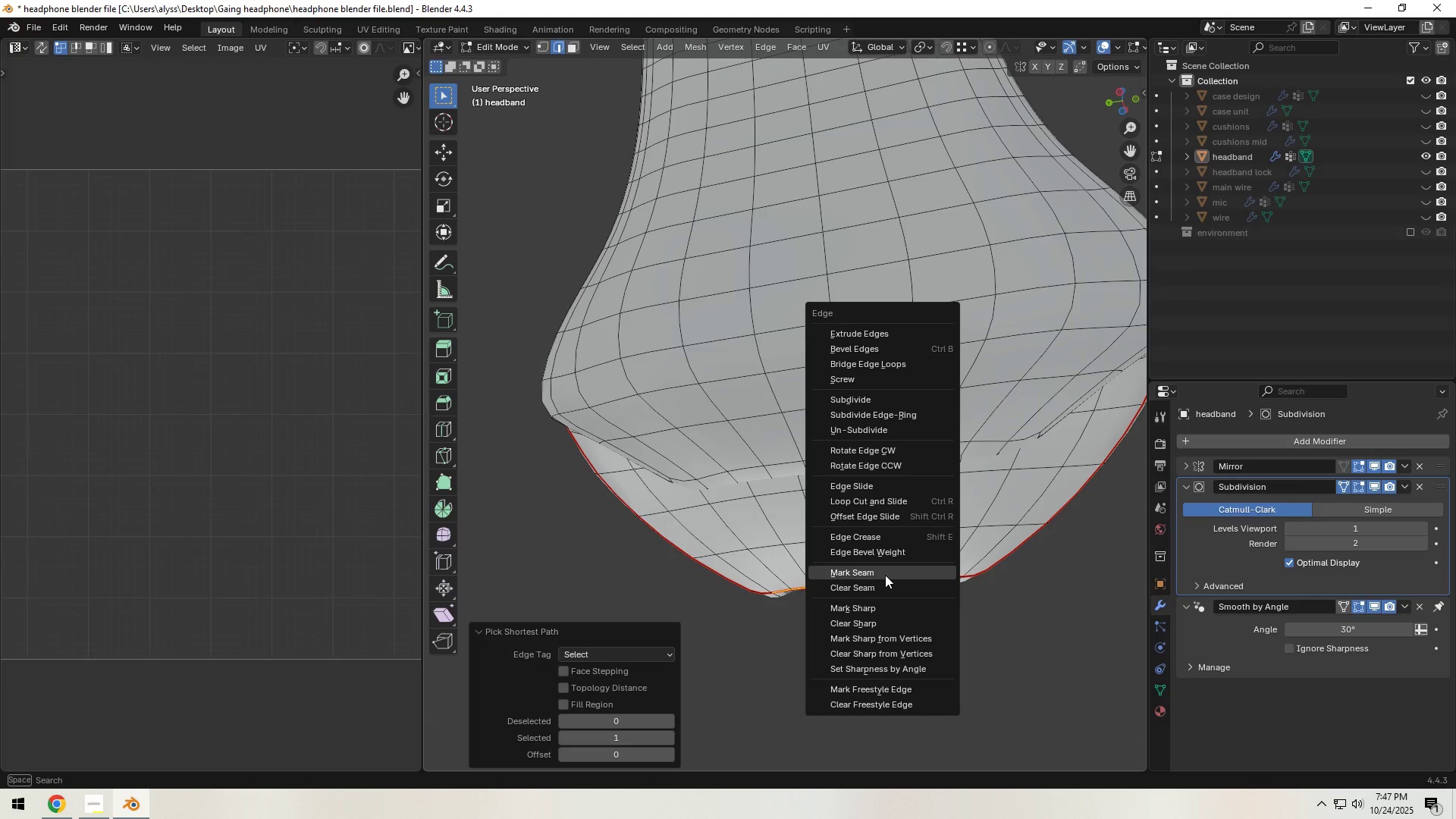 
left_click([885, 586])
 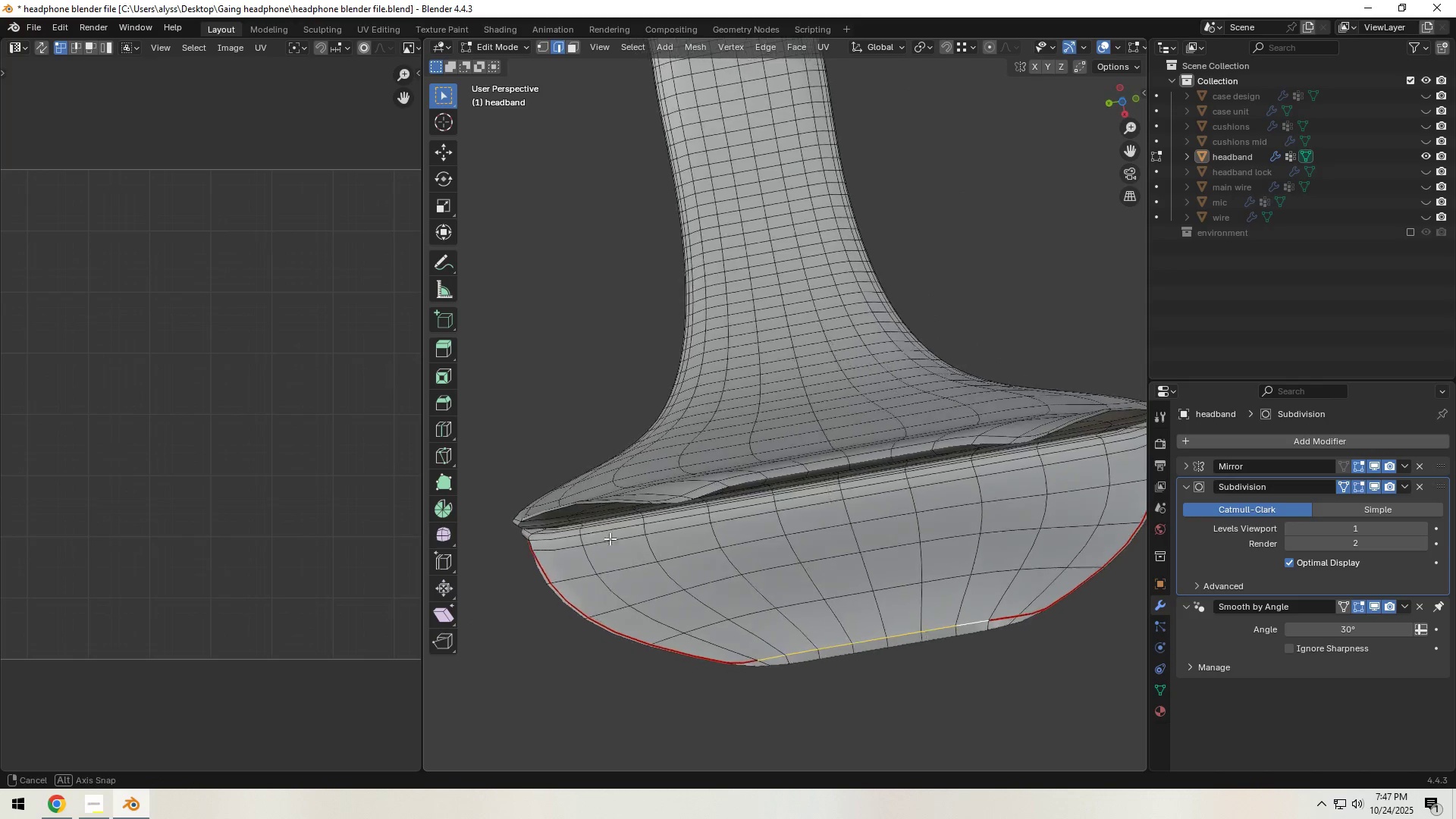 
left_click([537, 514])
 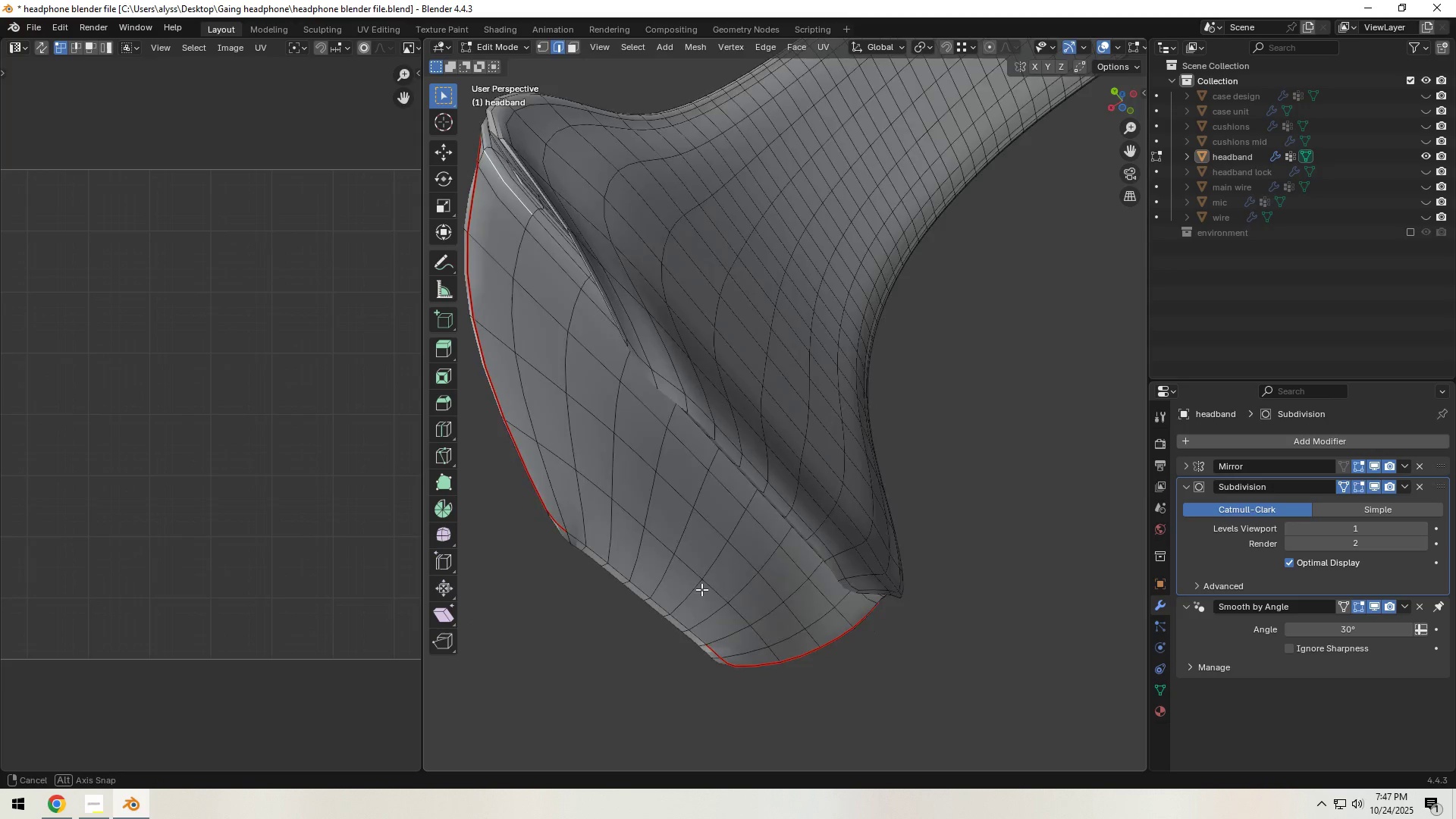 
hold_key(key=ShiftLeft, duration=0.89)
 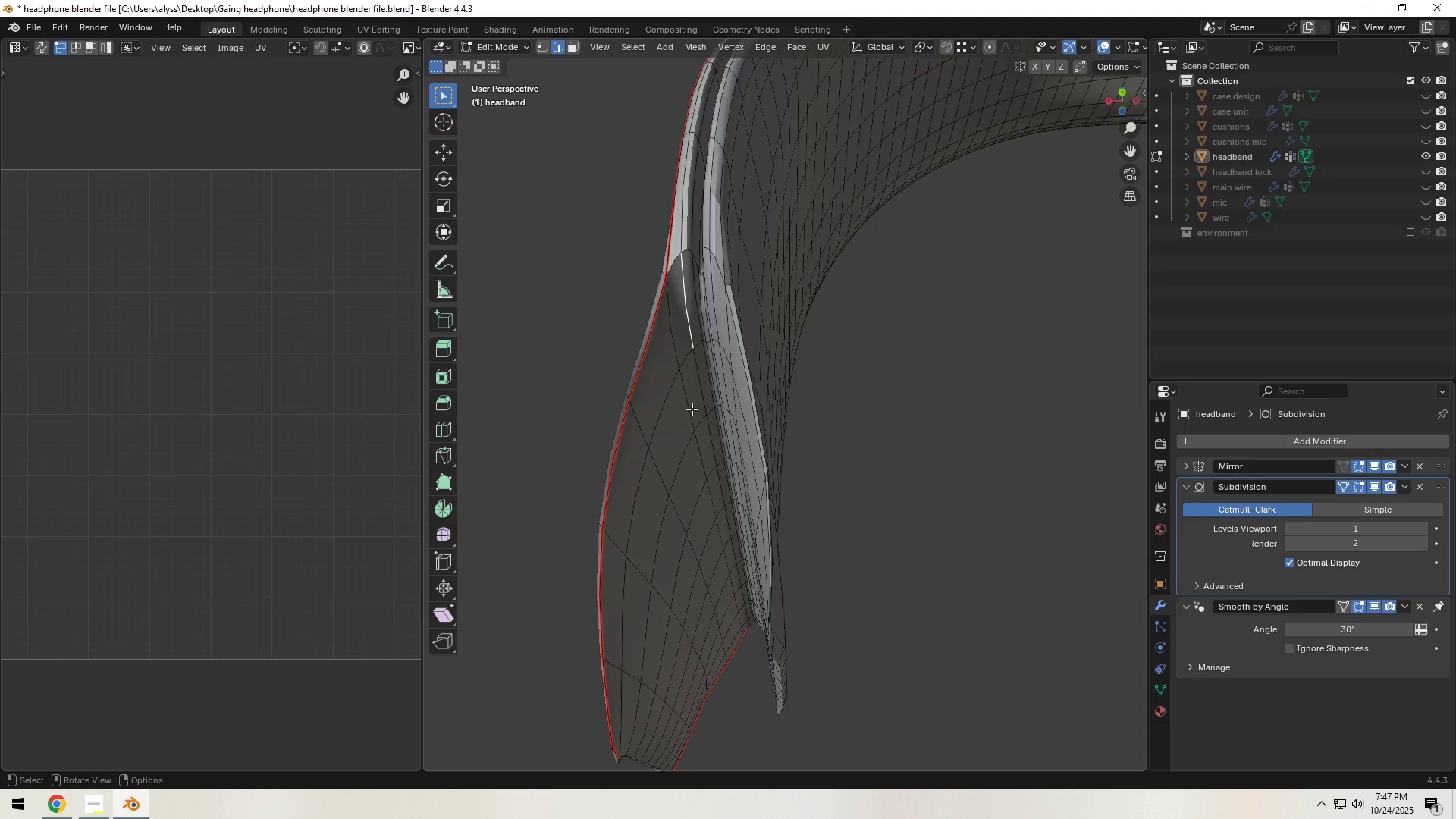 
left_click([673, 317])
 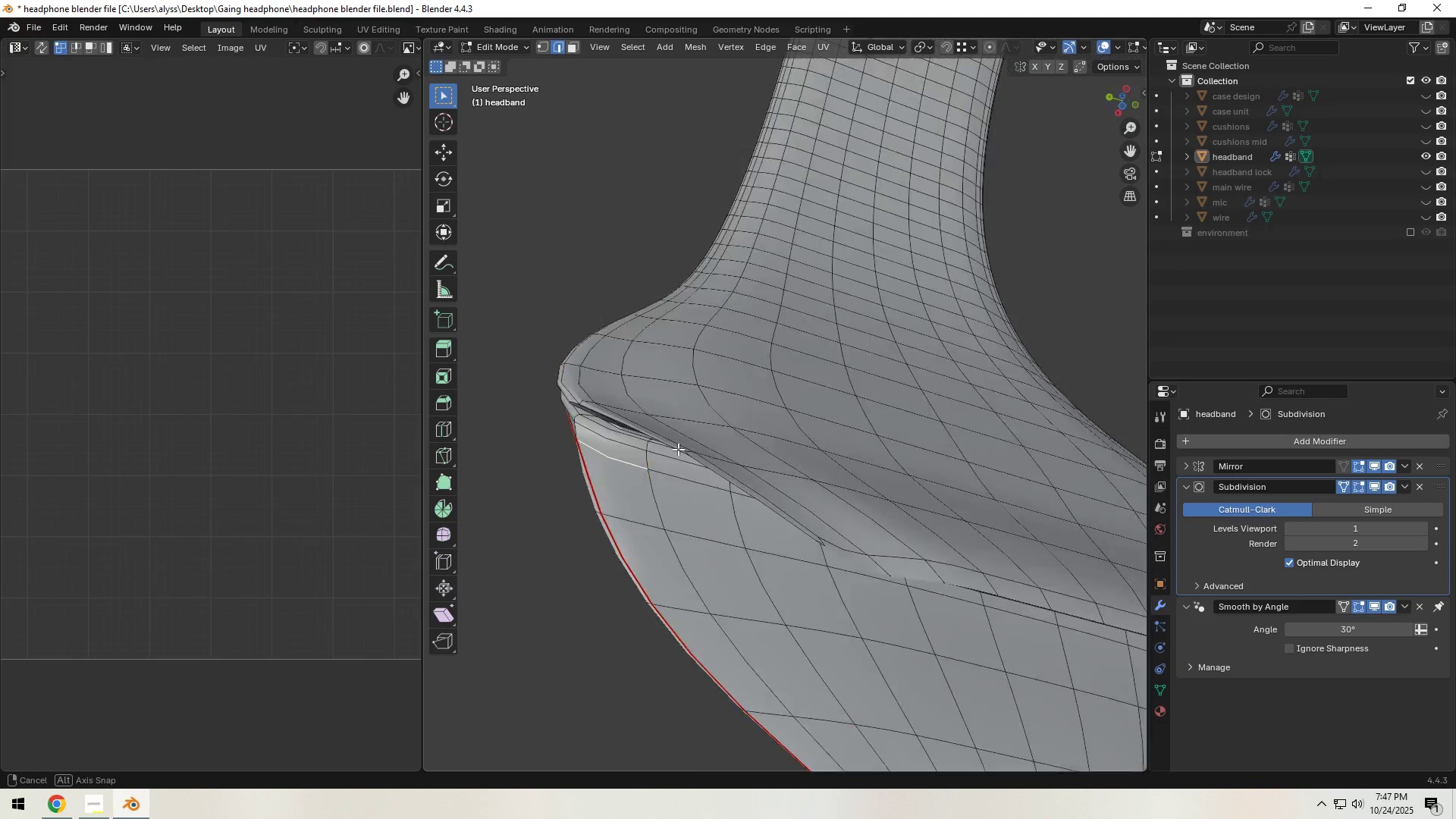 
scroll: coordinate [824, 491], scroll_direction: down, amount: 4.0
 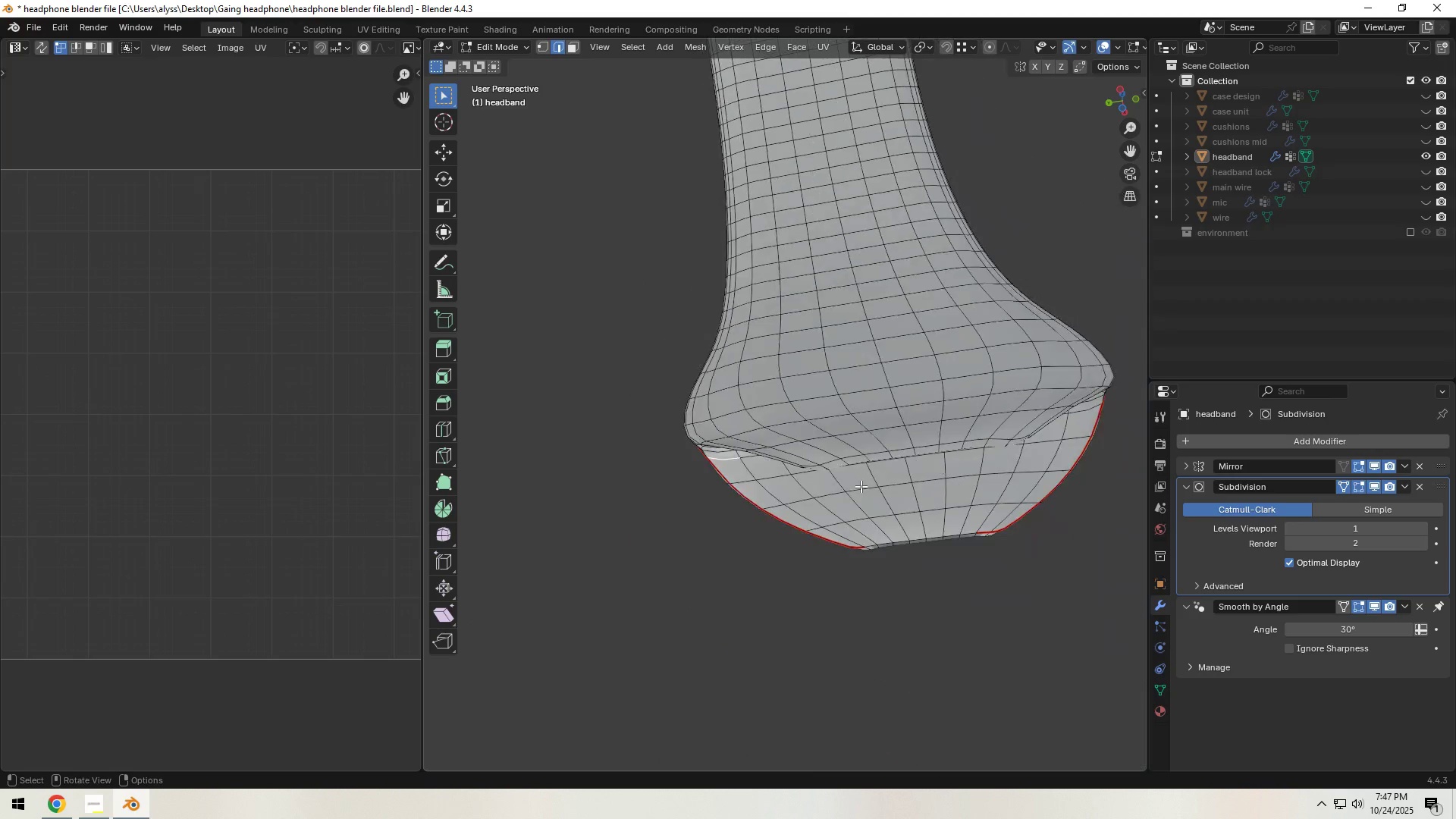 
hold_key(key=ShiftLeft, duration=0.43)
 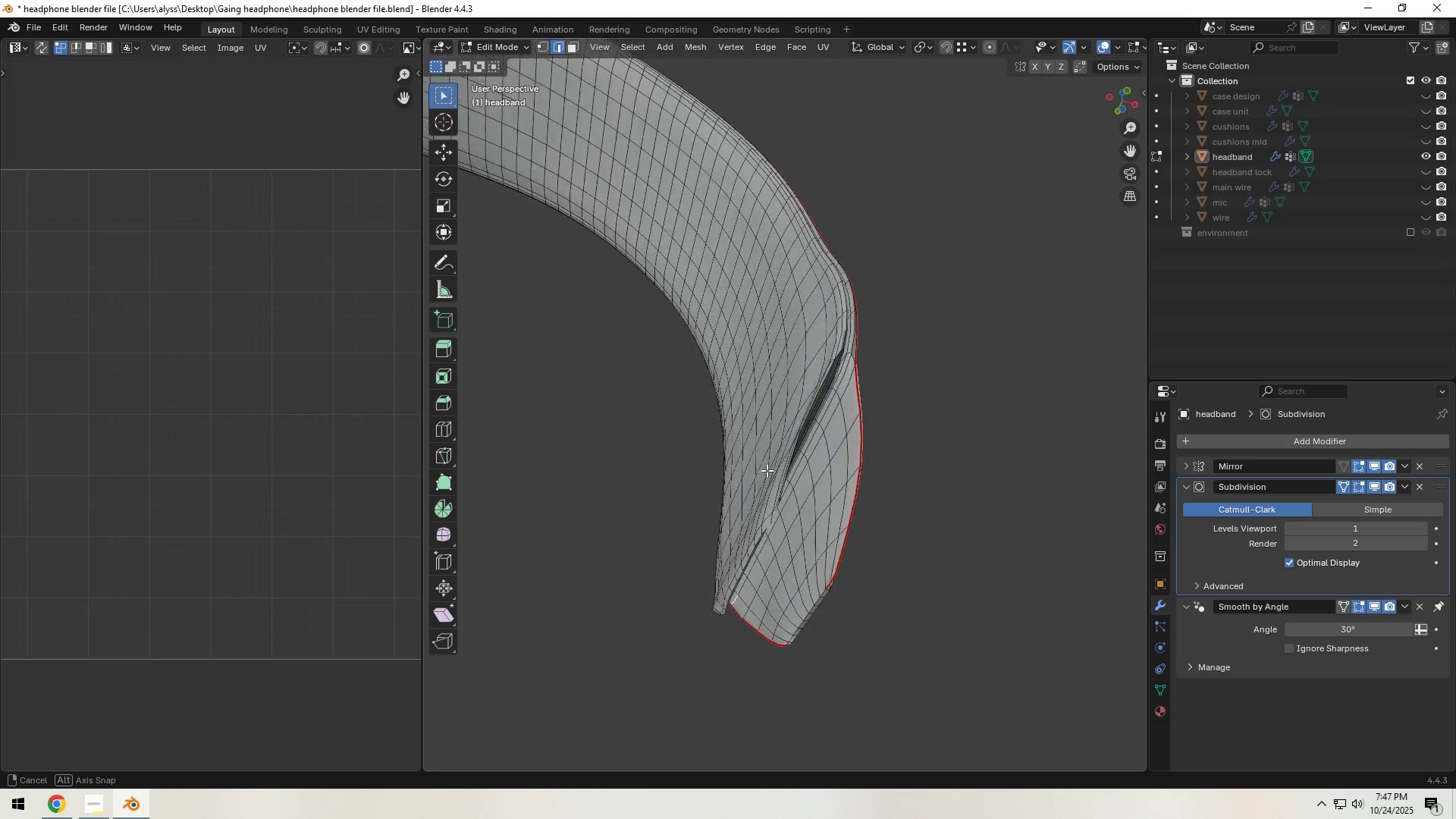 
scroll: coordinate [798, 457], scroll_direction: up, amount: 3.0
 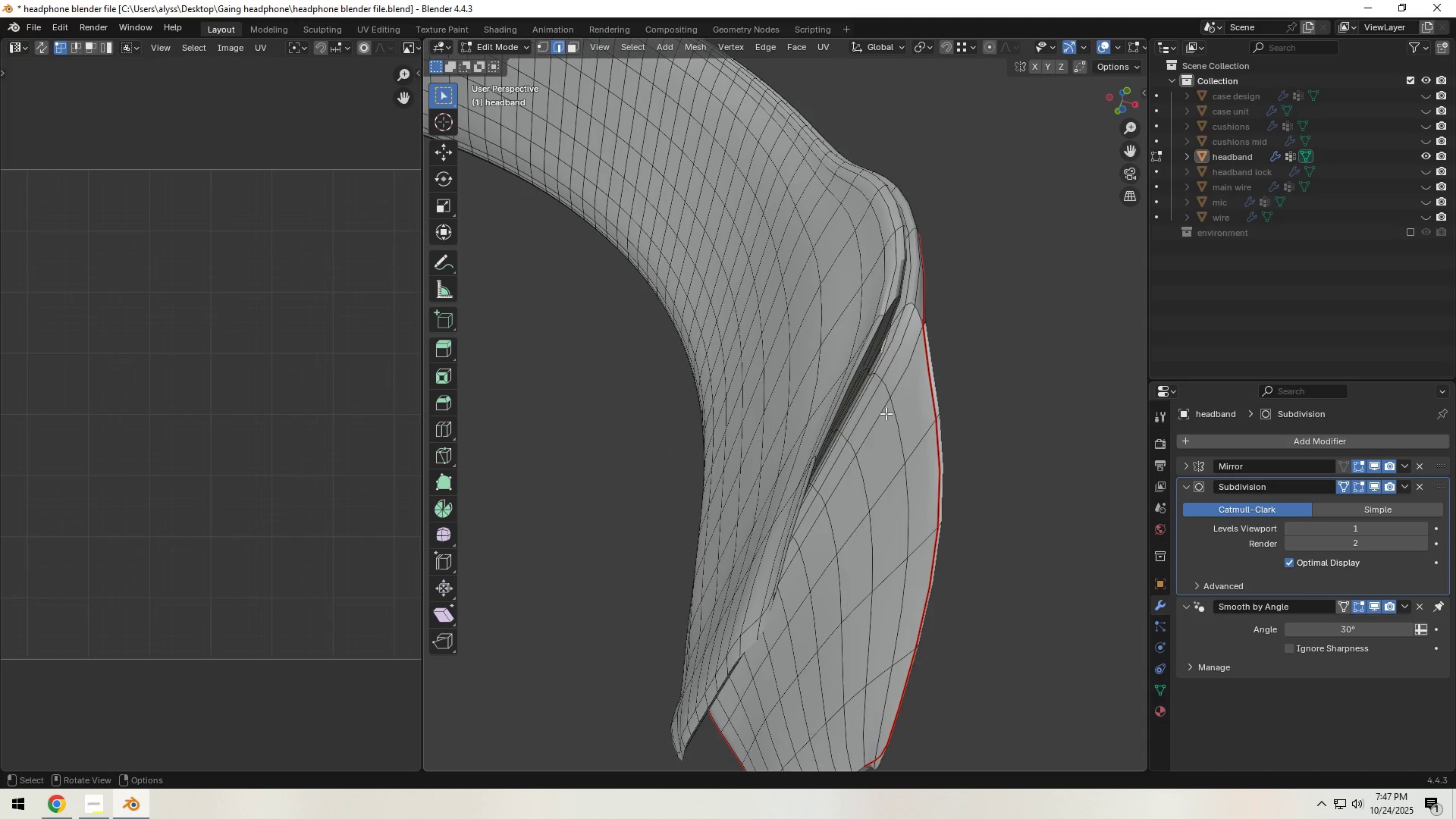 
hold_key(key=ControlLeft, duration=0.78)
left_click([904, 365])
 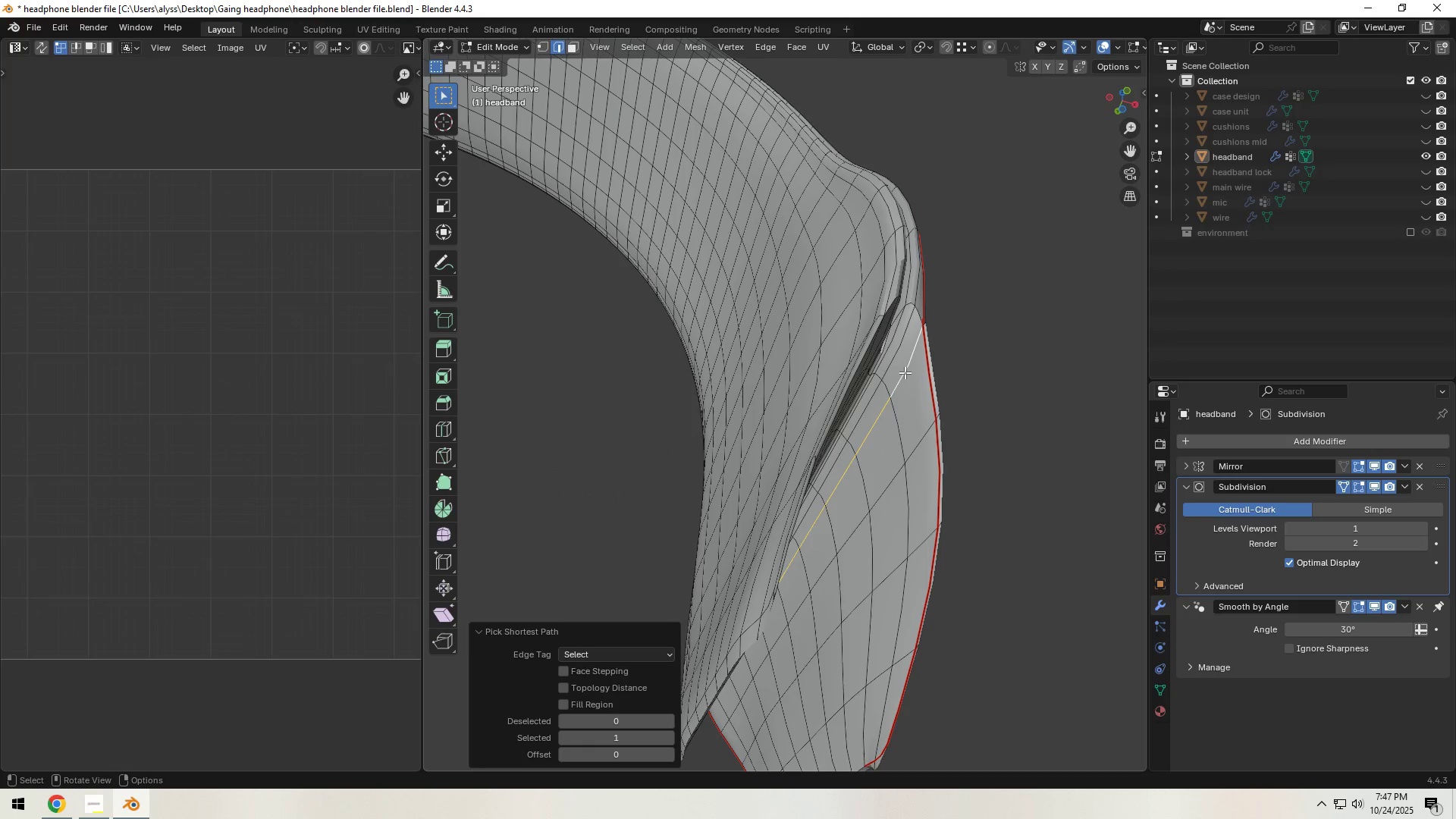 
key(Control+E)
 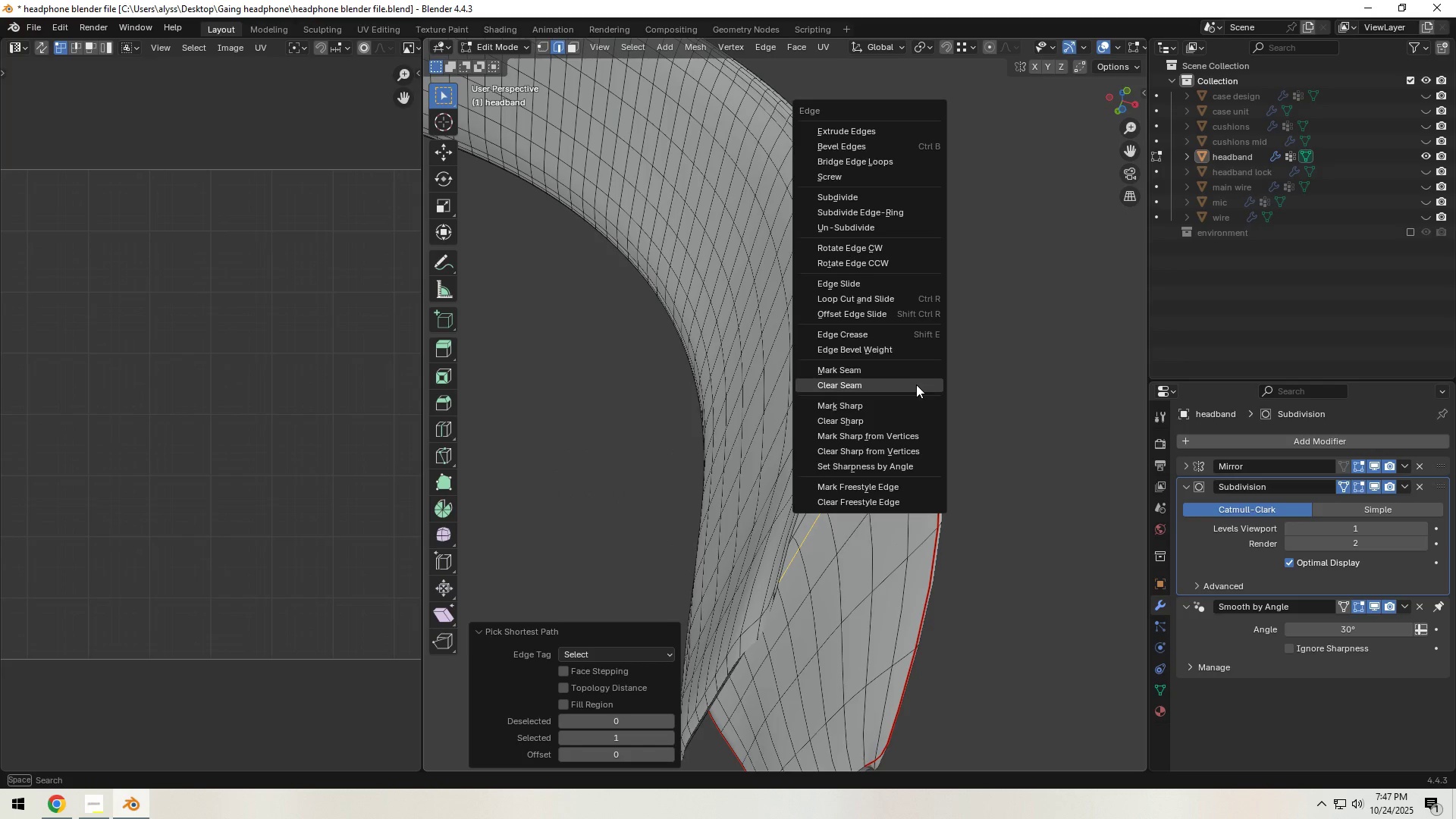 
left_click([916, 384])
 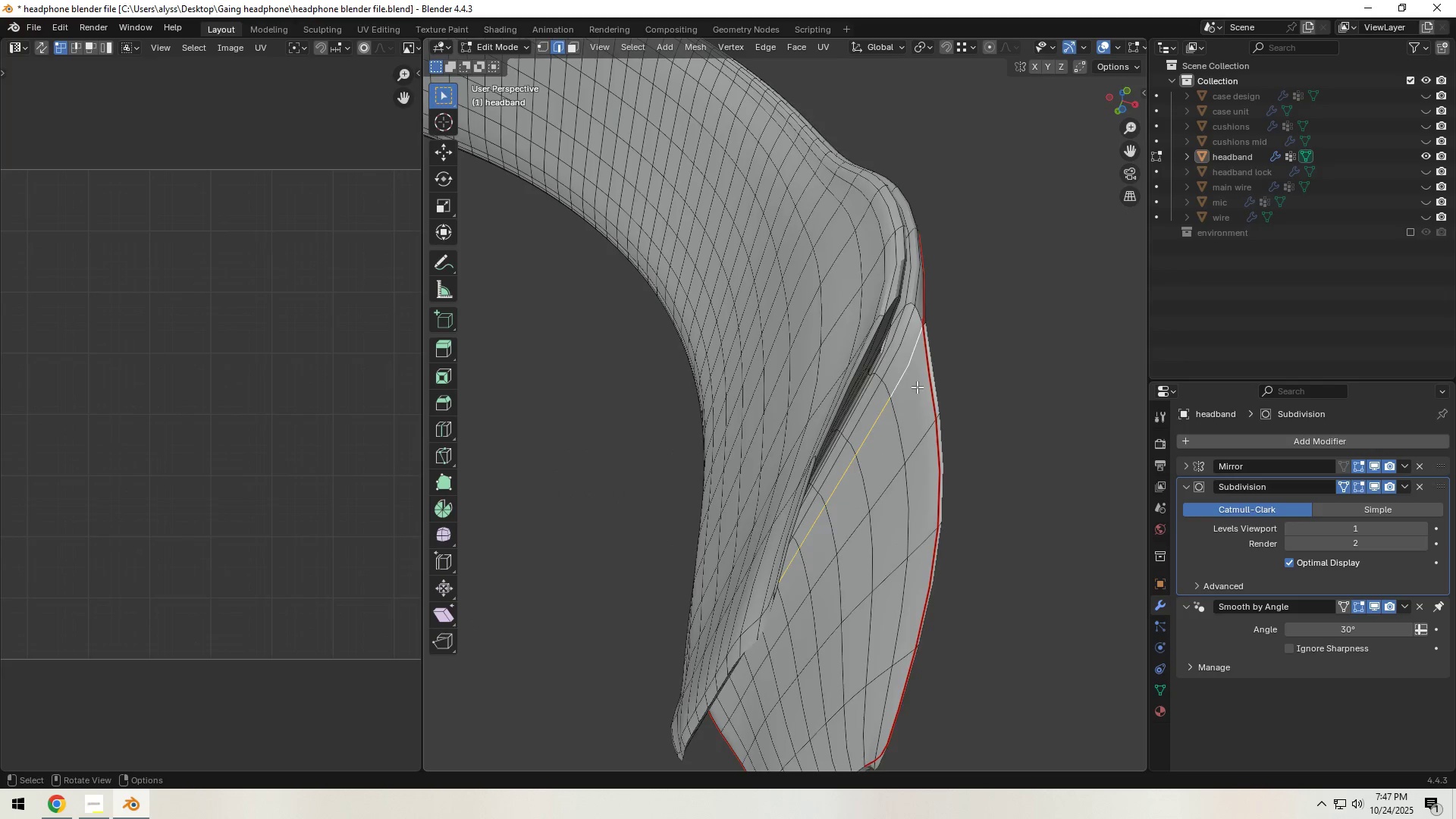 
scroll: coordinate [917, 387], scroll_direction: down, amount: 3.0
 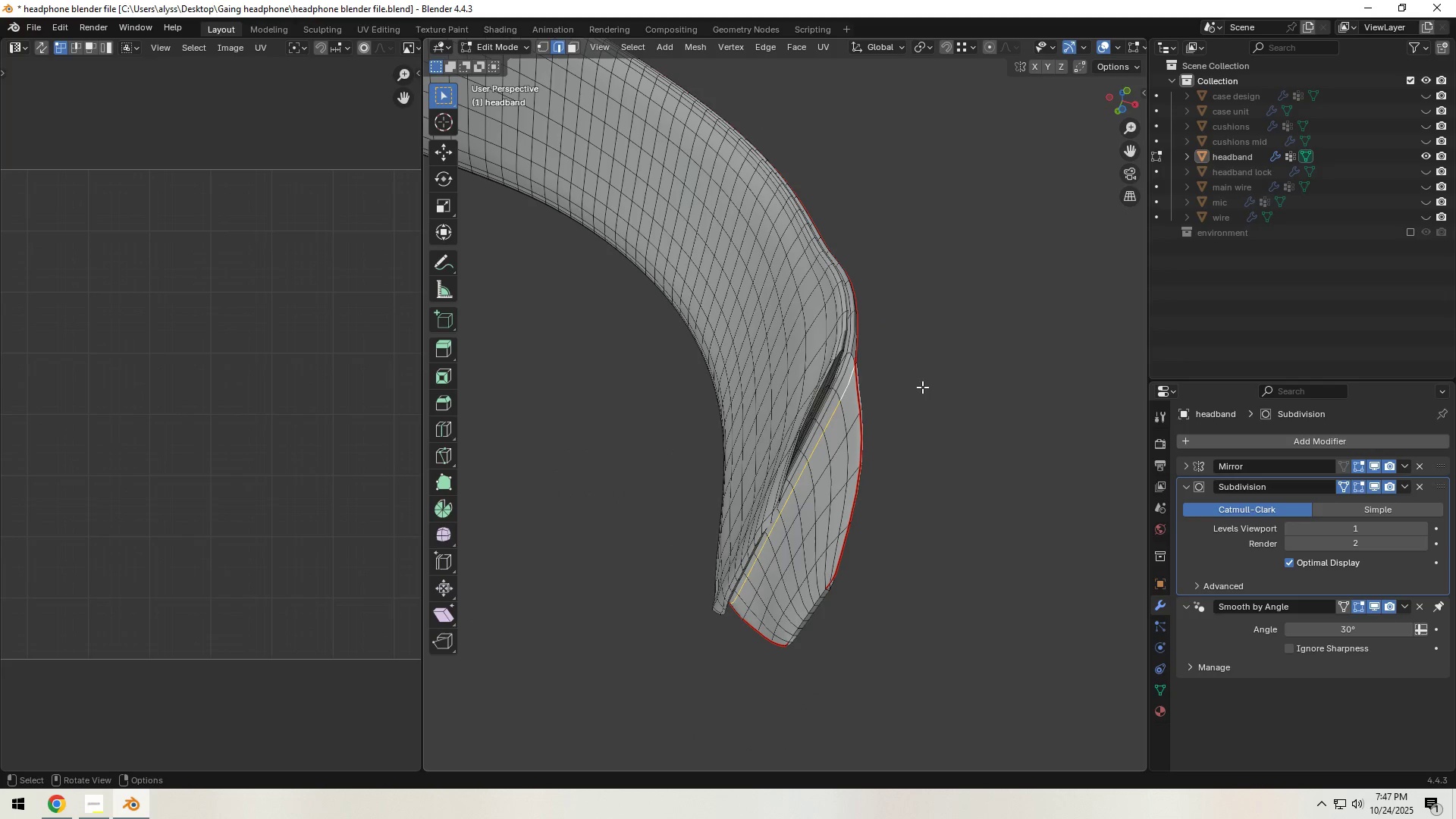 
left_click([922, 387])
 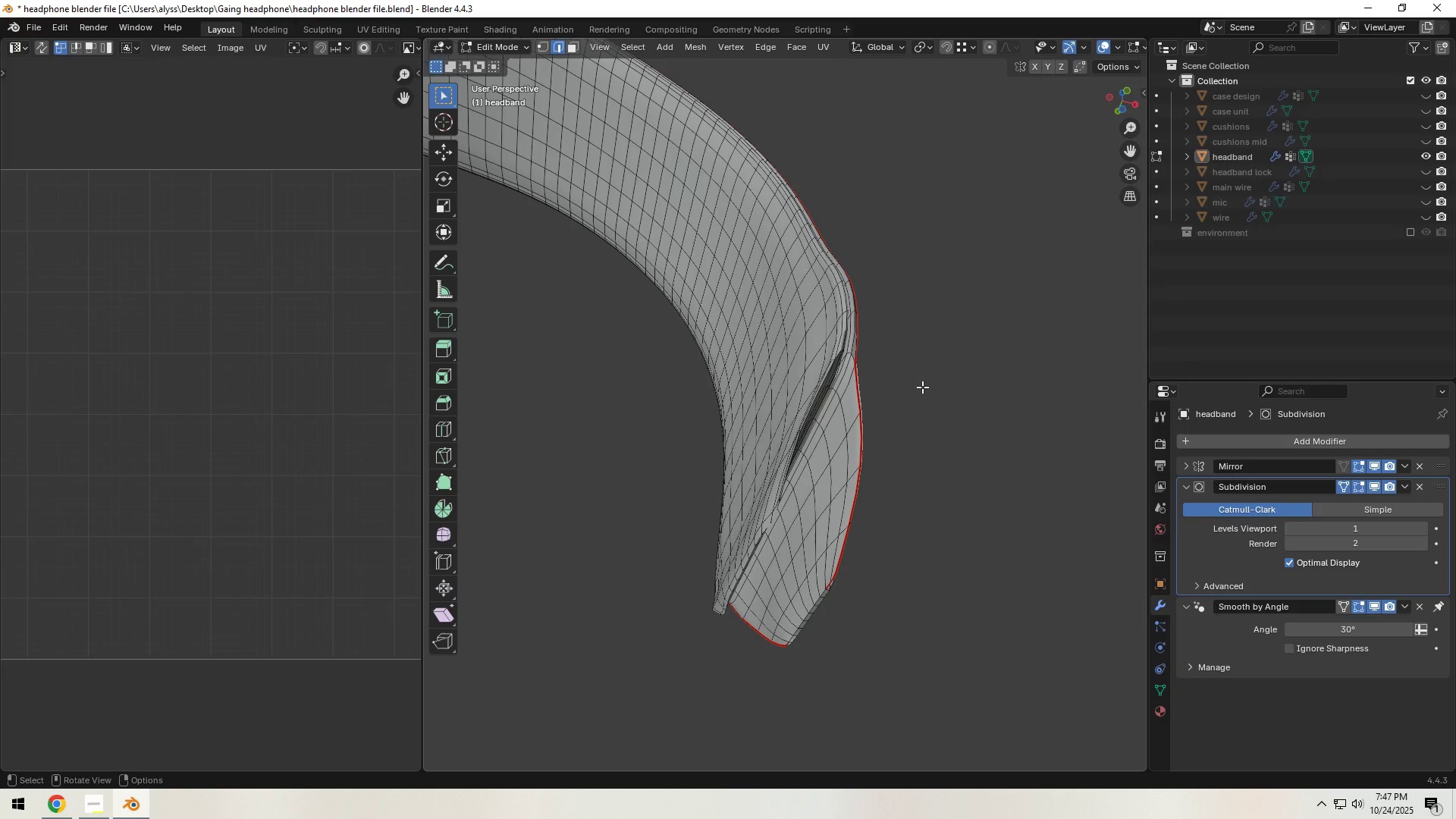 
key(Control+Z)
 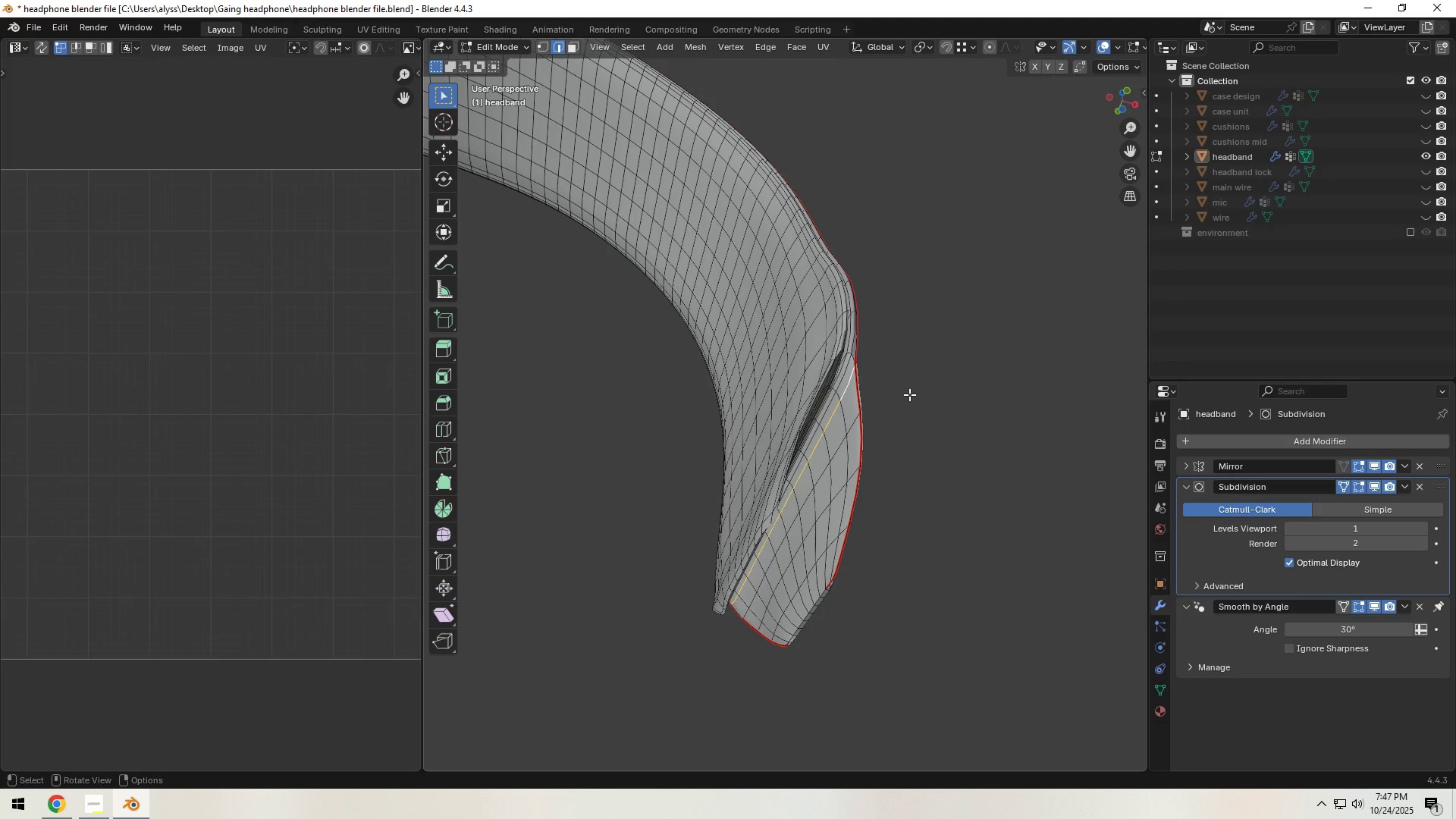 
key(Control+E)
 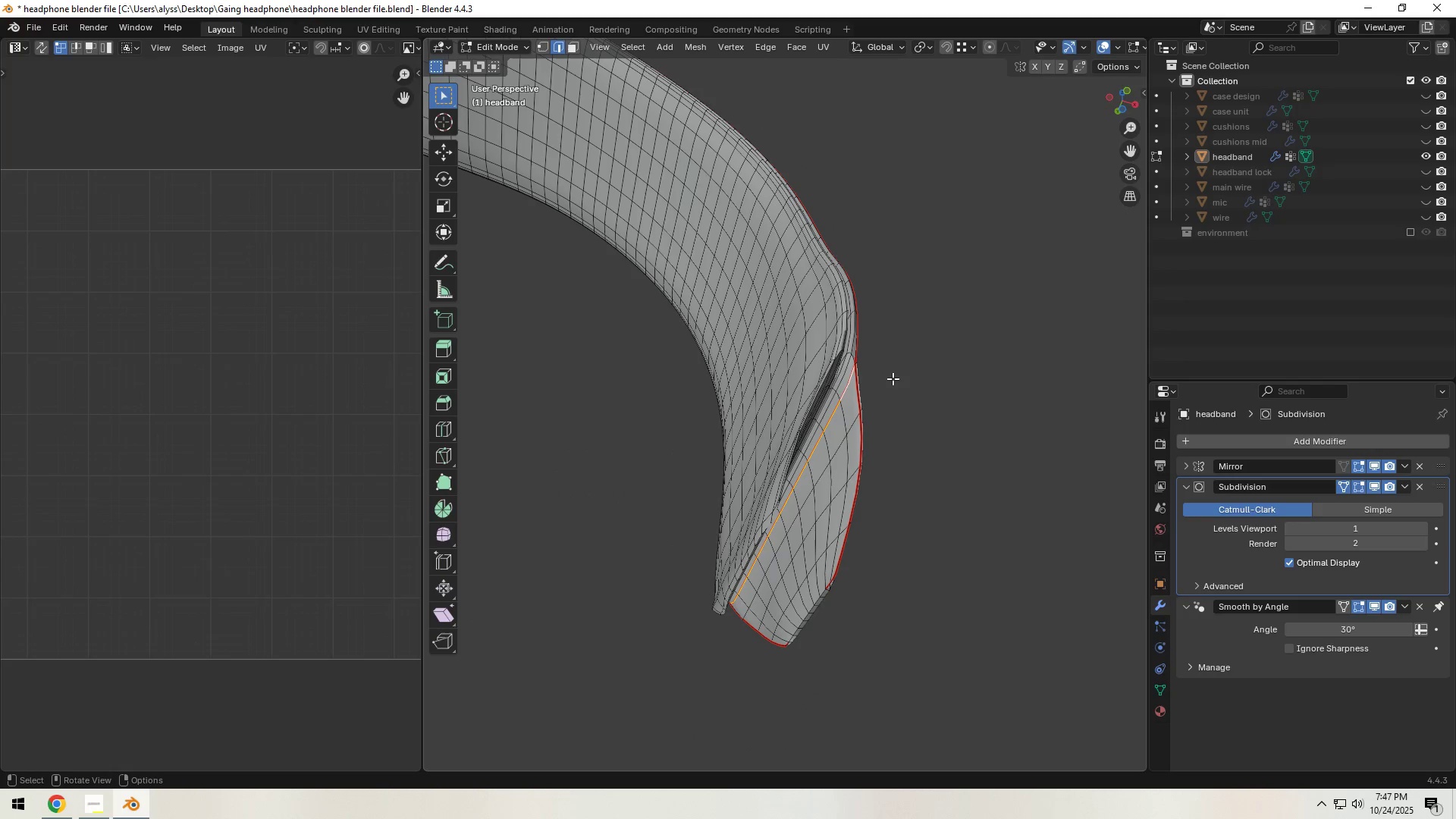 
double_click([952, 374])
 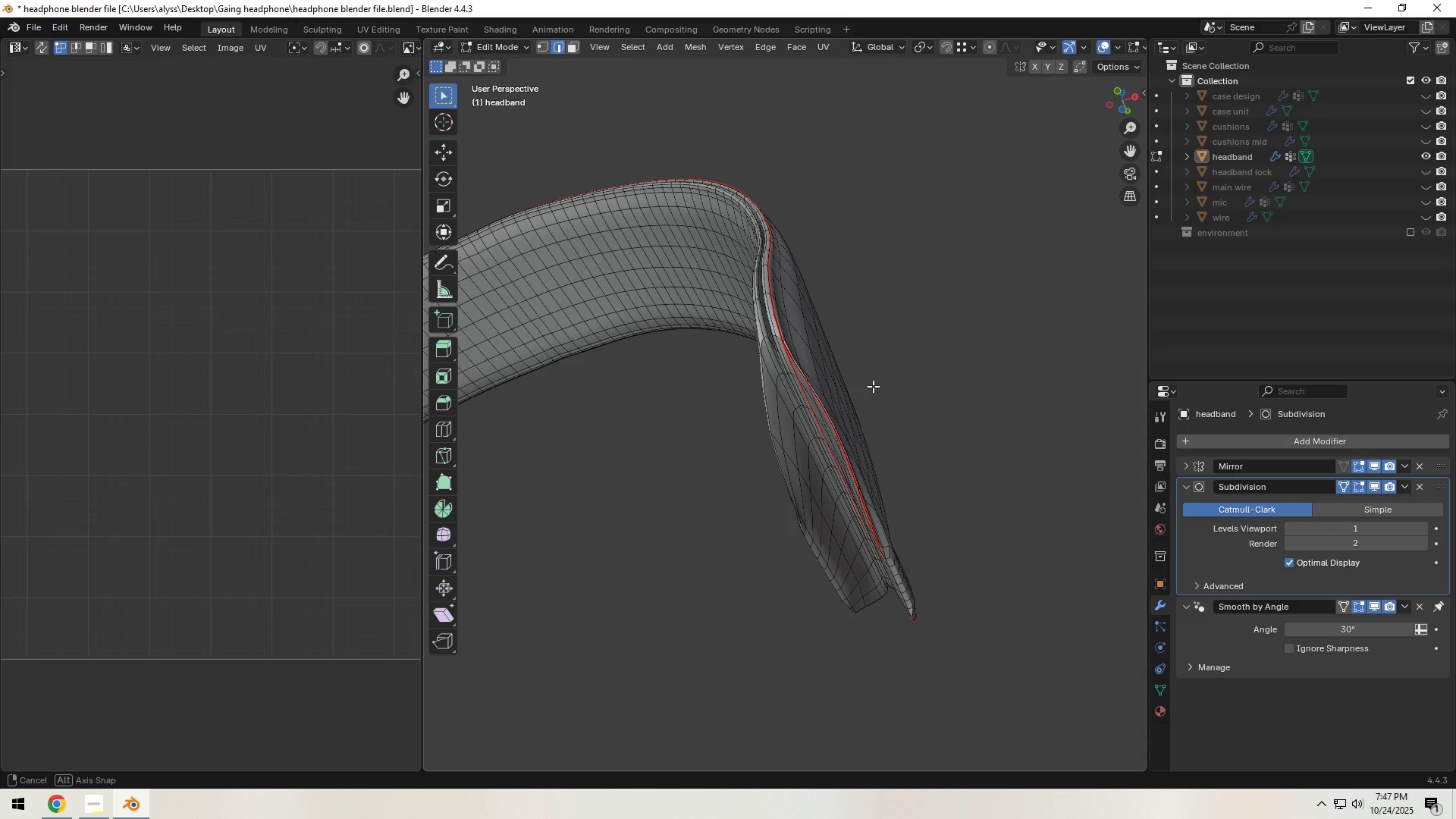 
left_click([898, 371])
 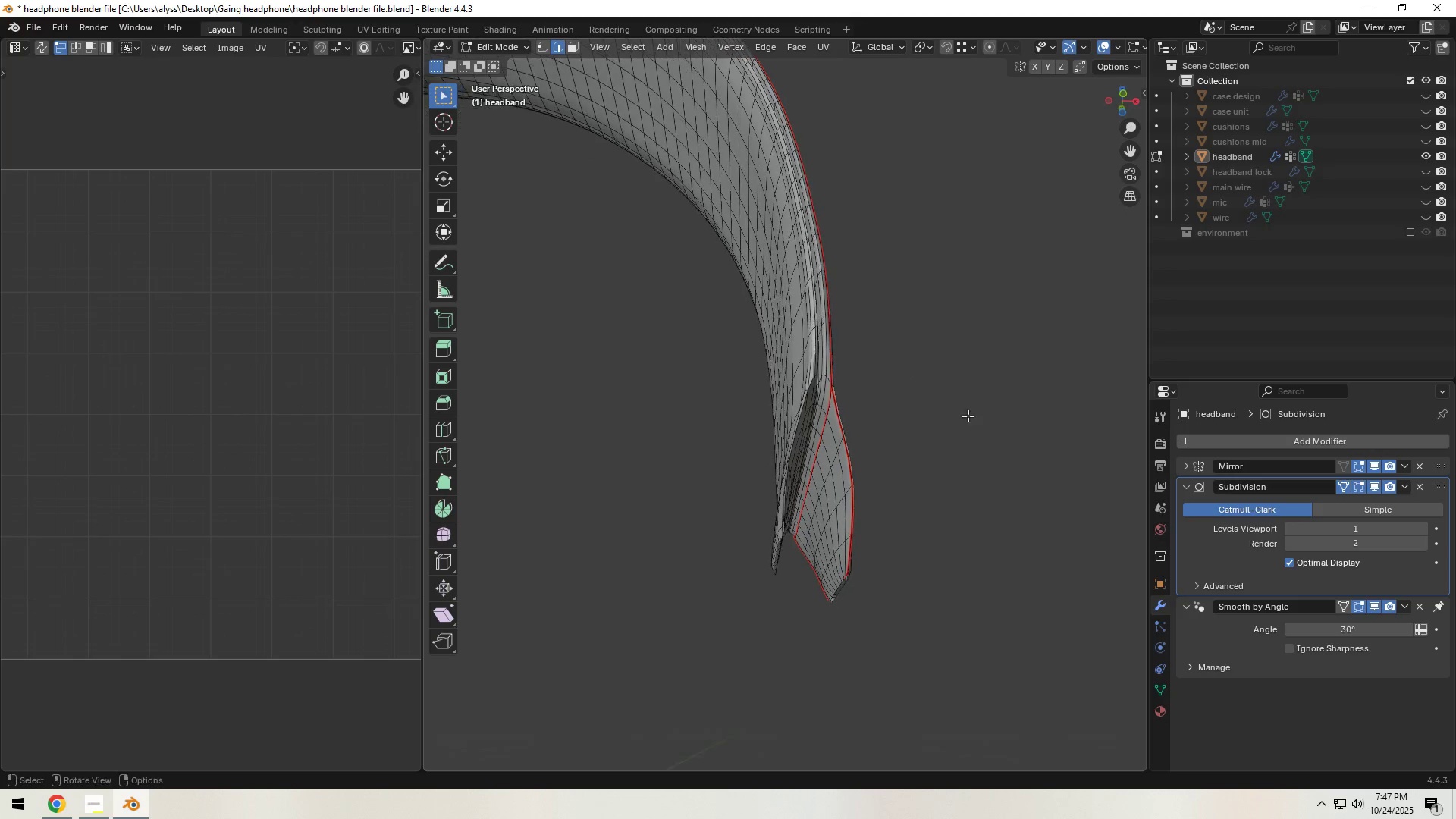 
scroll: coordinate [874, 422], scroll_direction: up, amount: 4.0
 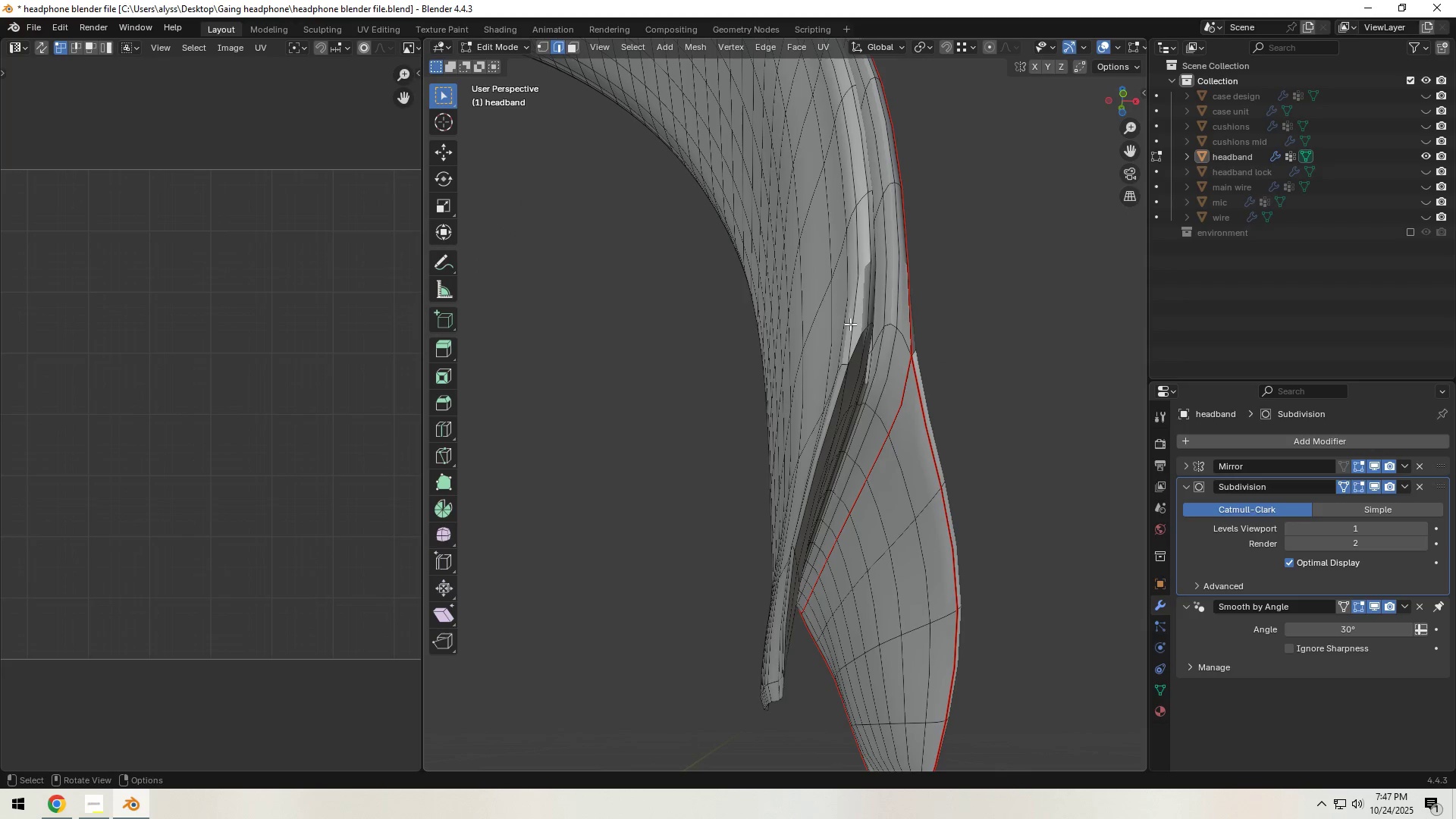 
hold_key(key=AltLeft, duration=1.48)
left_click([854, 310])
 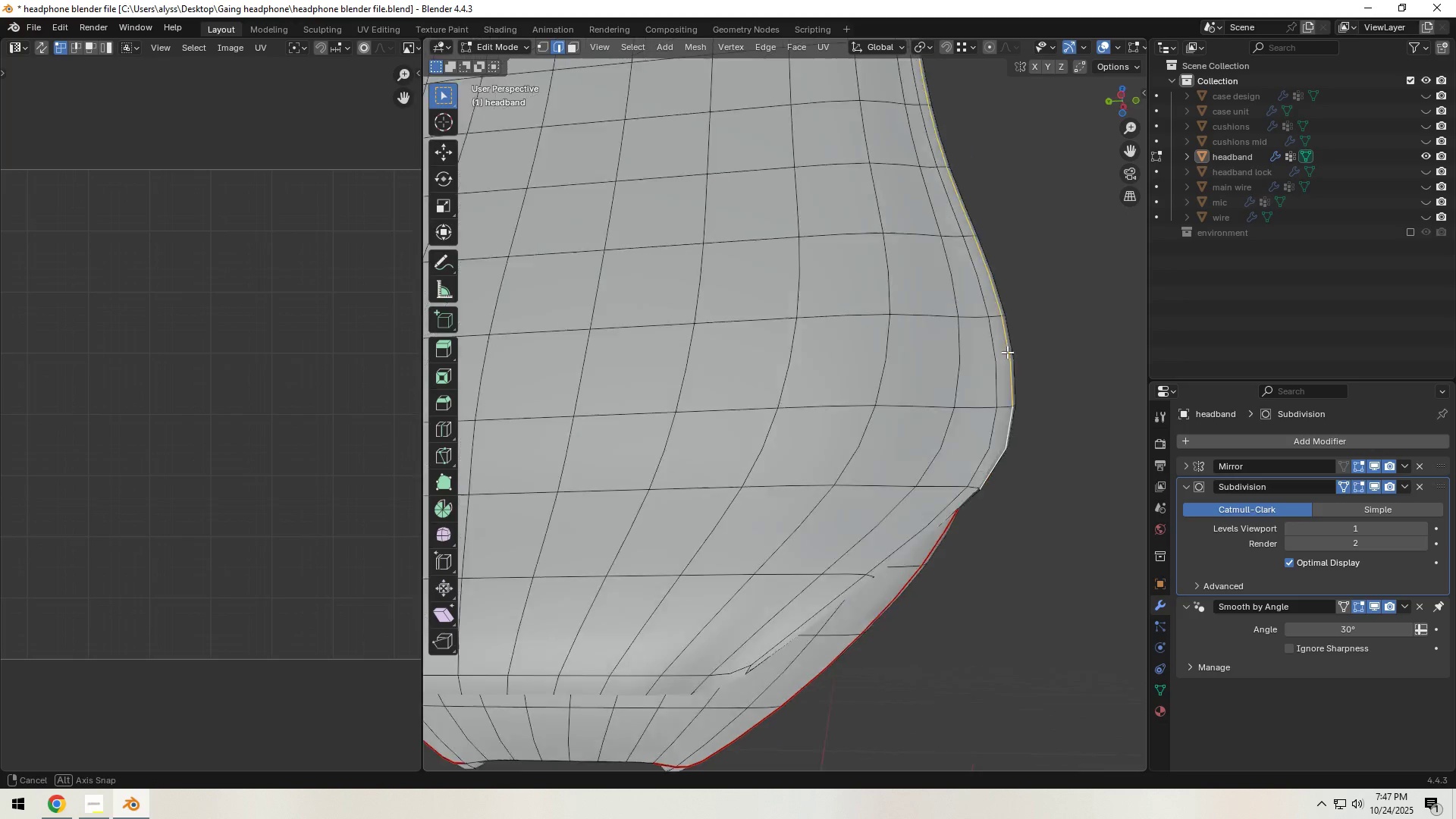 
scroll: coordinate [998, 388], scroll_direction: down, amount: 3.0
 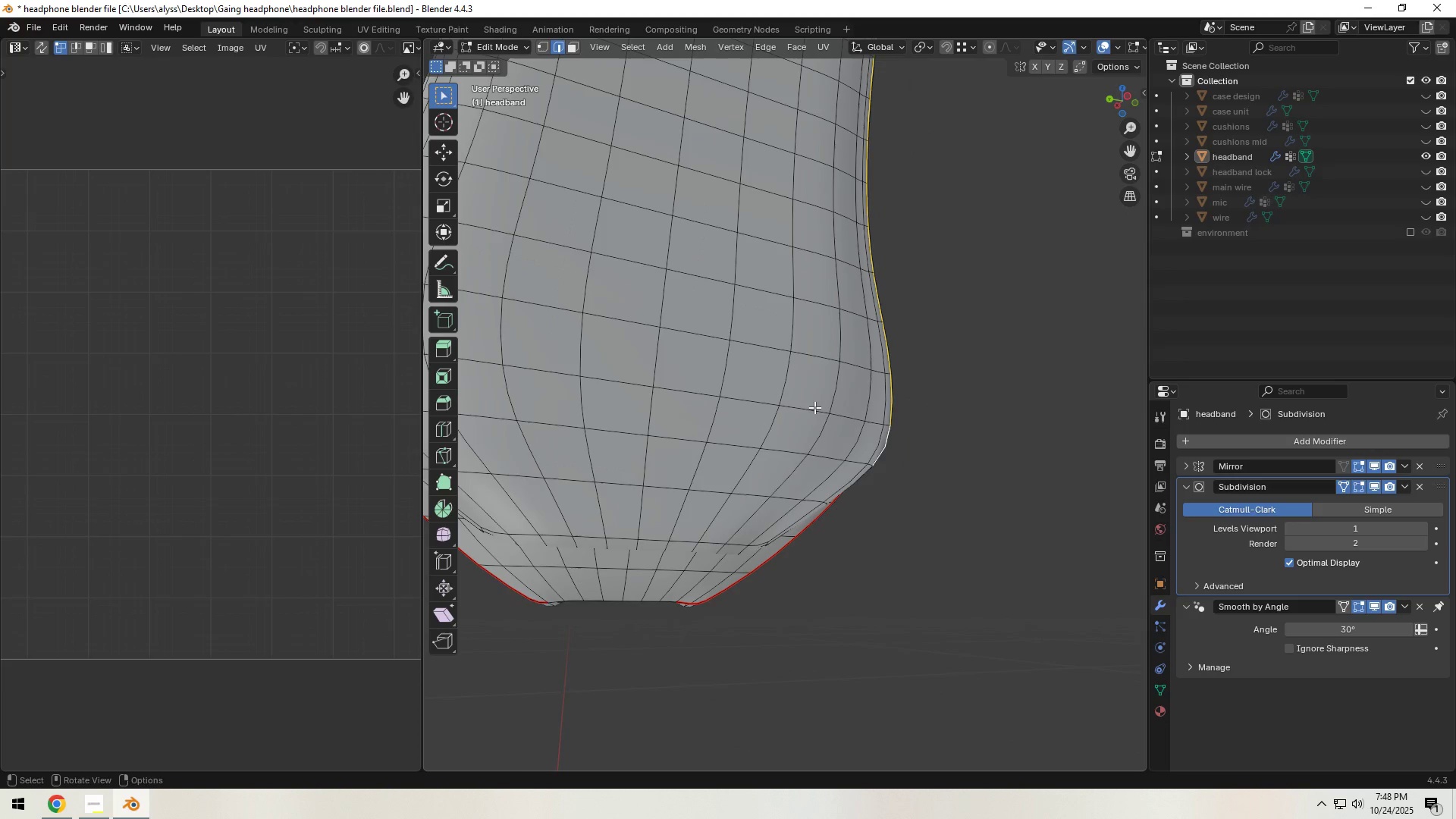 
hold_key(key=ShiftLeft, duration=0.43)
 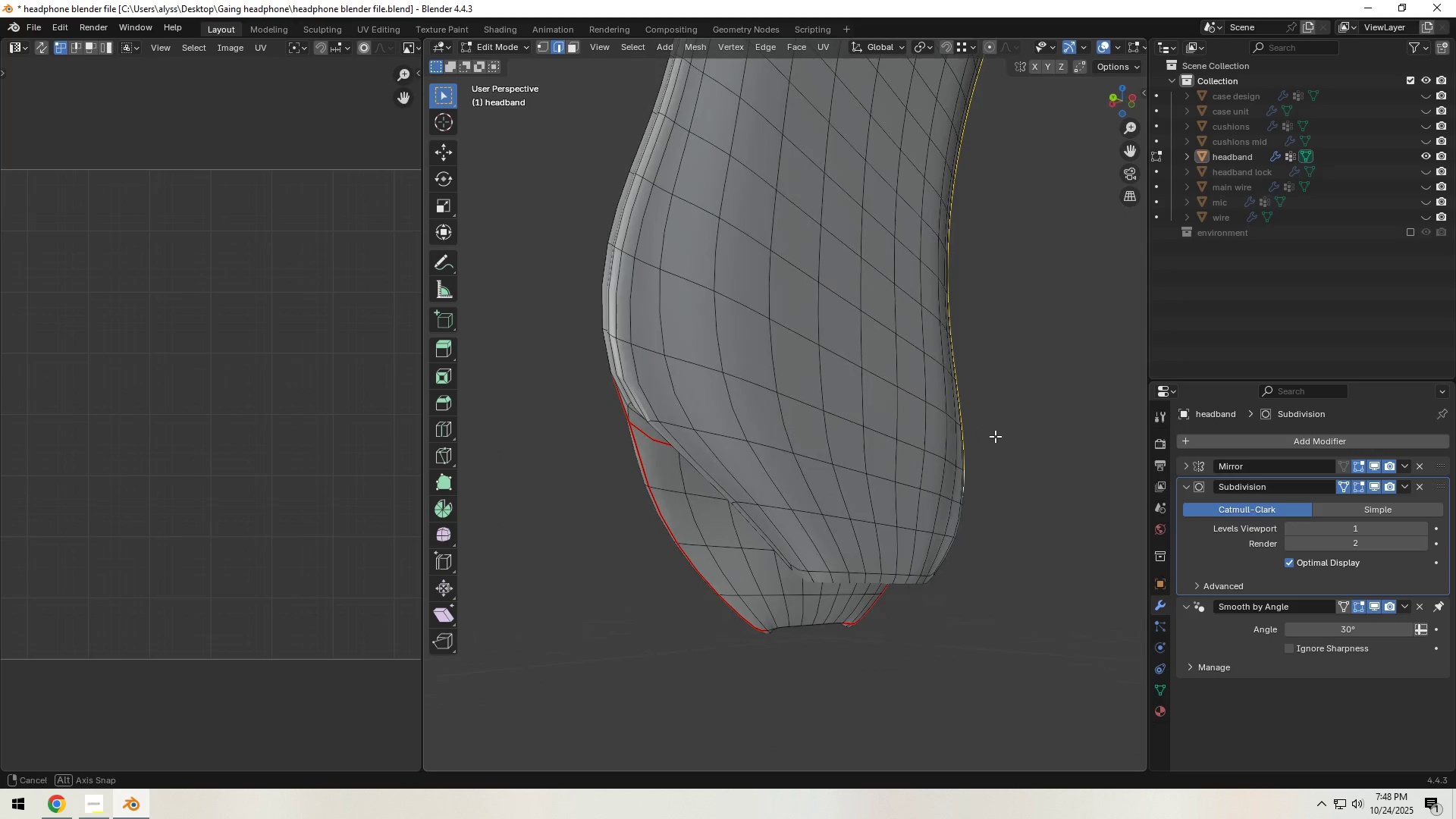 
hold_key(key=ShiftLeft, duration=1.45)
hold_key(key=AltLeft, duration=1.22)
left_click([620, 360])
 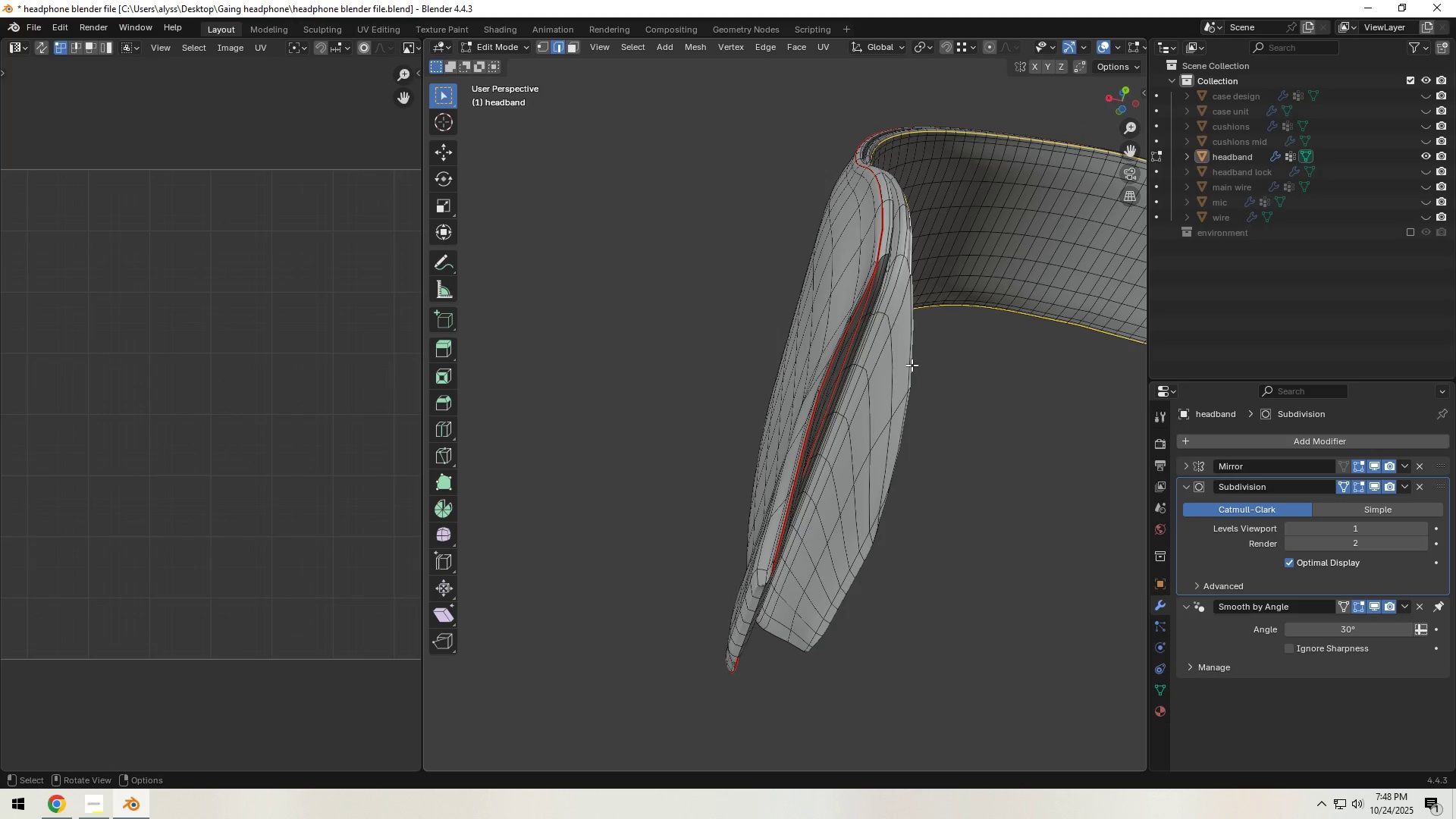 
hold_key(key=ShiftLeft, duration=0.4)
left_click([907, 372])
 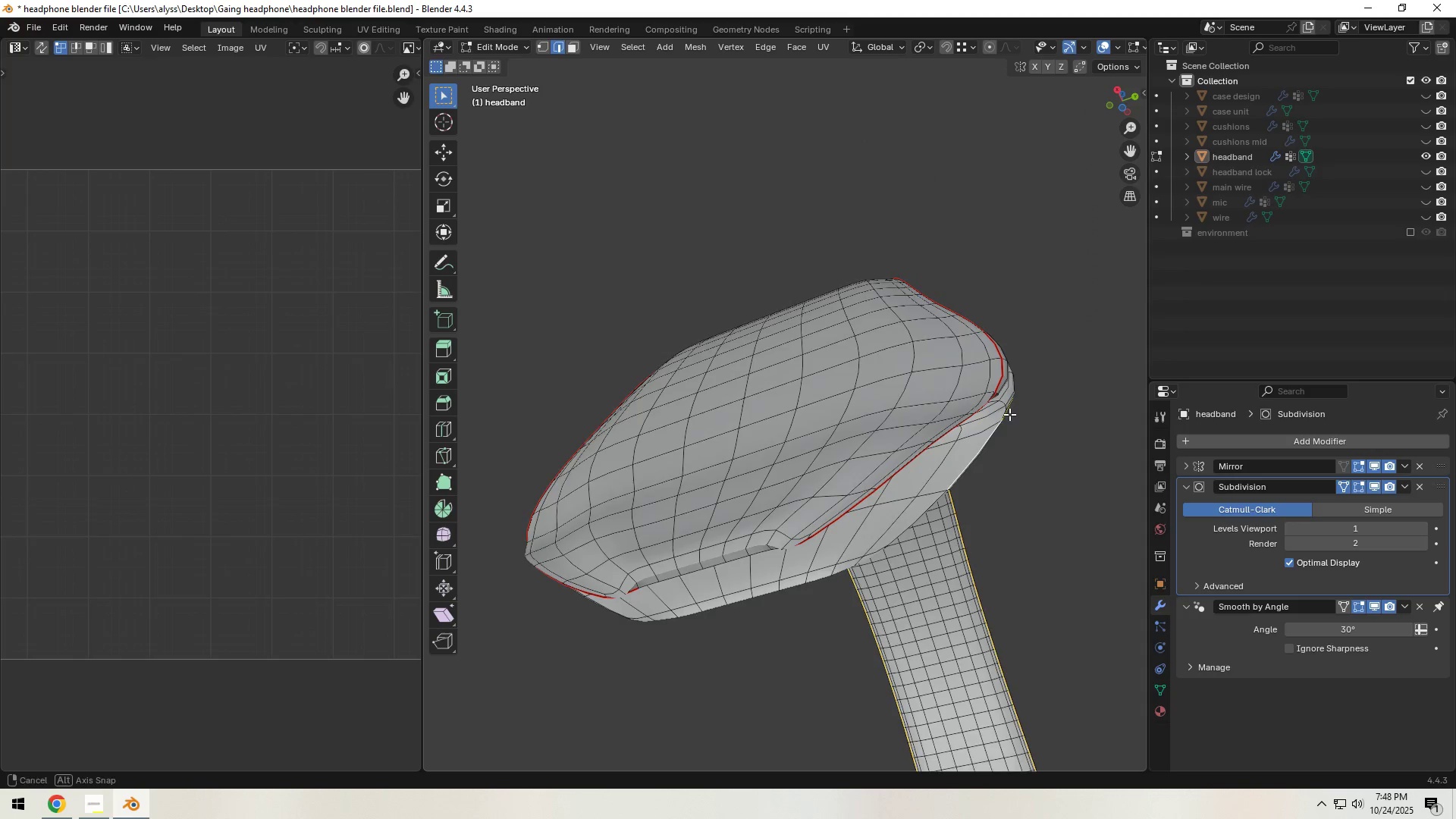 
hold_key(key=ControlLeft, duration=0.57)
 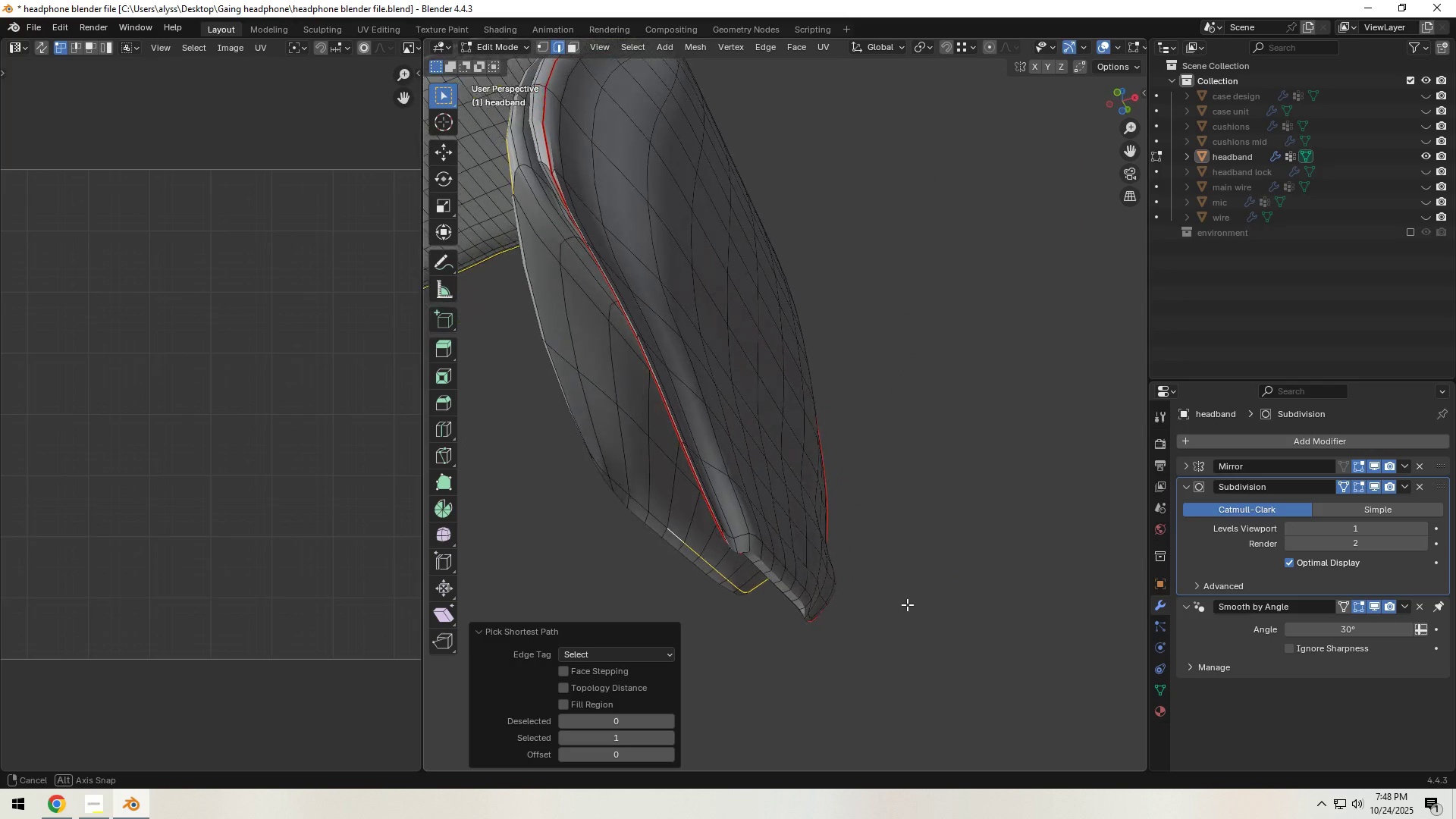 
hold_key(key=ControlLeft, duration=1.53)
left_click([524, 246])
 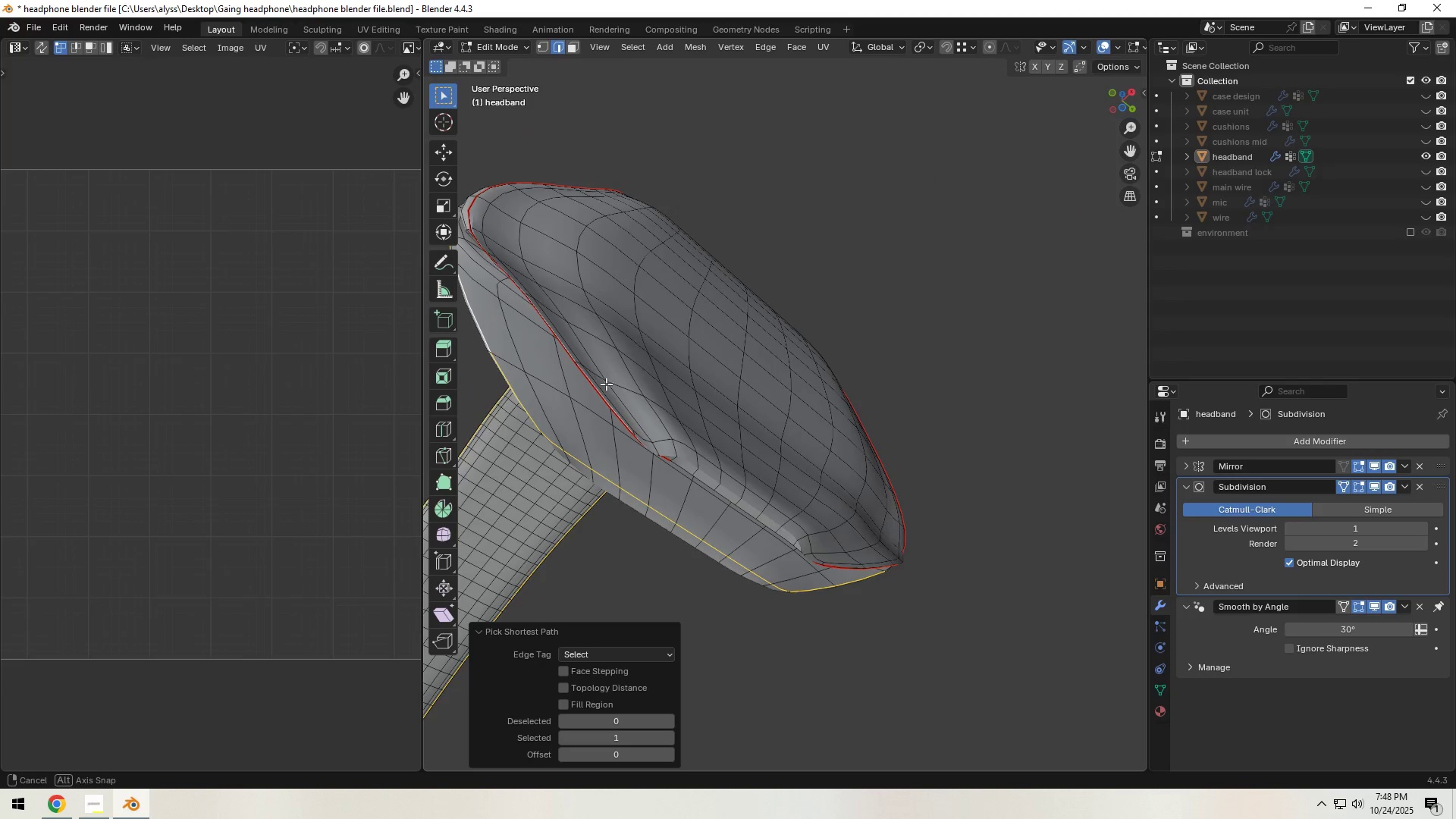 
hold_key(key=ShiftLeft, duration=1.5)
left_click([580, 482])
 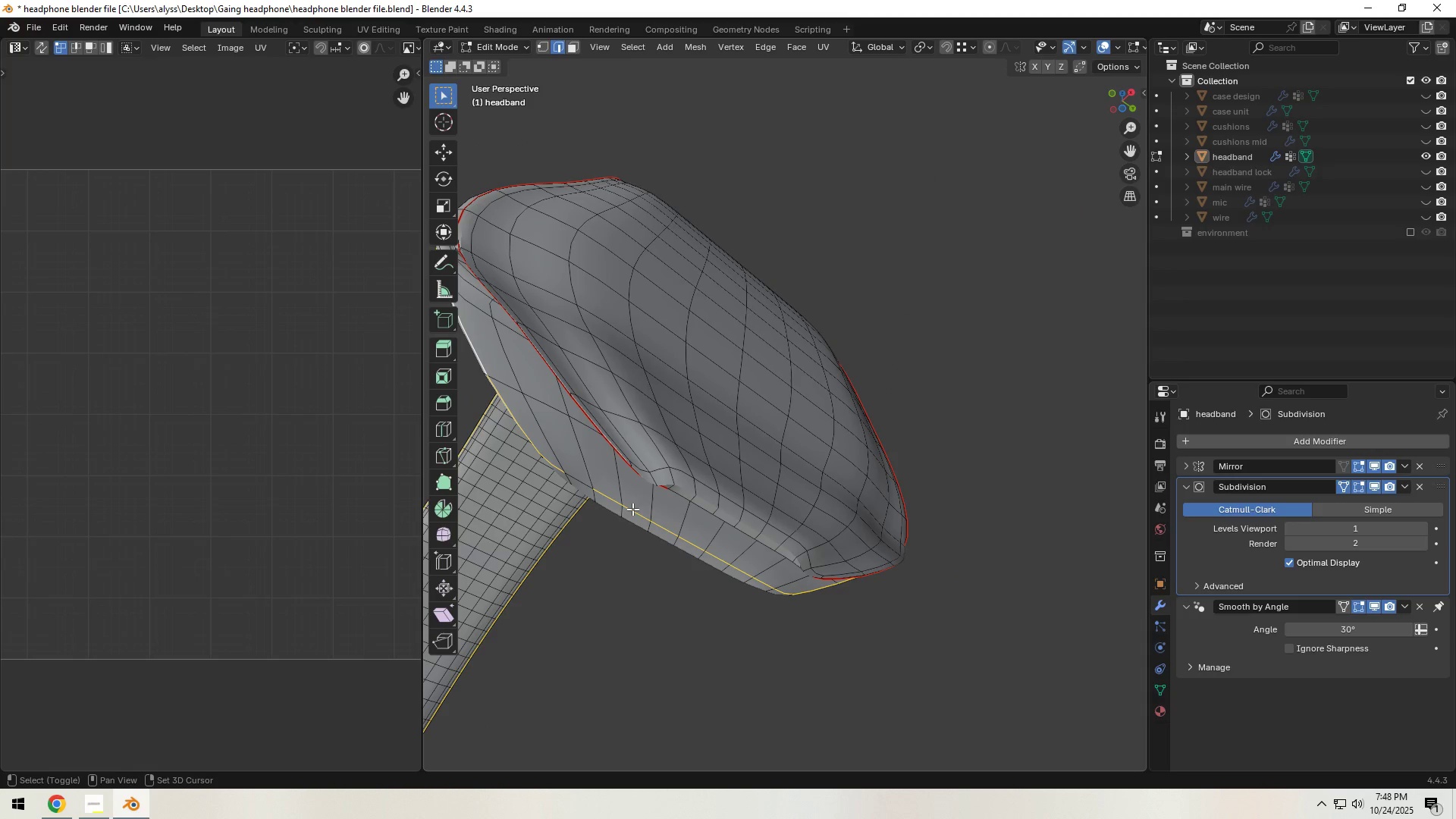 
hold_key(key=ShiftLeft, duration=1.52)
left_click([607, 500])
 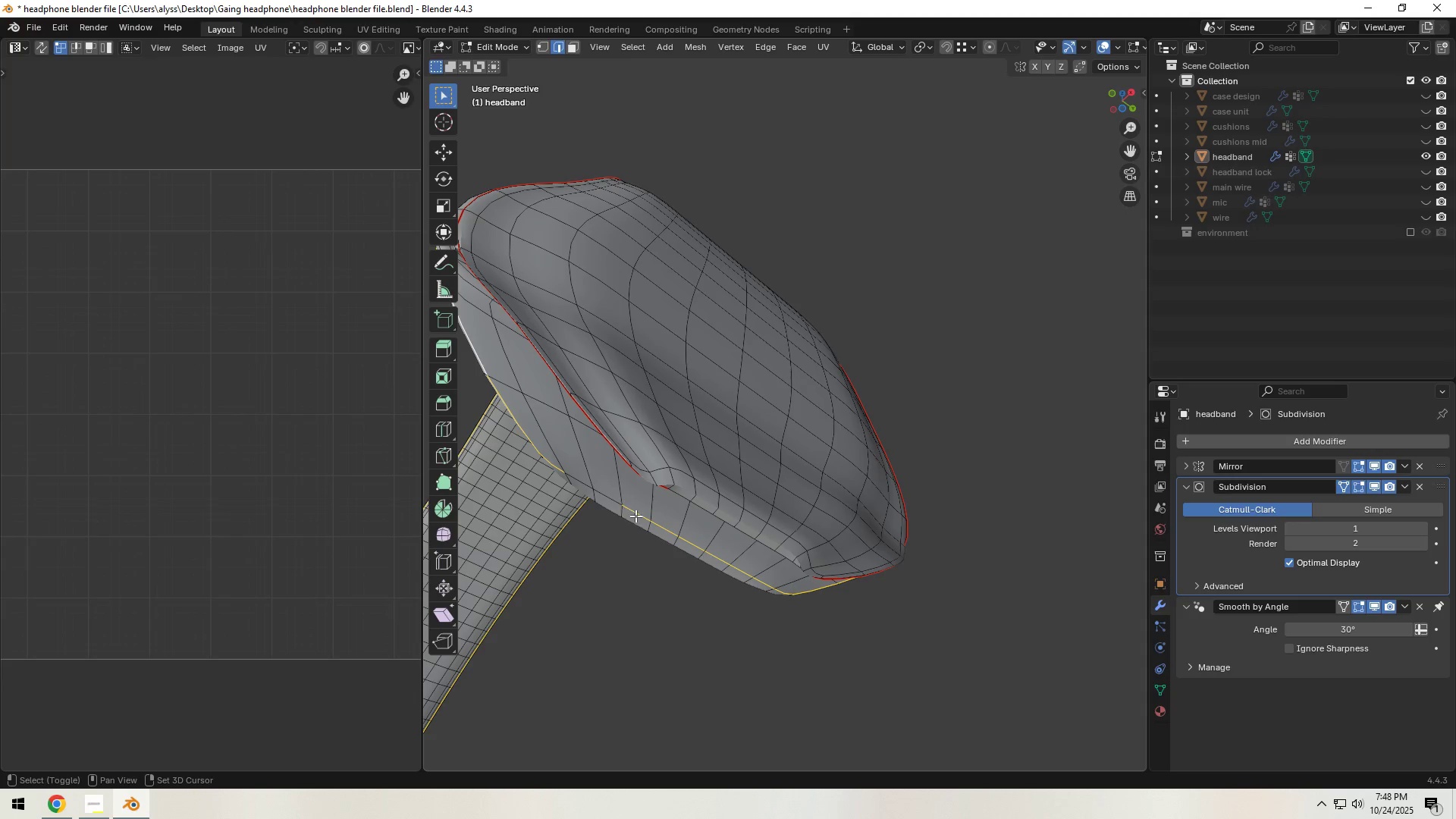 
double_click([635, 516])
 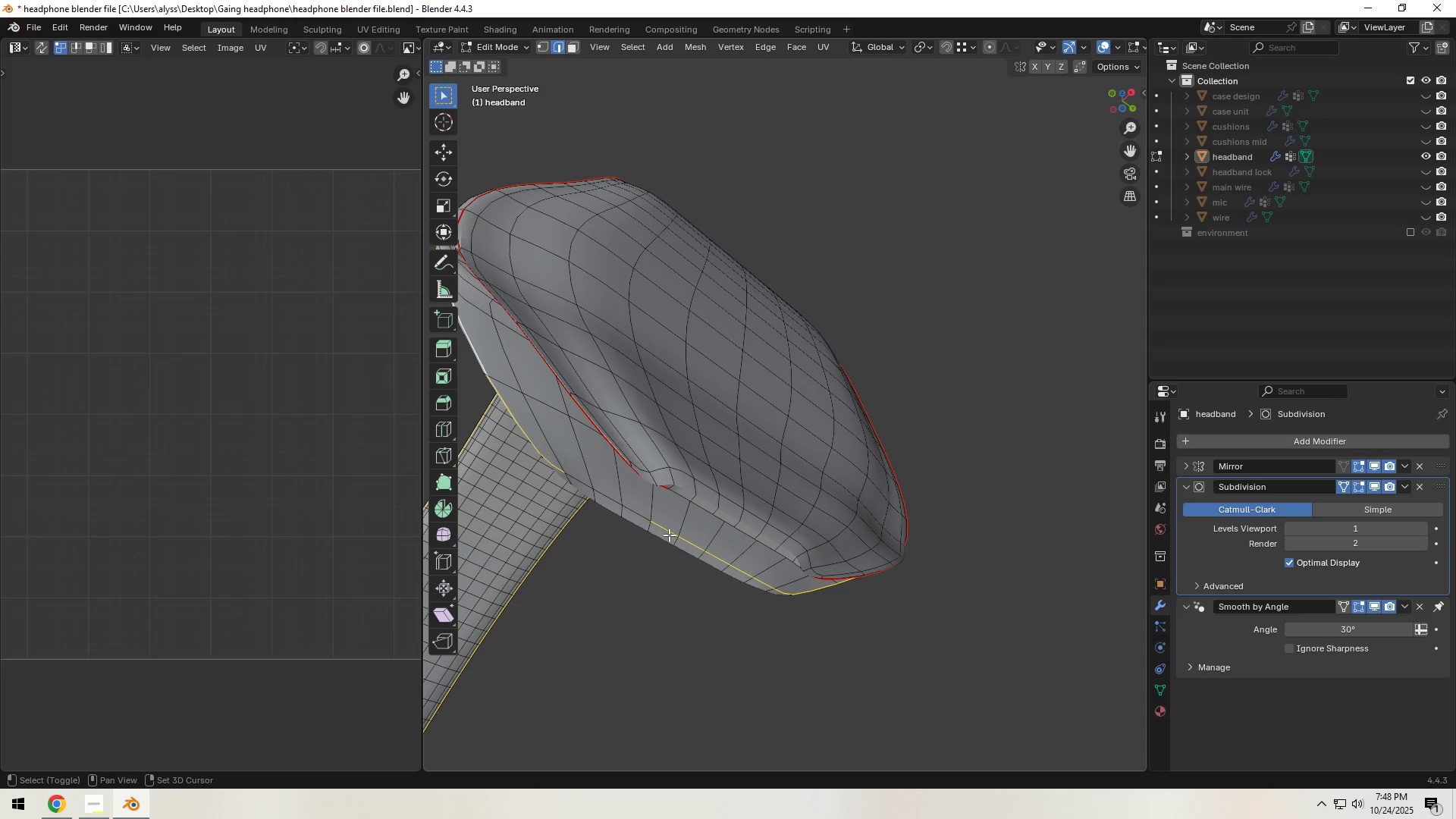 
hold_key(key=ShiftLeft, duration=1.52)
left_click([671, 538])
 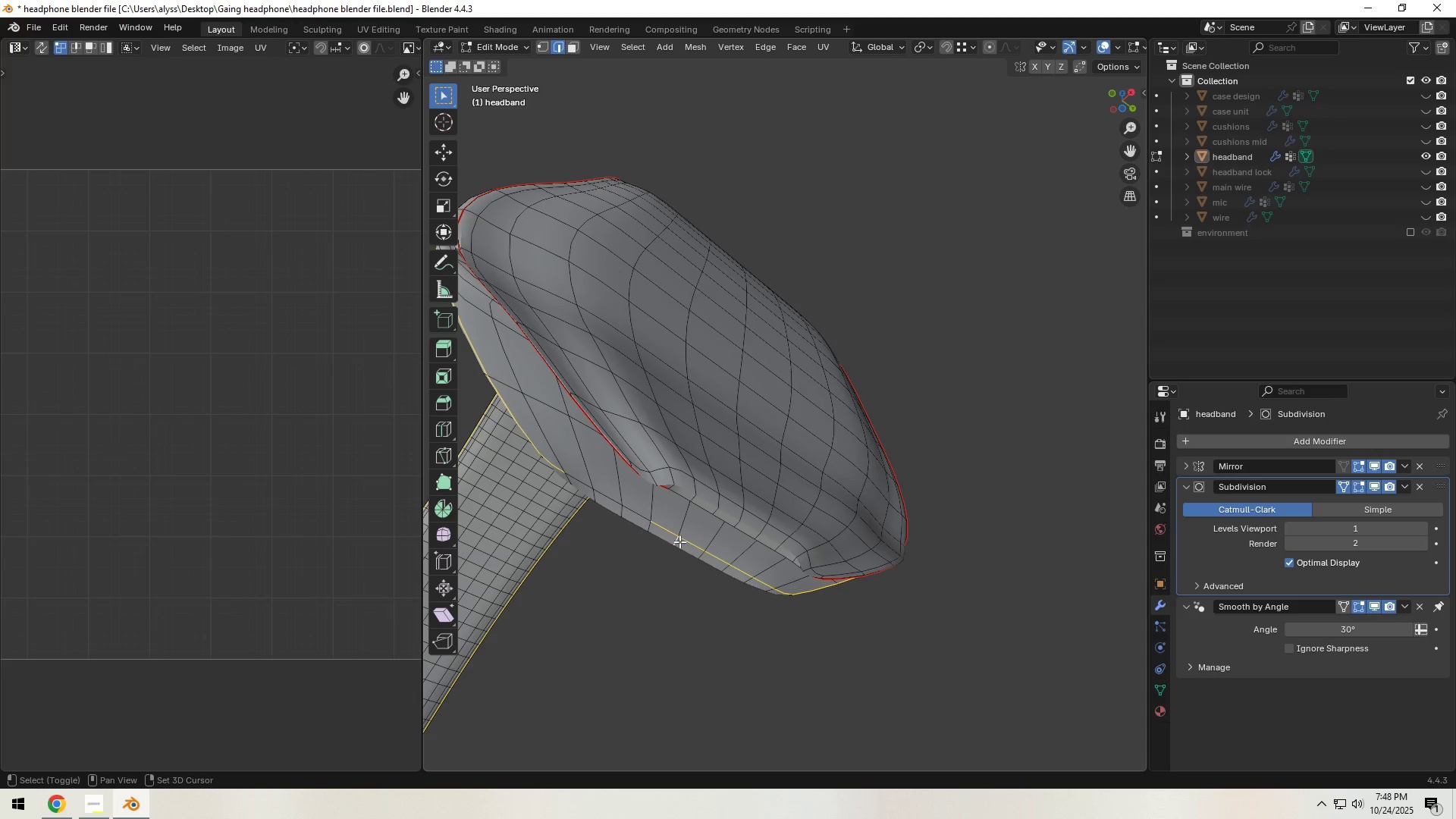 
left_click([676, 542])
 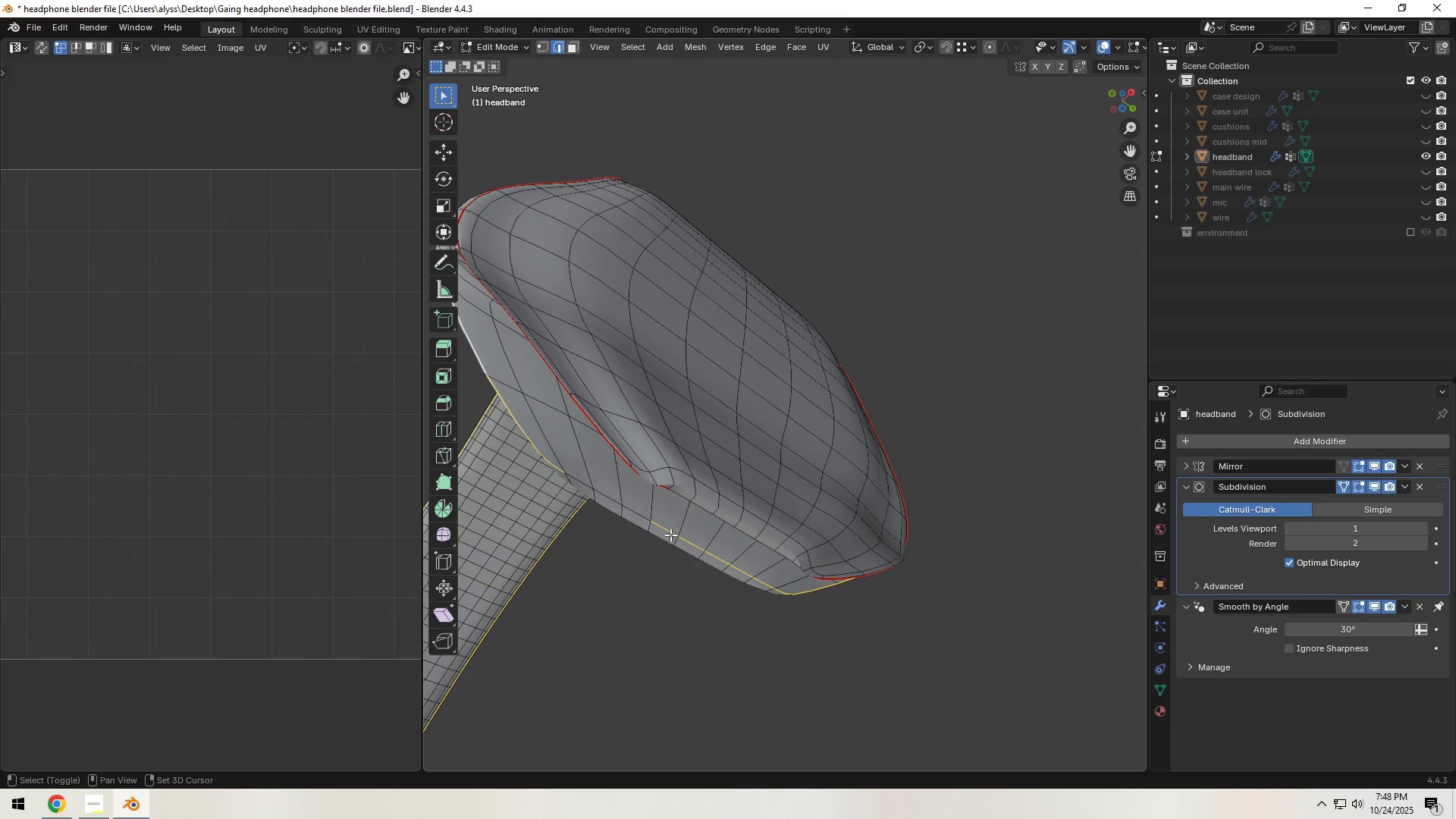 
hold_key(key=ShiftLeft, duration=1.51)
double_click([668, 529])
 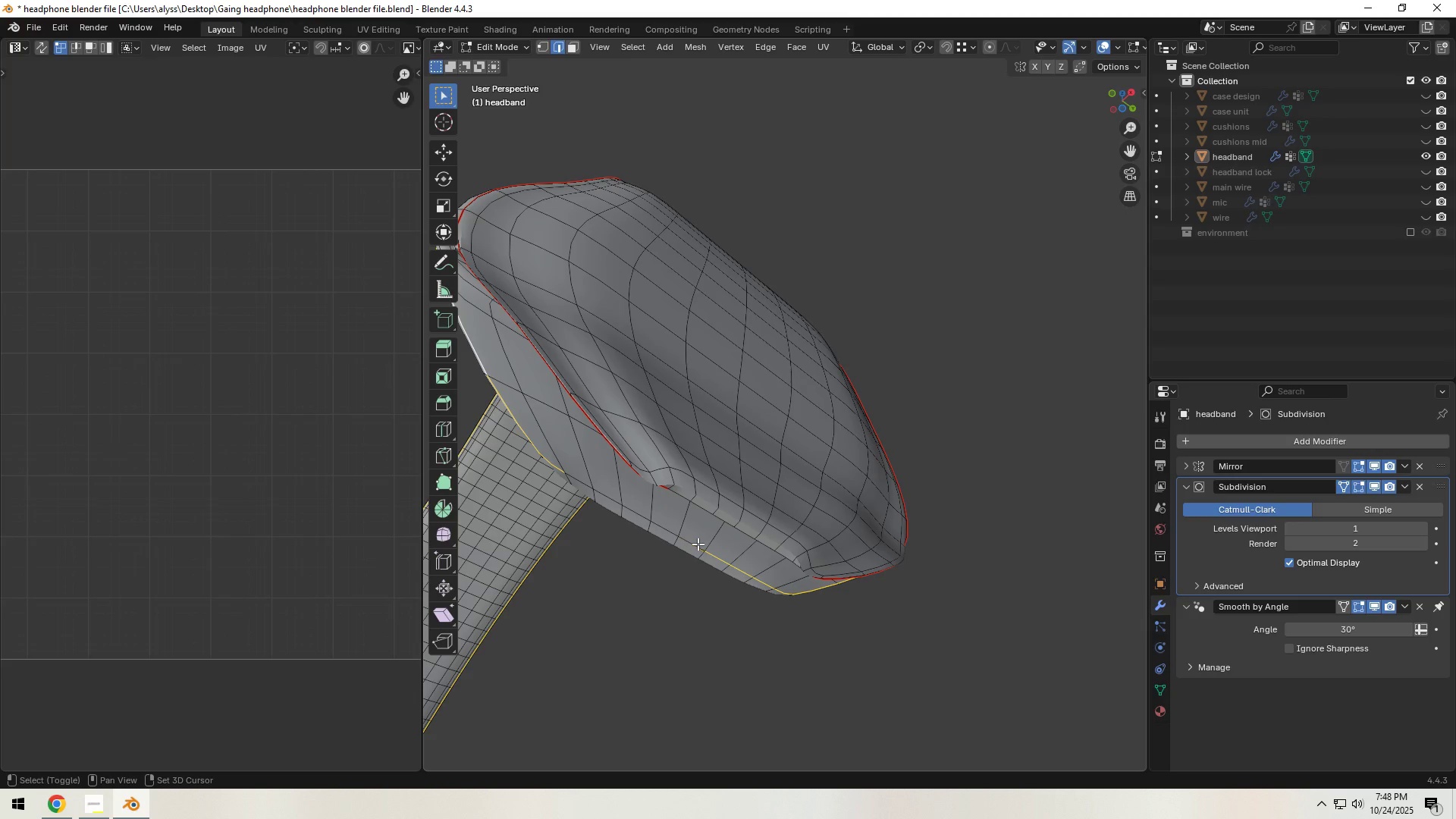 
triple_click([697, 542])
 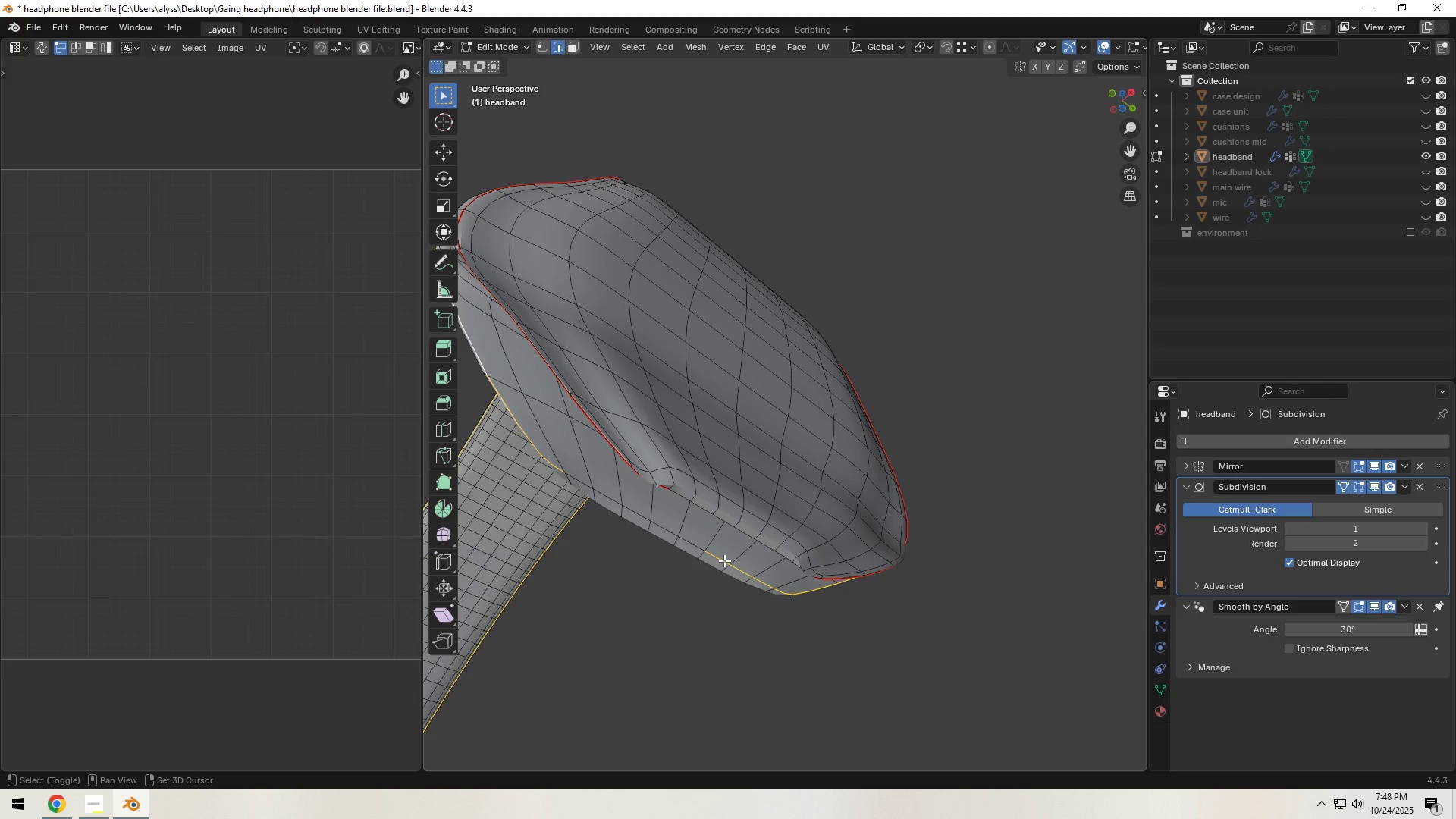 
left_click([723, 560])
 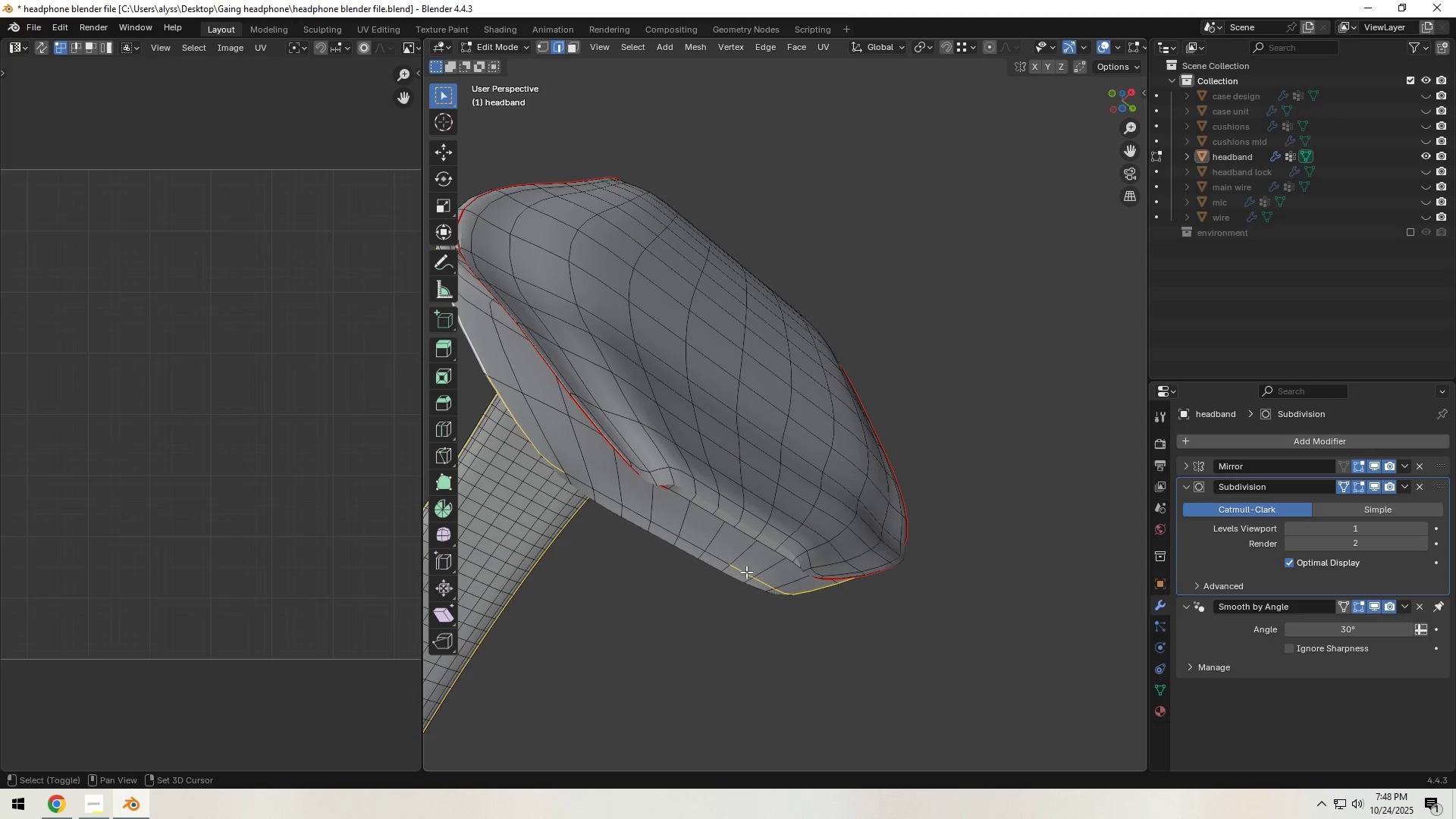 
hold_key(key=ShiftLeft, duration=1.49)
double_click([746, 572])
 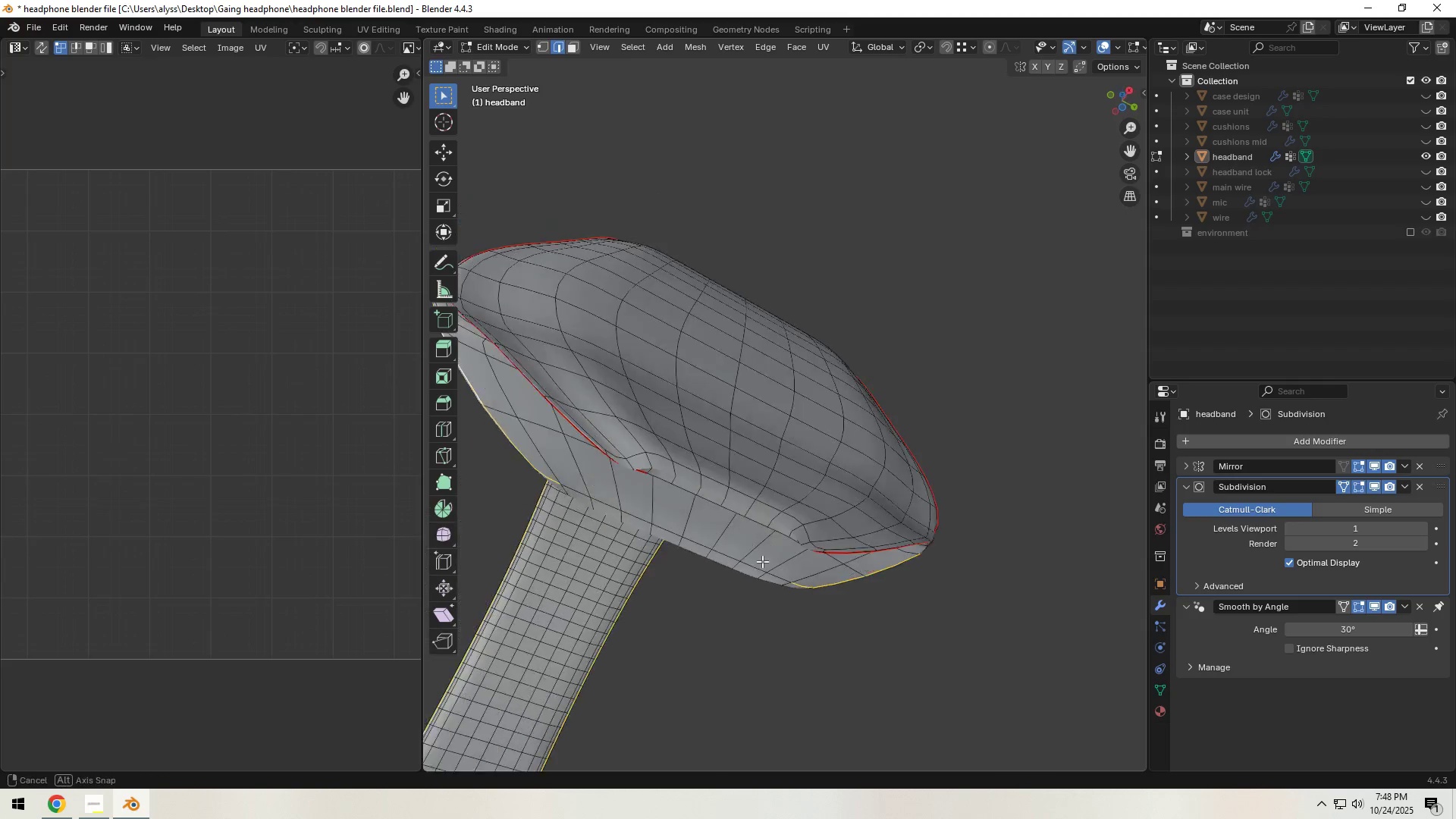 
key(Control+E)
 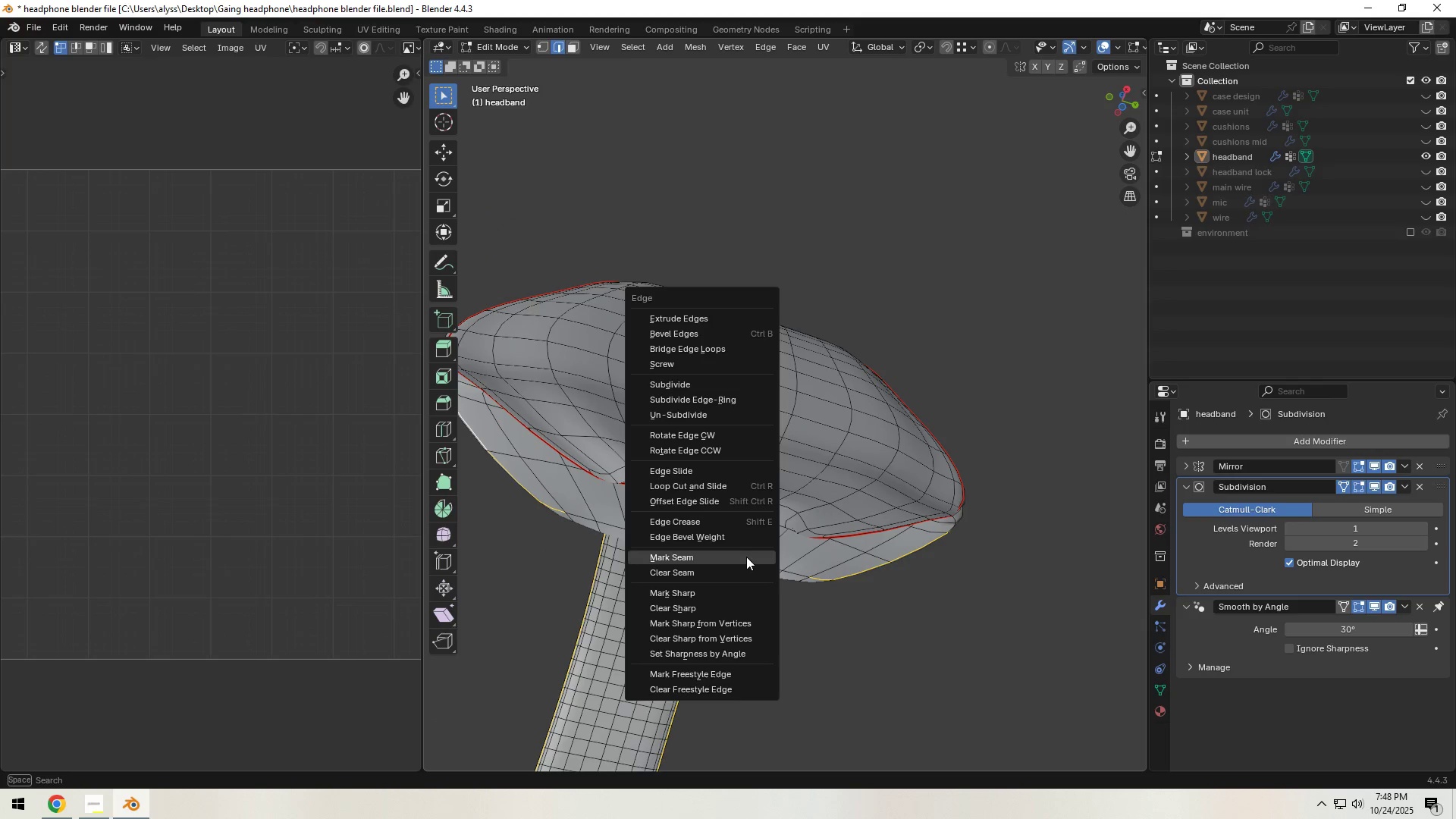 
left_click([746, 557])
 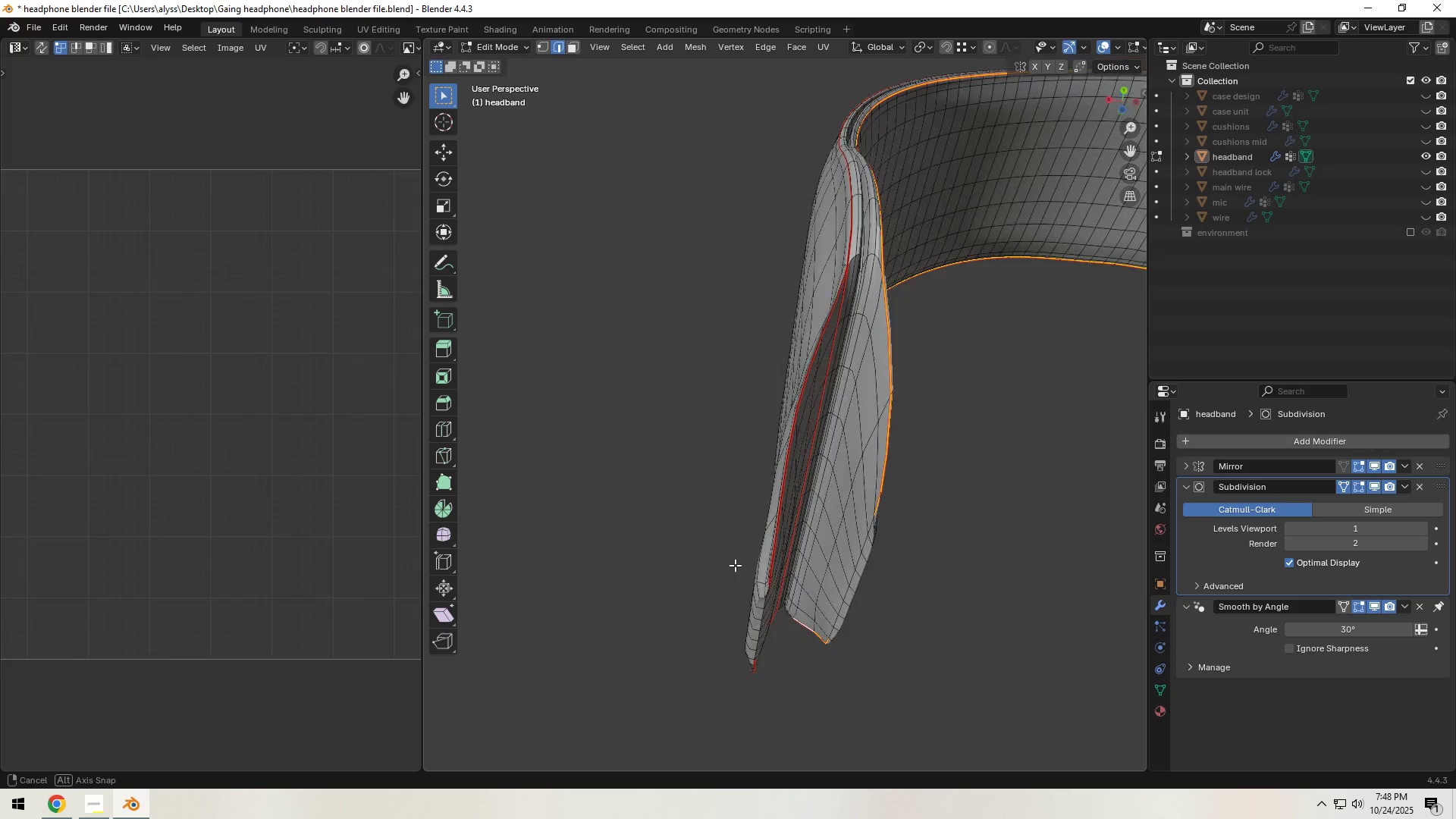 
left_click([882, 318])
 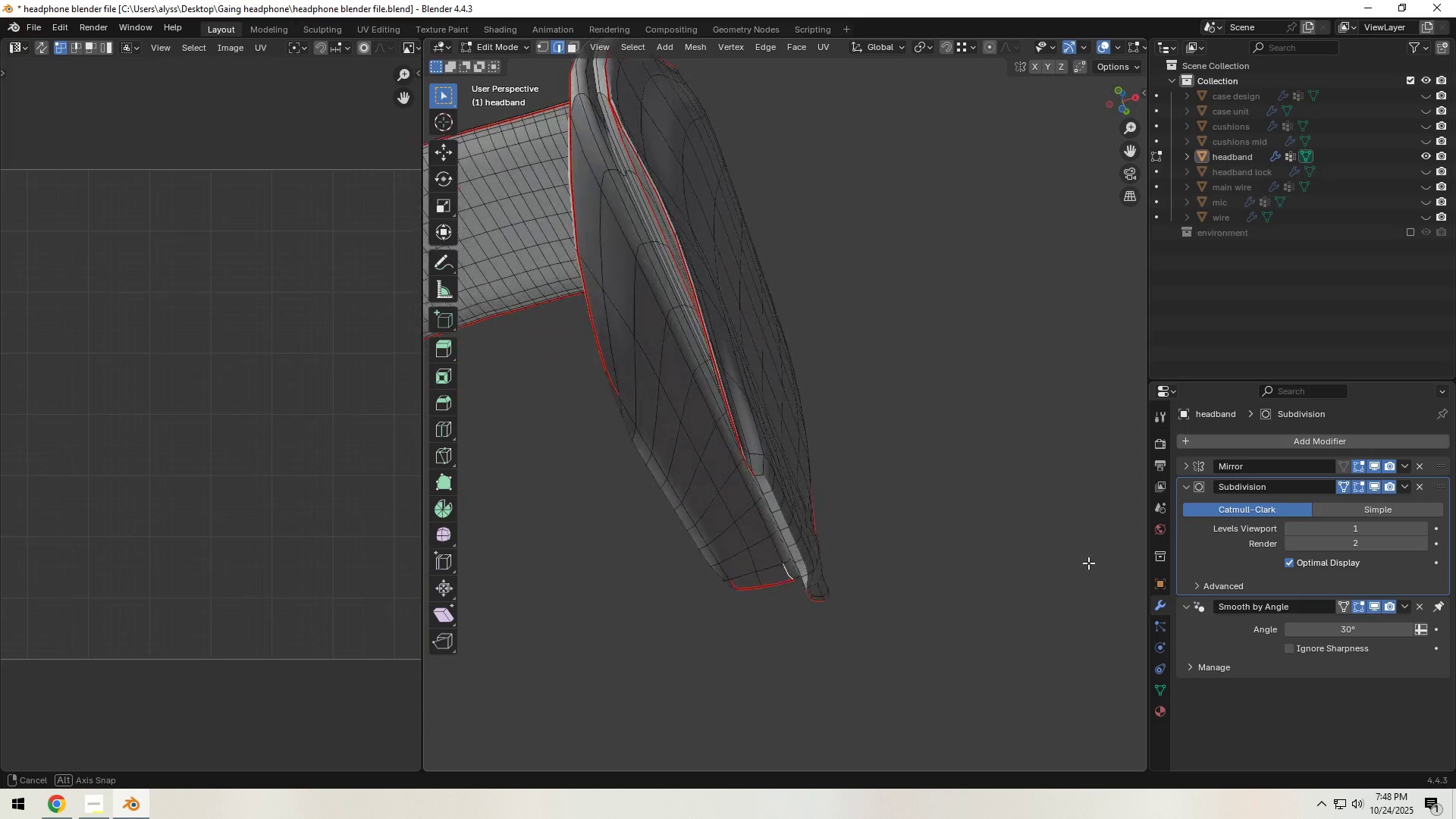 
hold_key(key=ControlLeft, duration=0.79)
left_click([583, 155])
 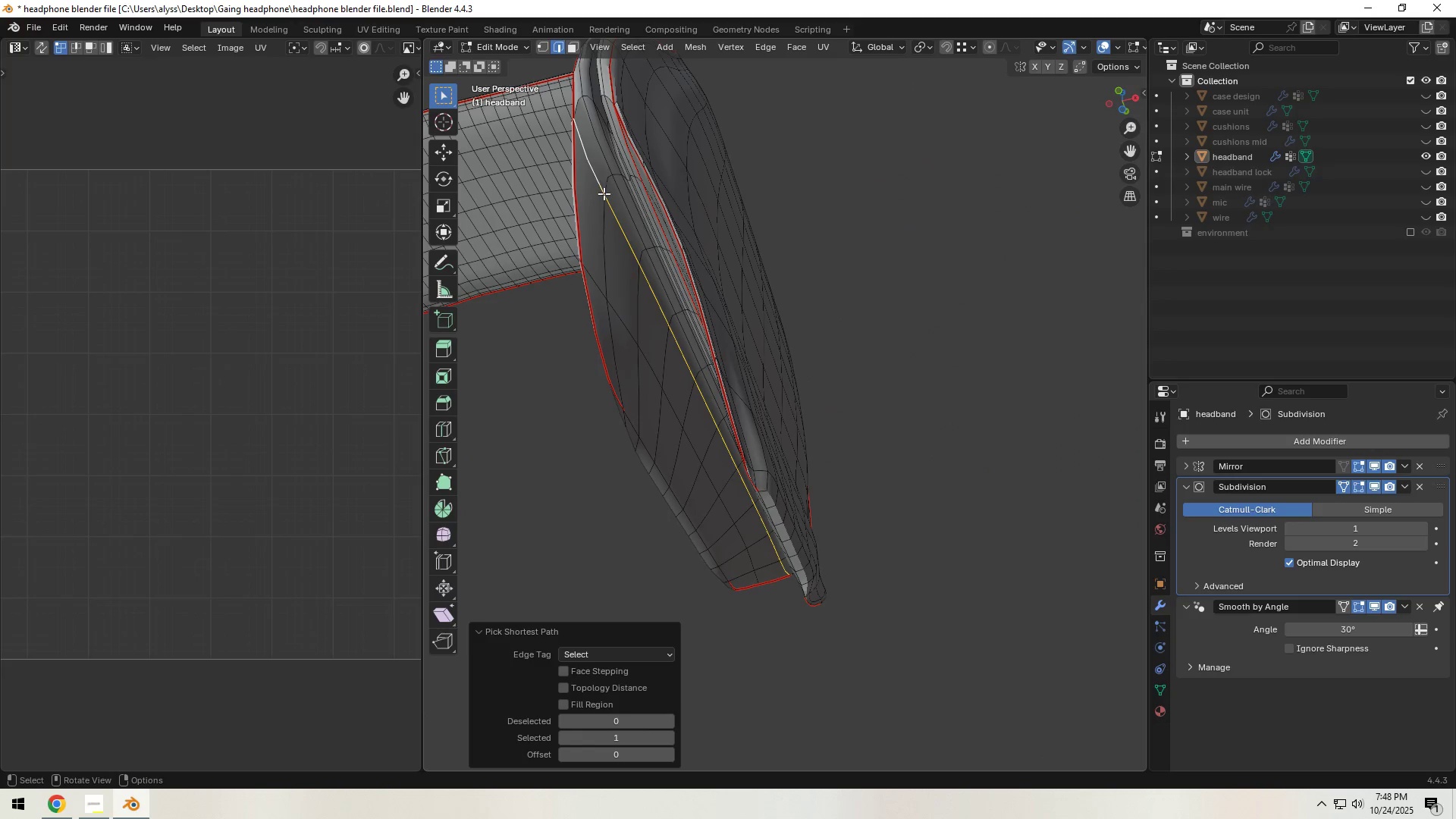 
key(Control+E)
 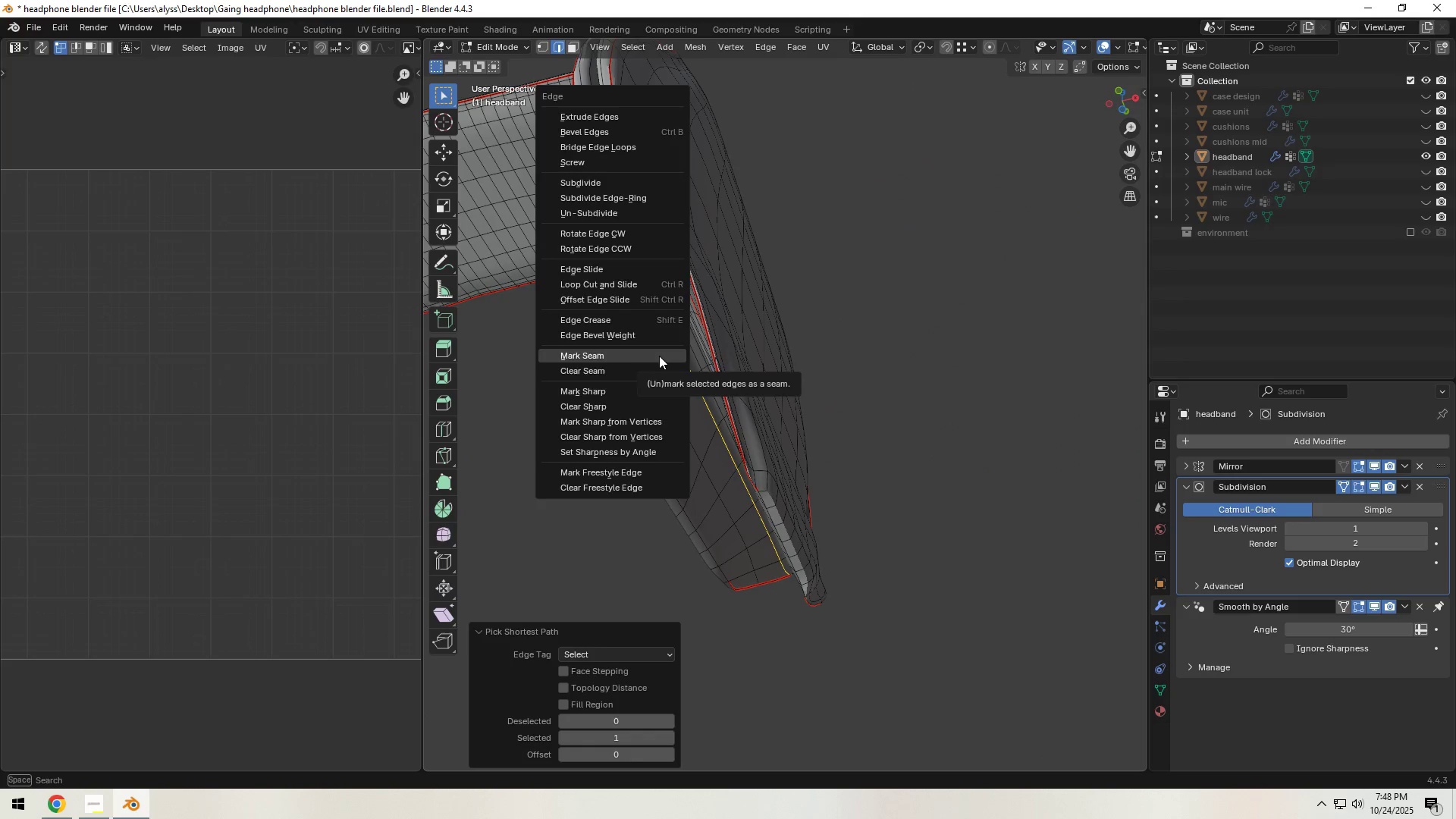 
left_click([659, 356])
 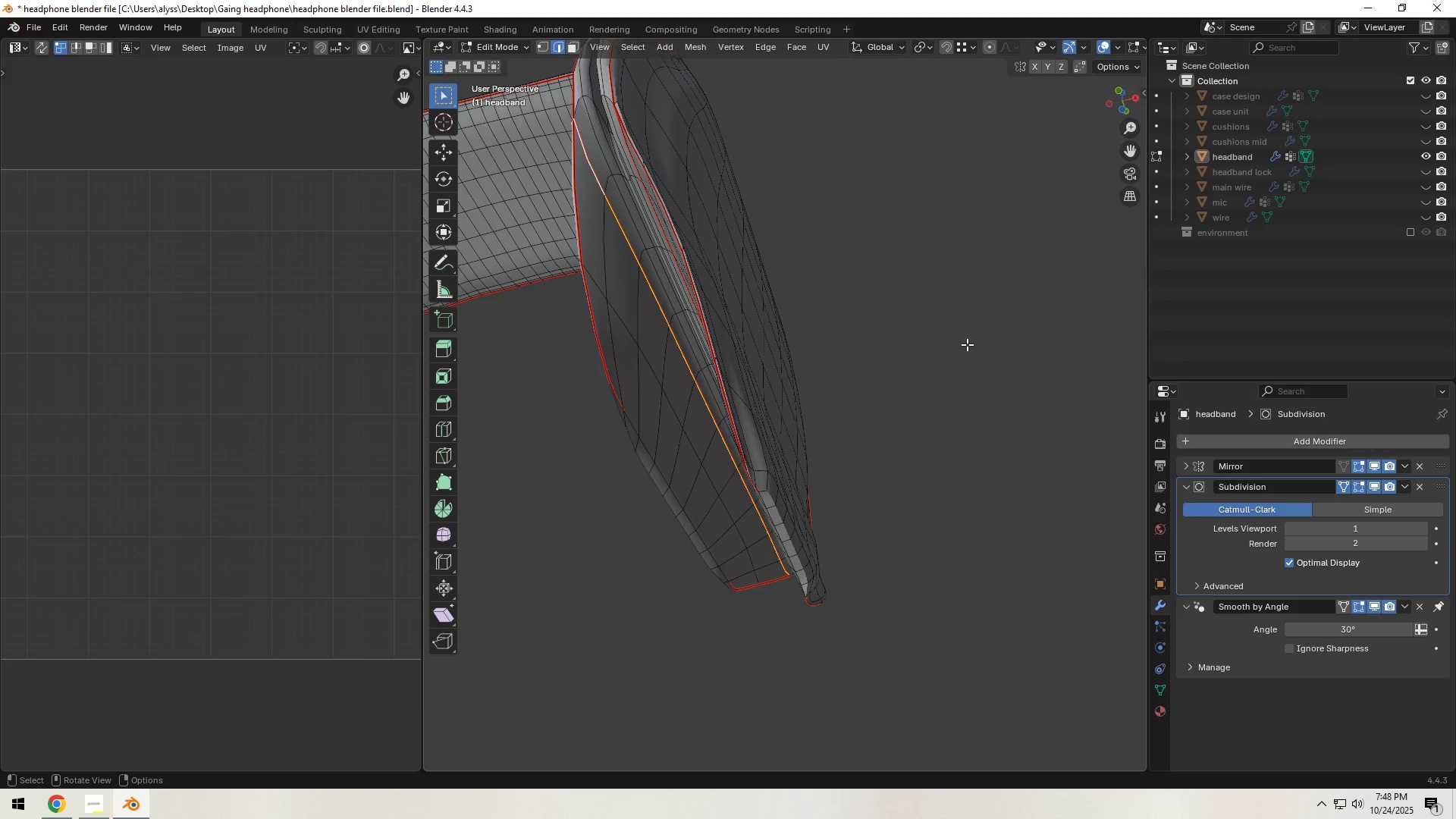 
left_click([969, 344])
 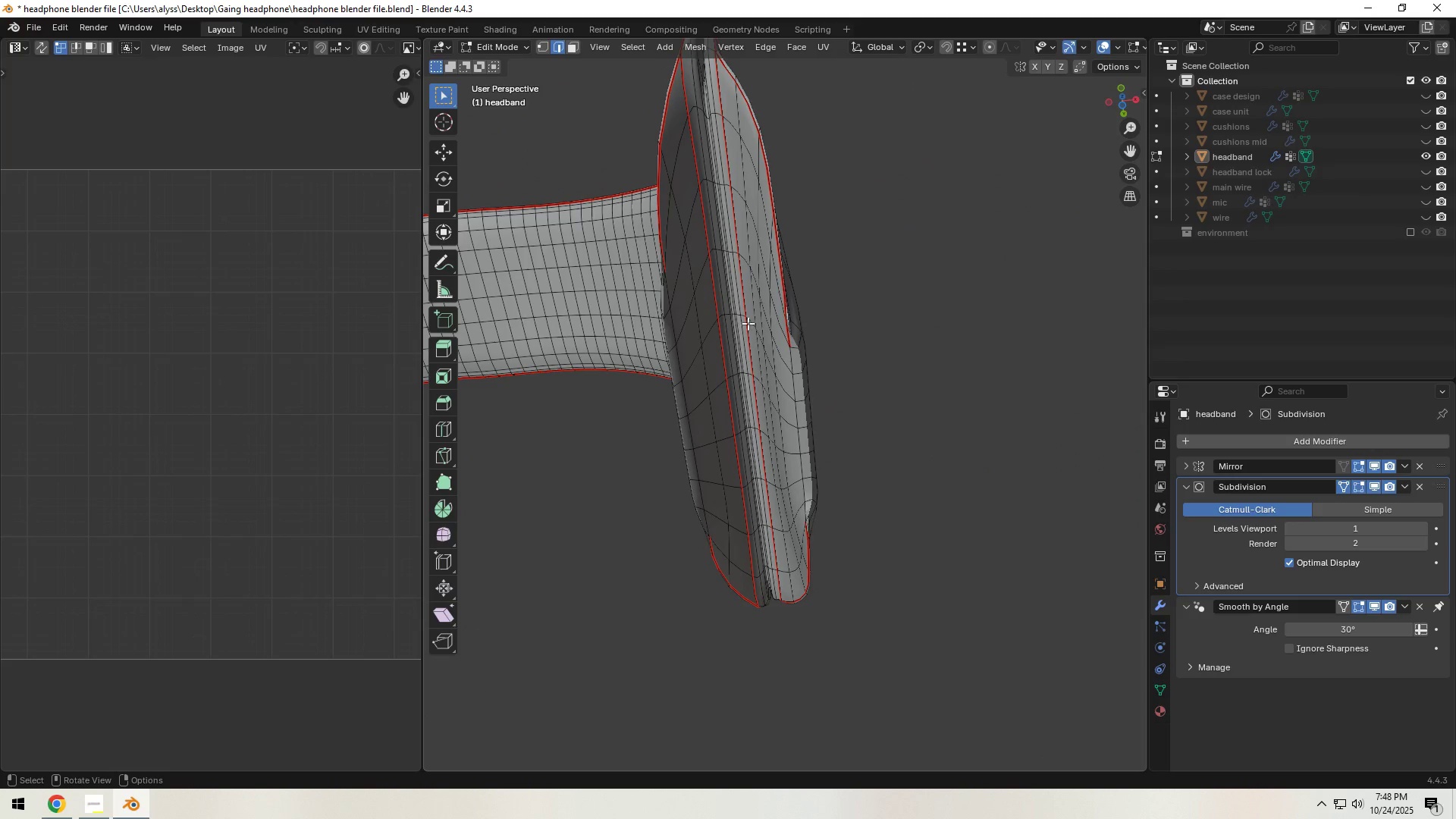 
scroll: coordinate [718, 328], scroll_direction: up, amount: 3.0
 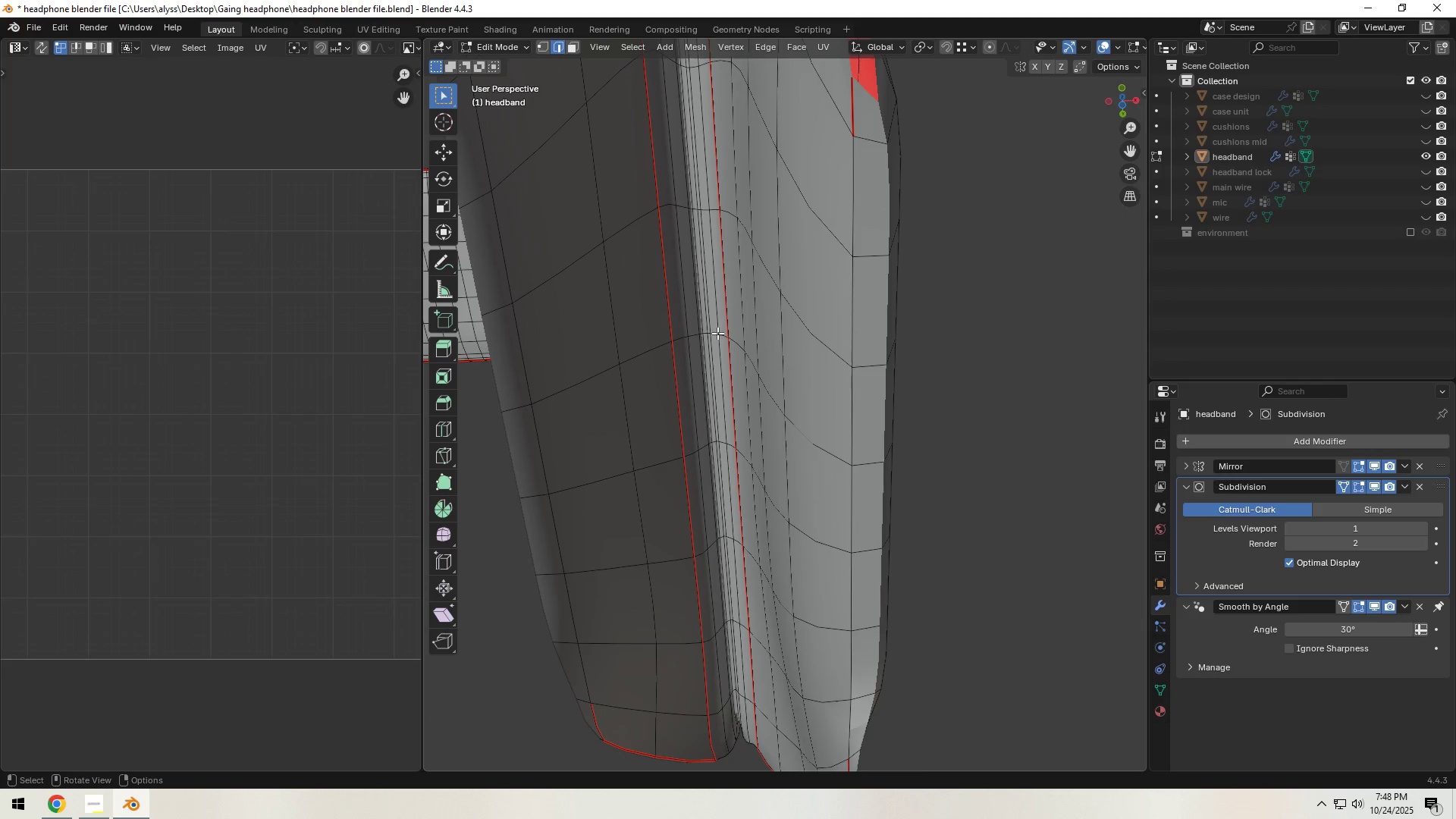 
left_click([720, 336])
 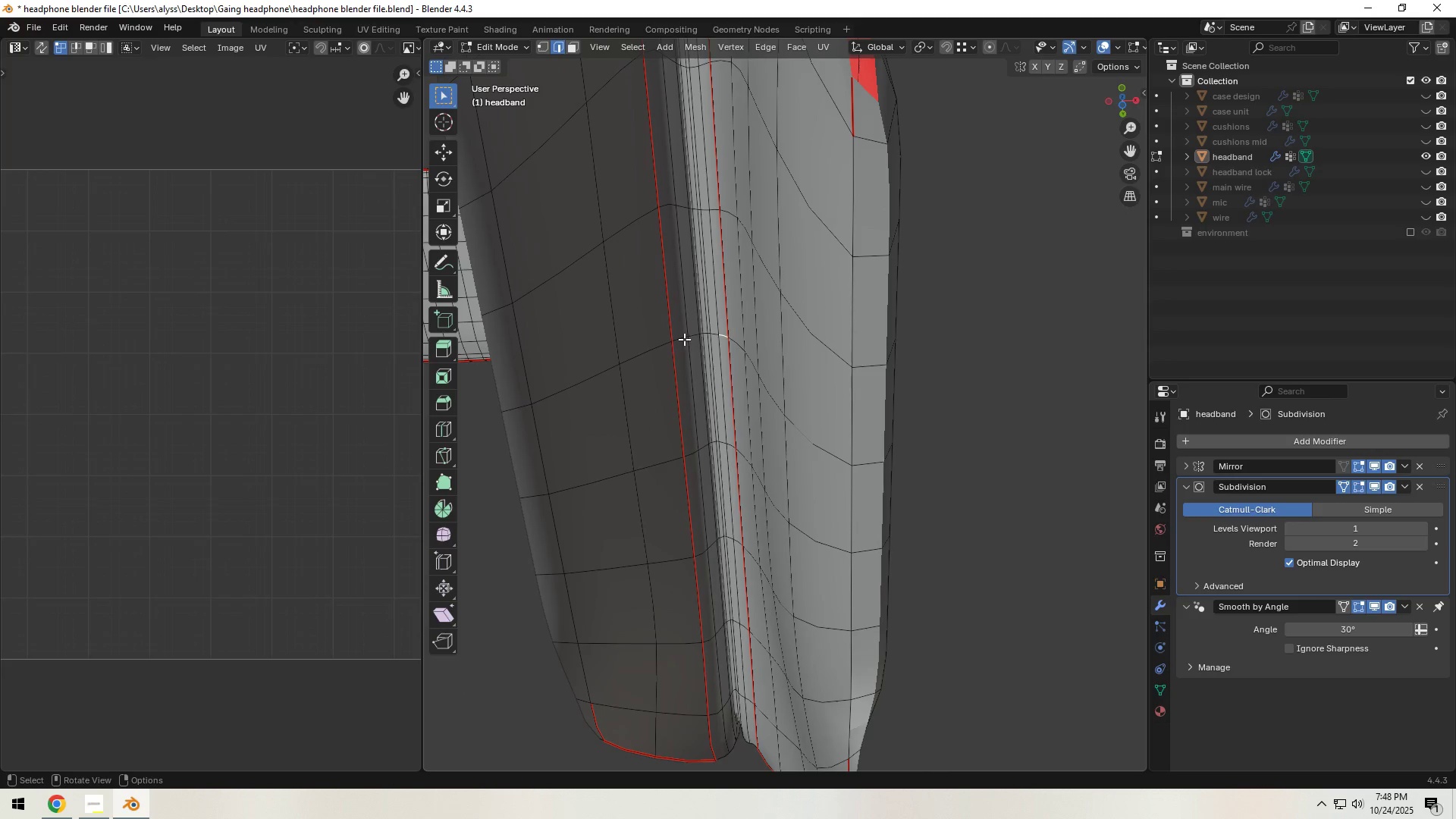 
hold_key(key=ControlLeft, duration=0.64)
left_click([681, 339])
 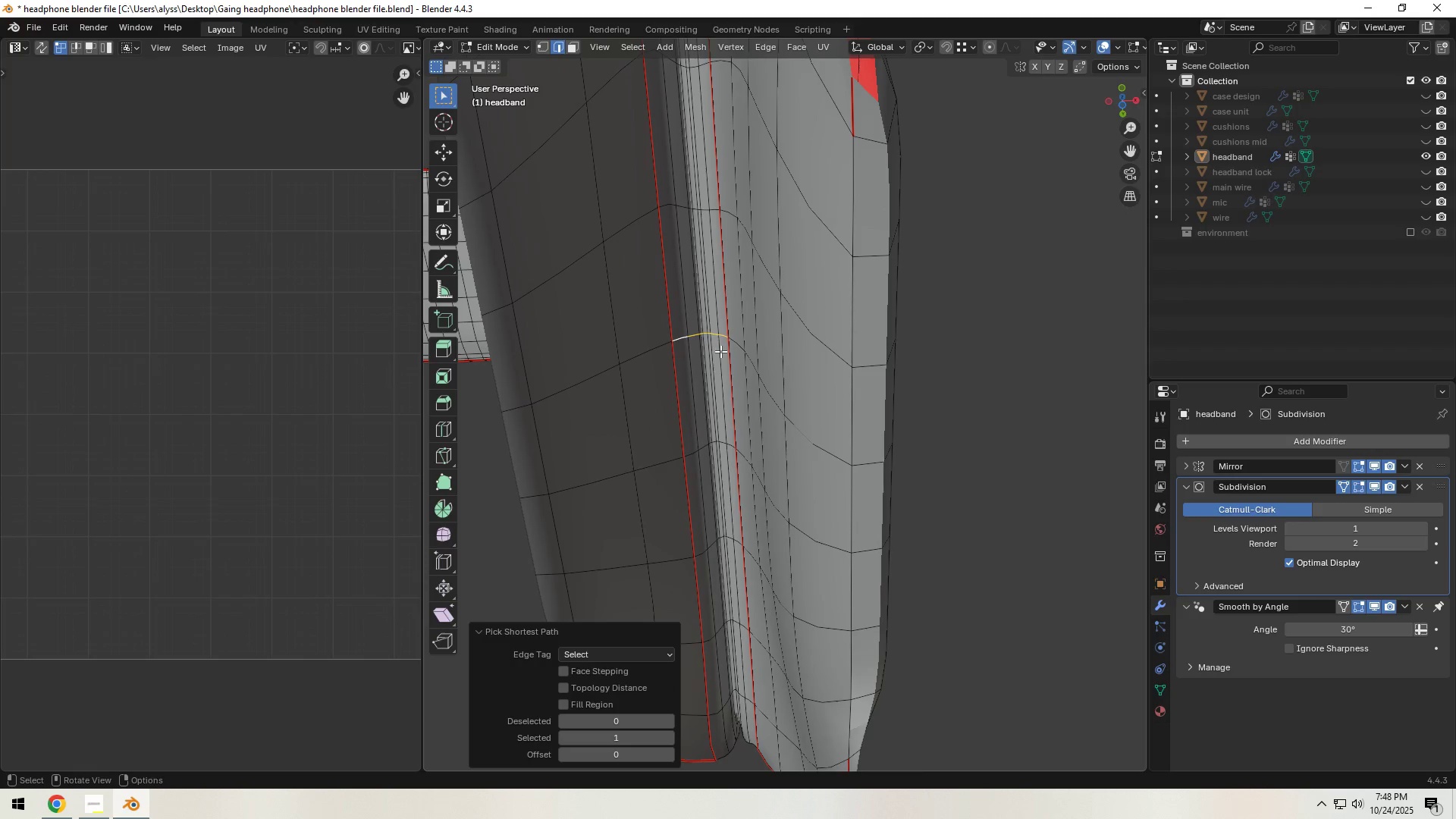 
key(Control+E)
 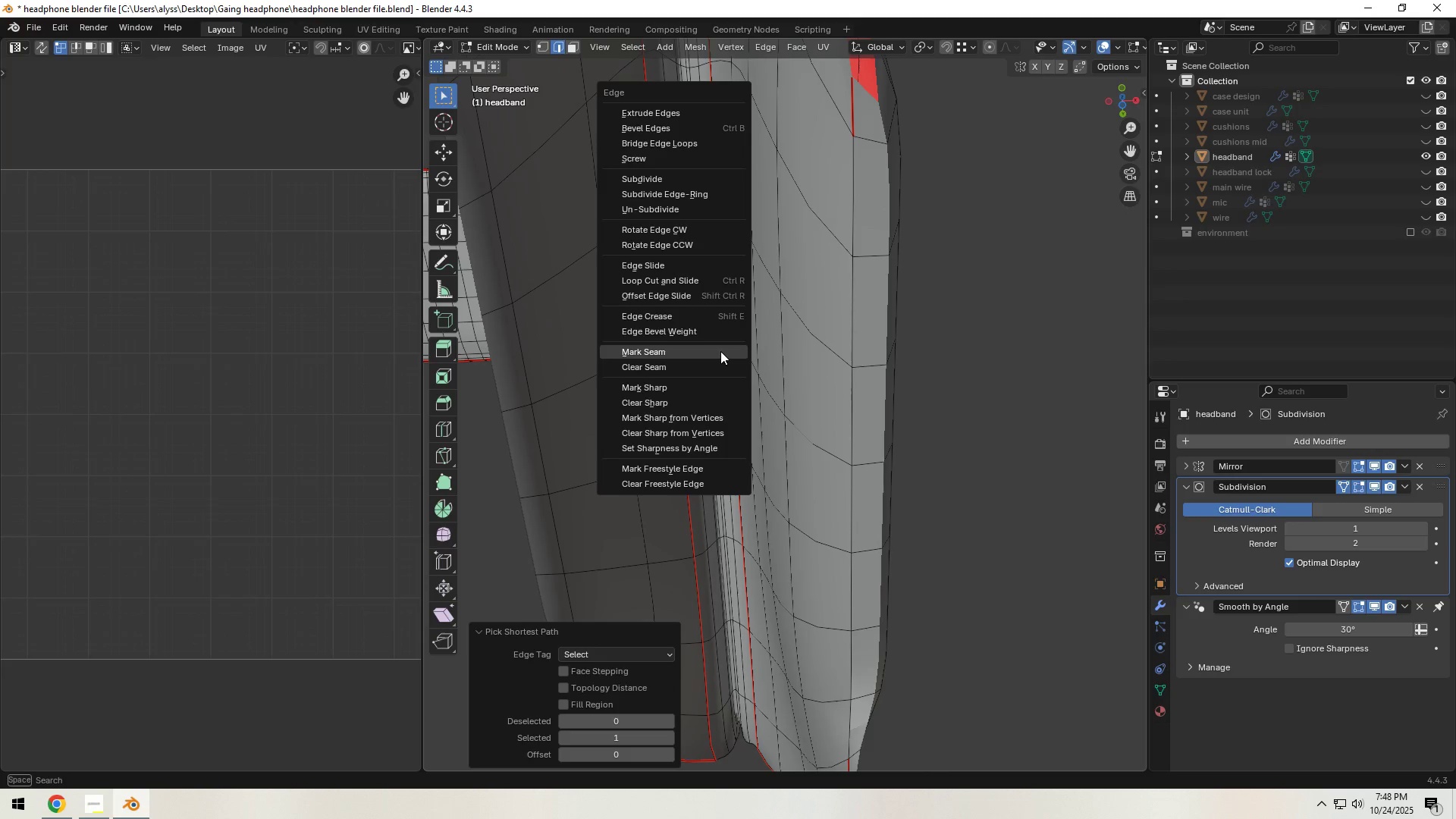 
left_click([720, 351])
 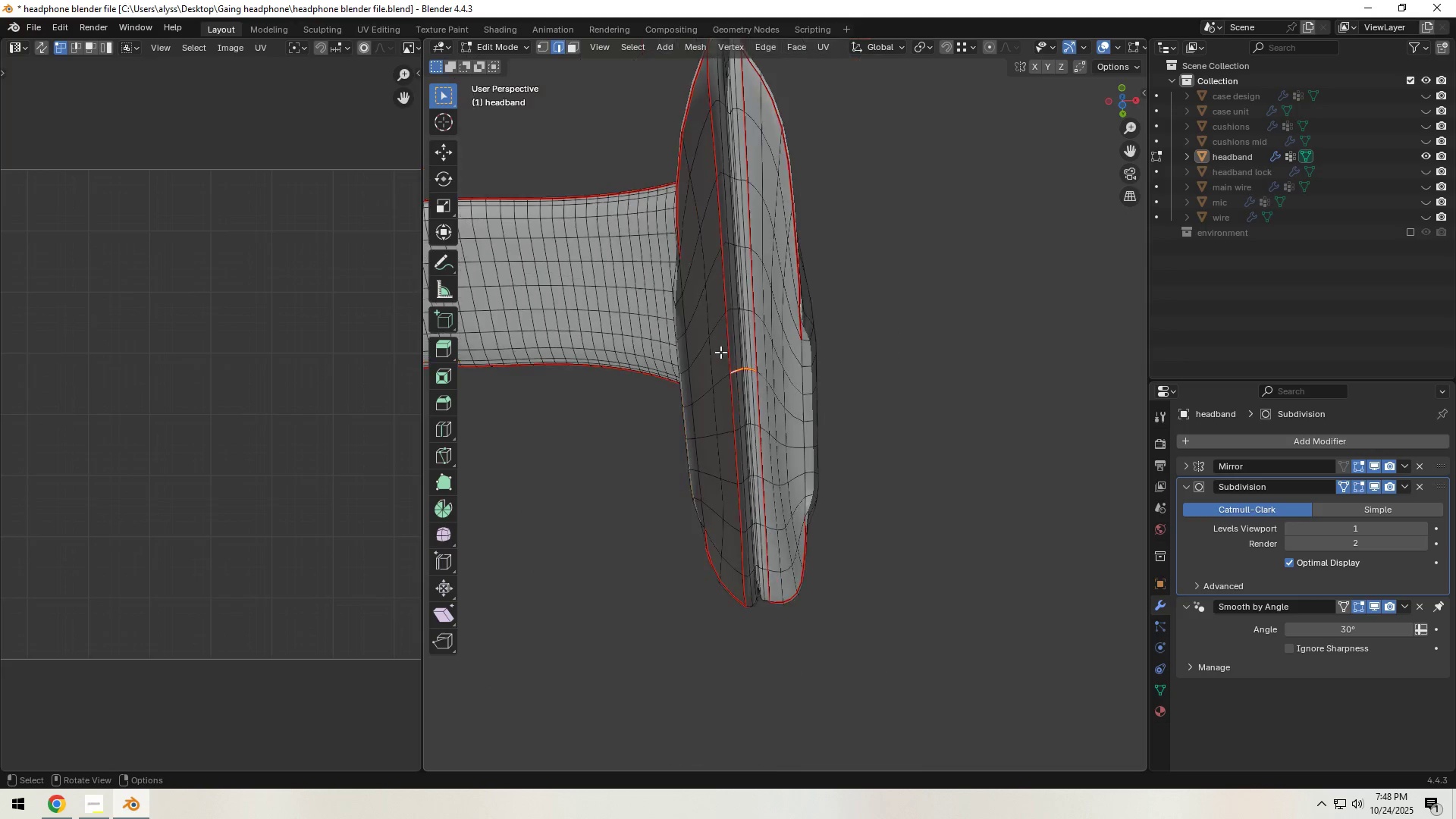 
scroll: coordinate [728, 350], scroll_direction: down, amount: 7.0
 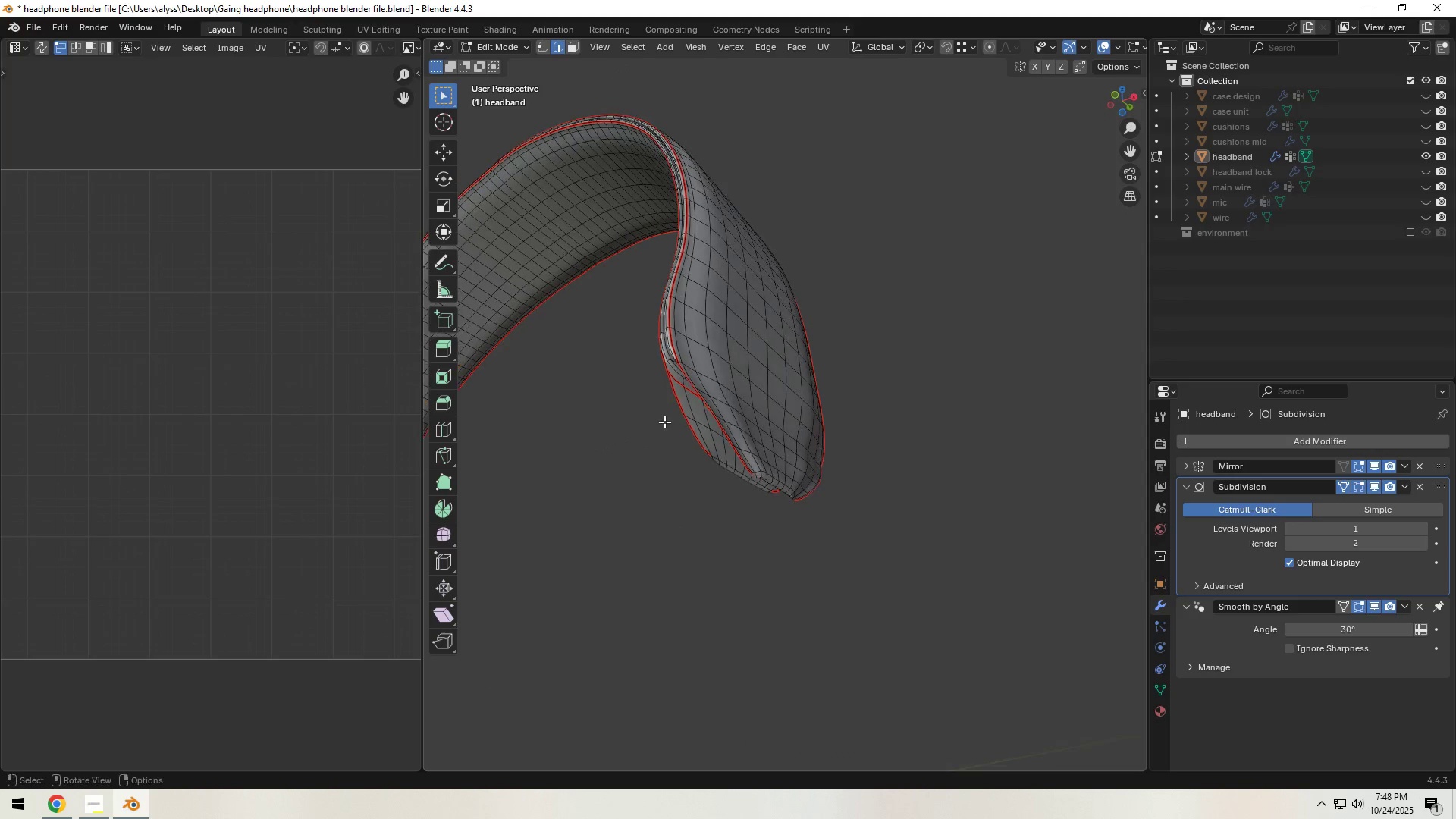 
key(A)
 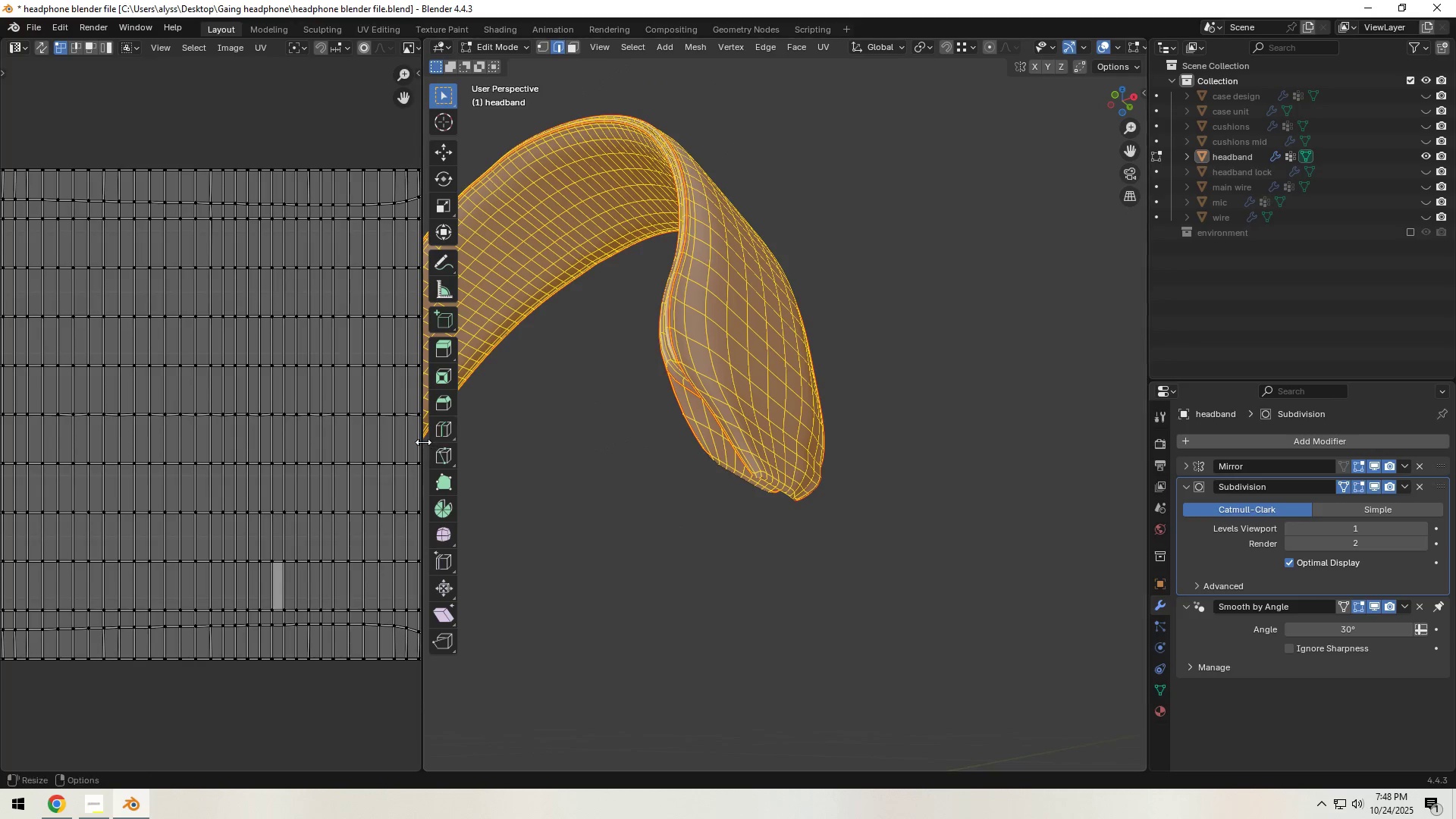 
left_click_drag(start_coordinate=[423, 442], to_coordinate=[623, 426])
 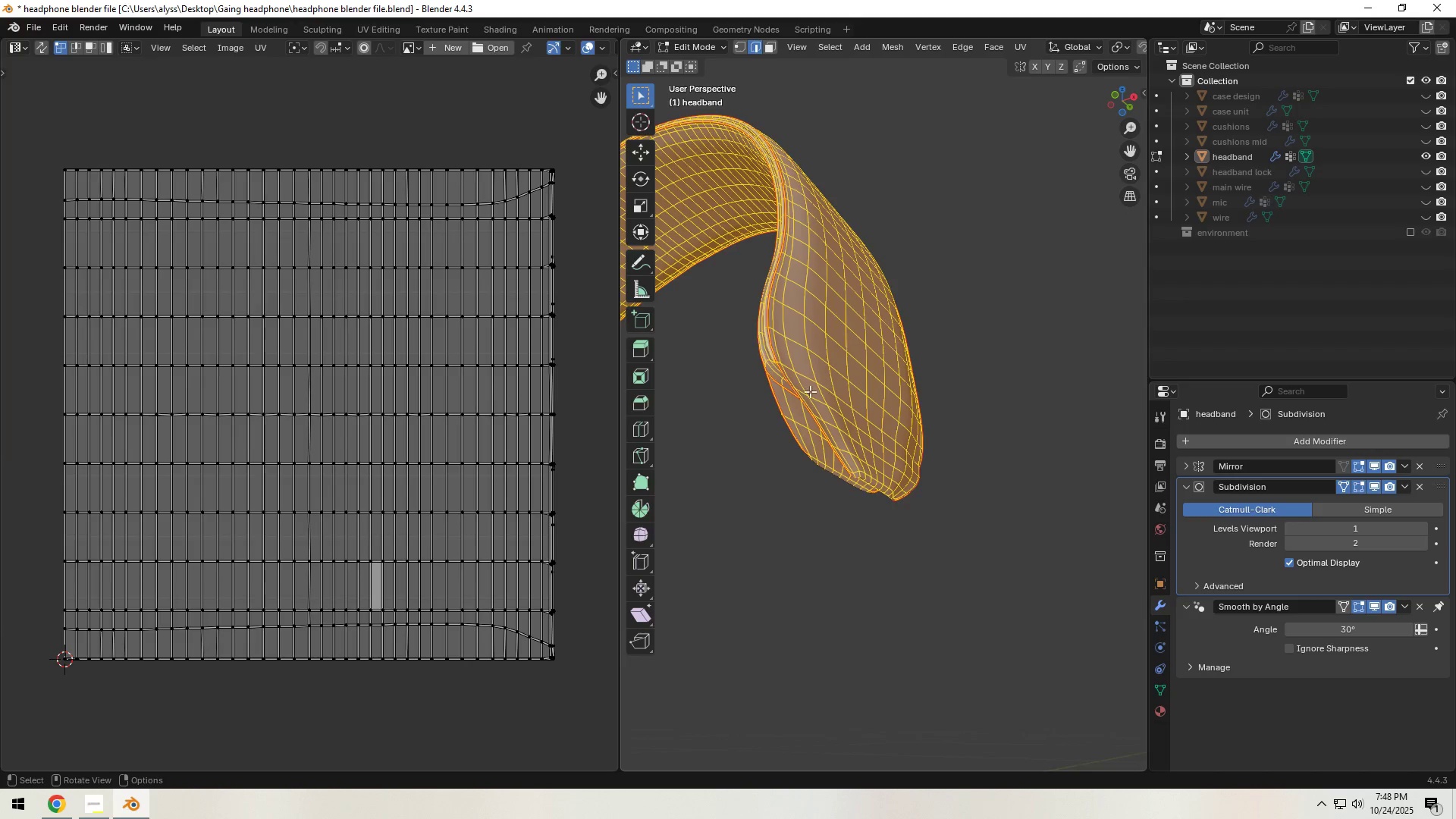 
scroll: coordinate [827, 403], scroll_direction: down, amount: 8.0
 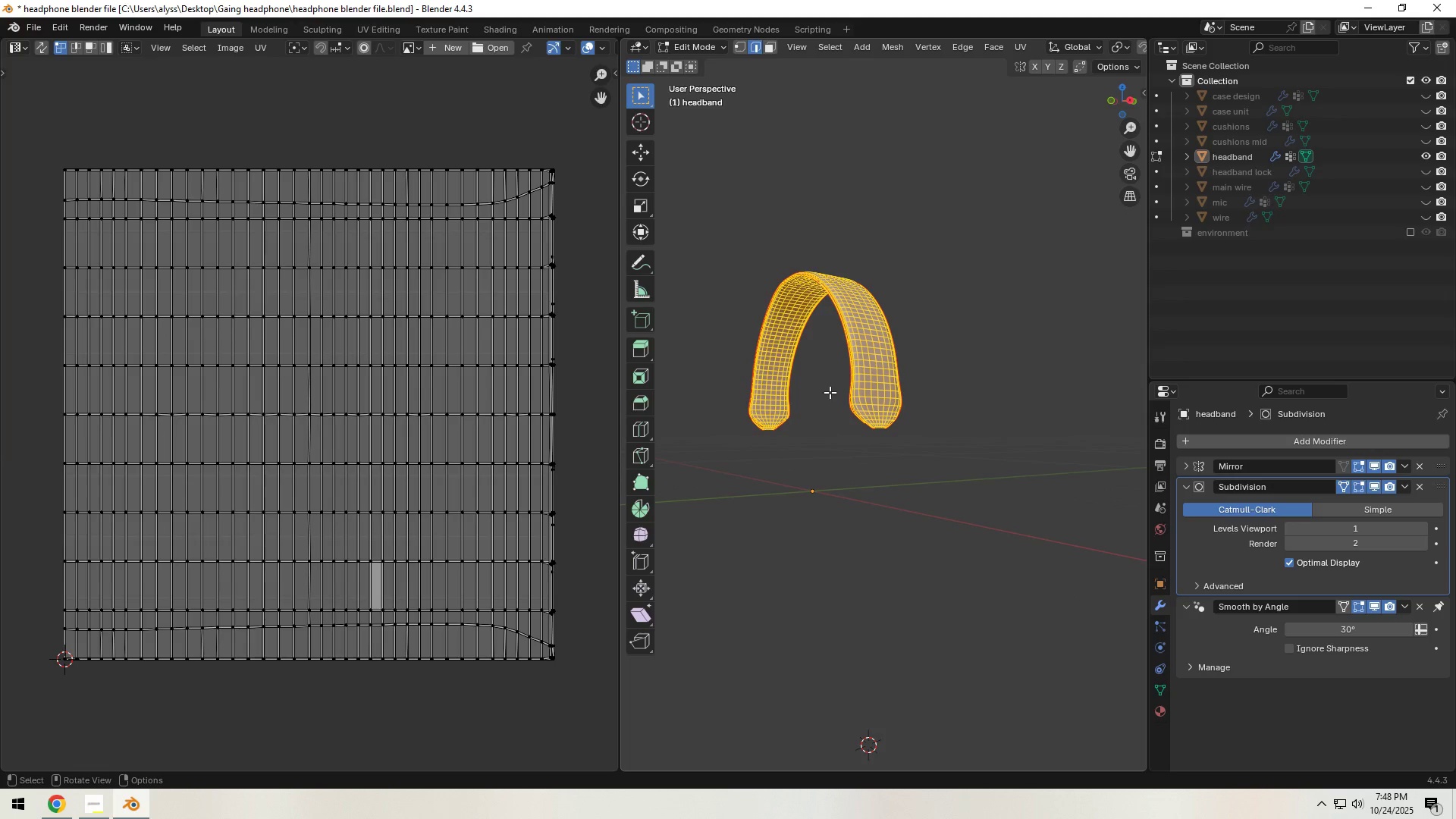 
key(U)
 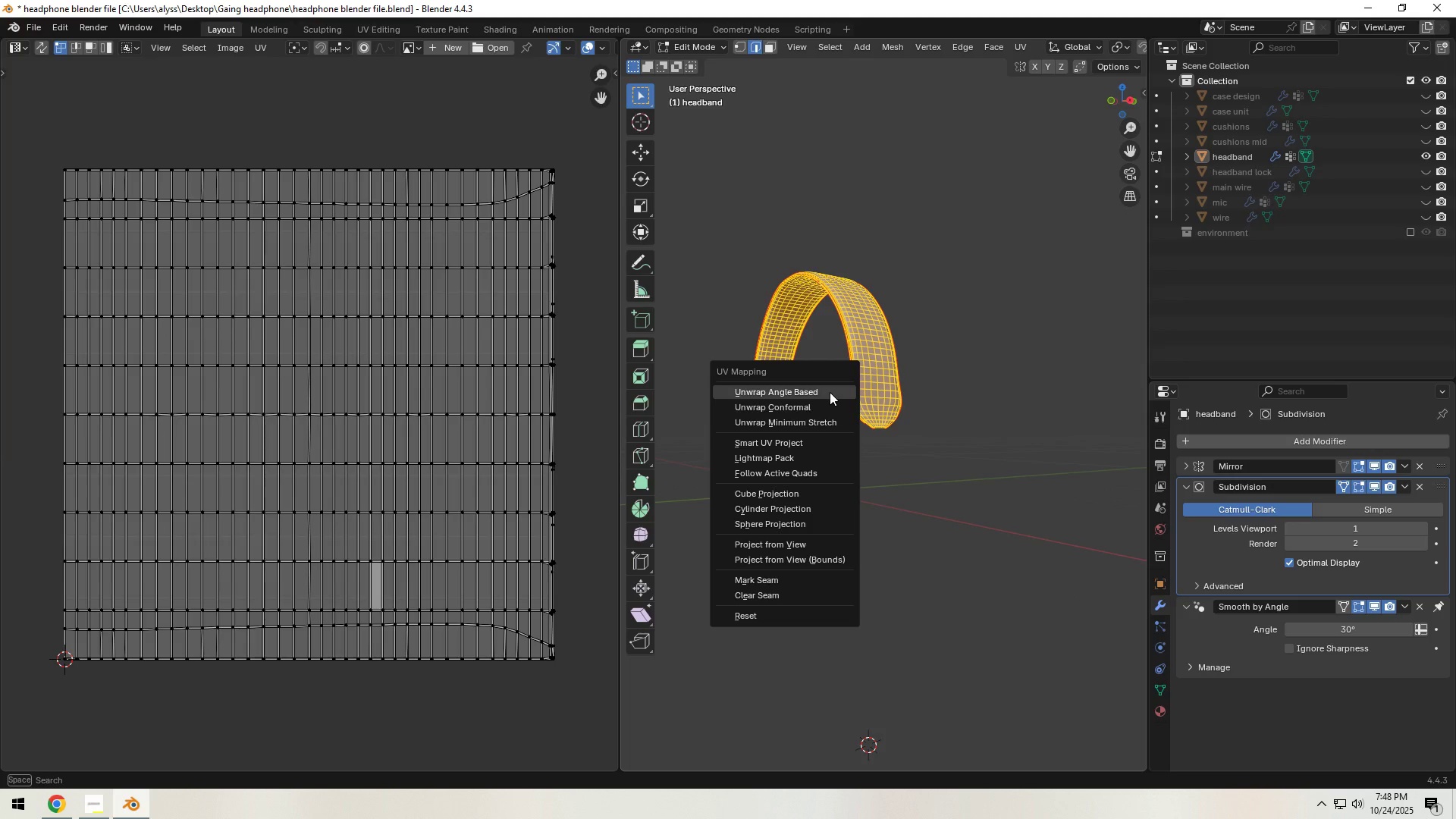 
left_click([830, 392])
 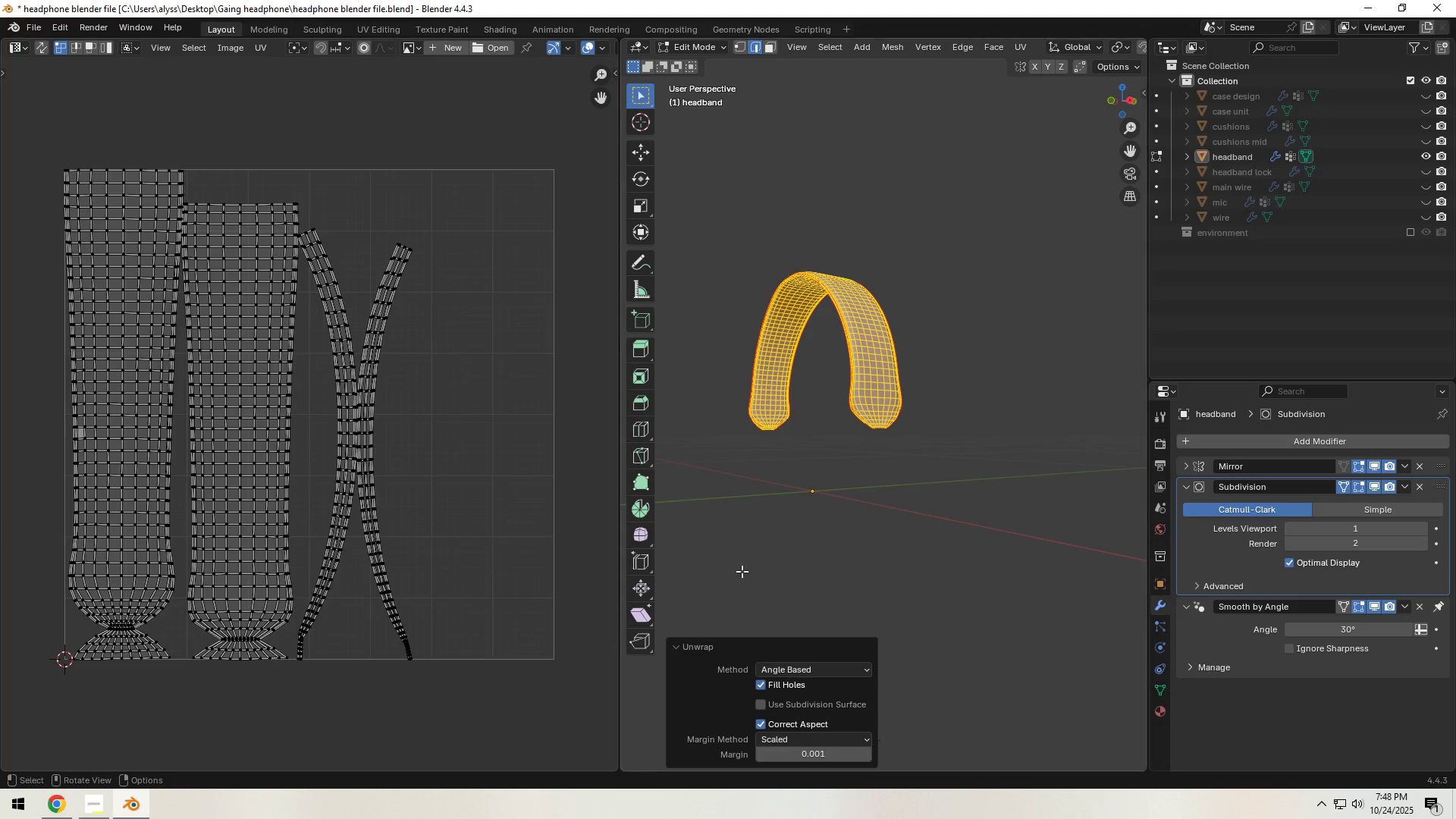 
wait(7.63)
 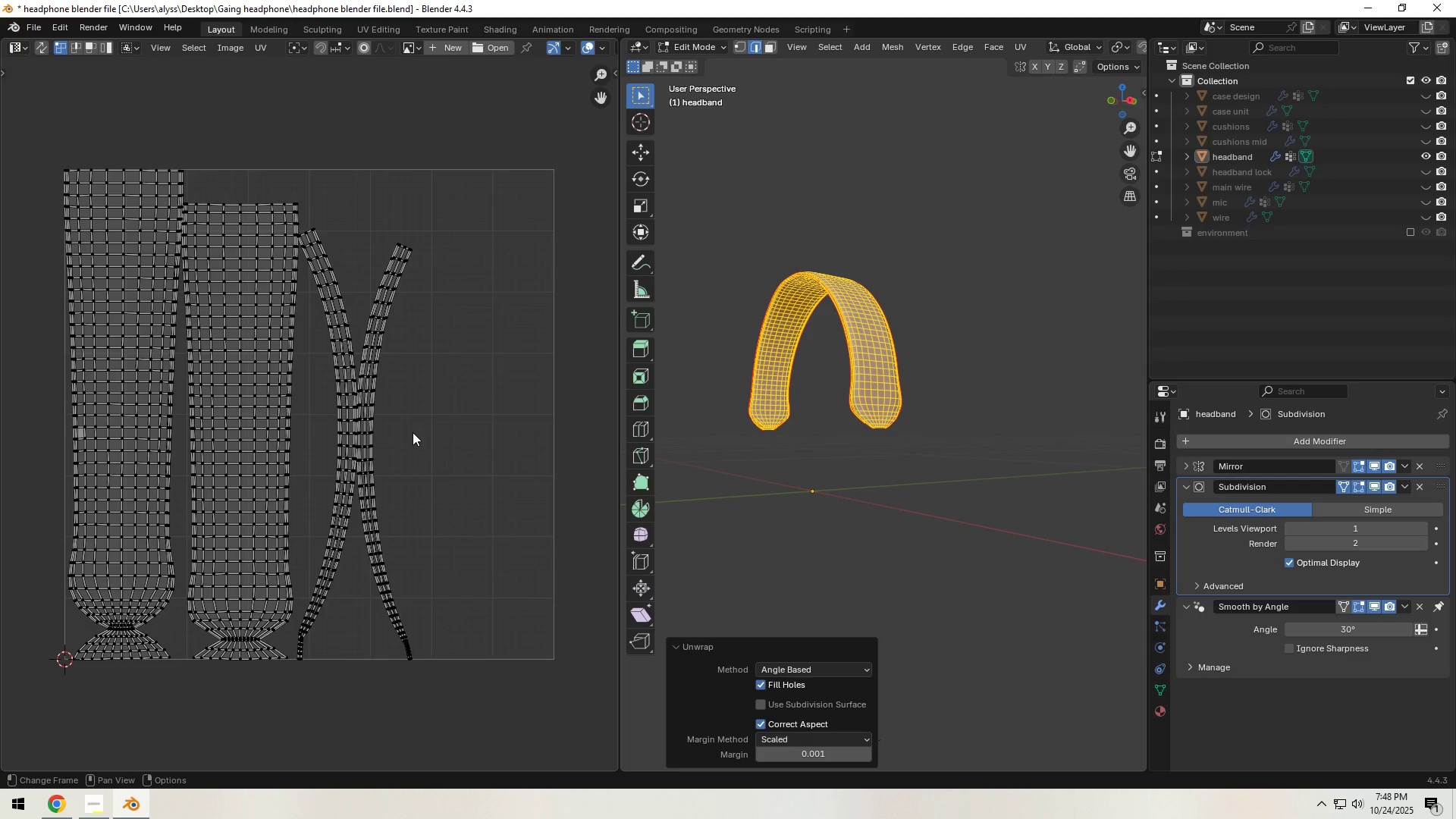 
left_click([764, 707])
 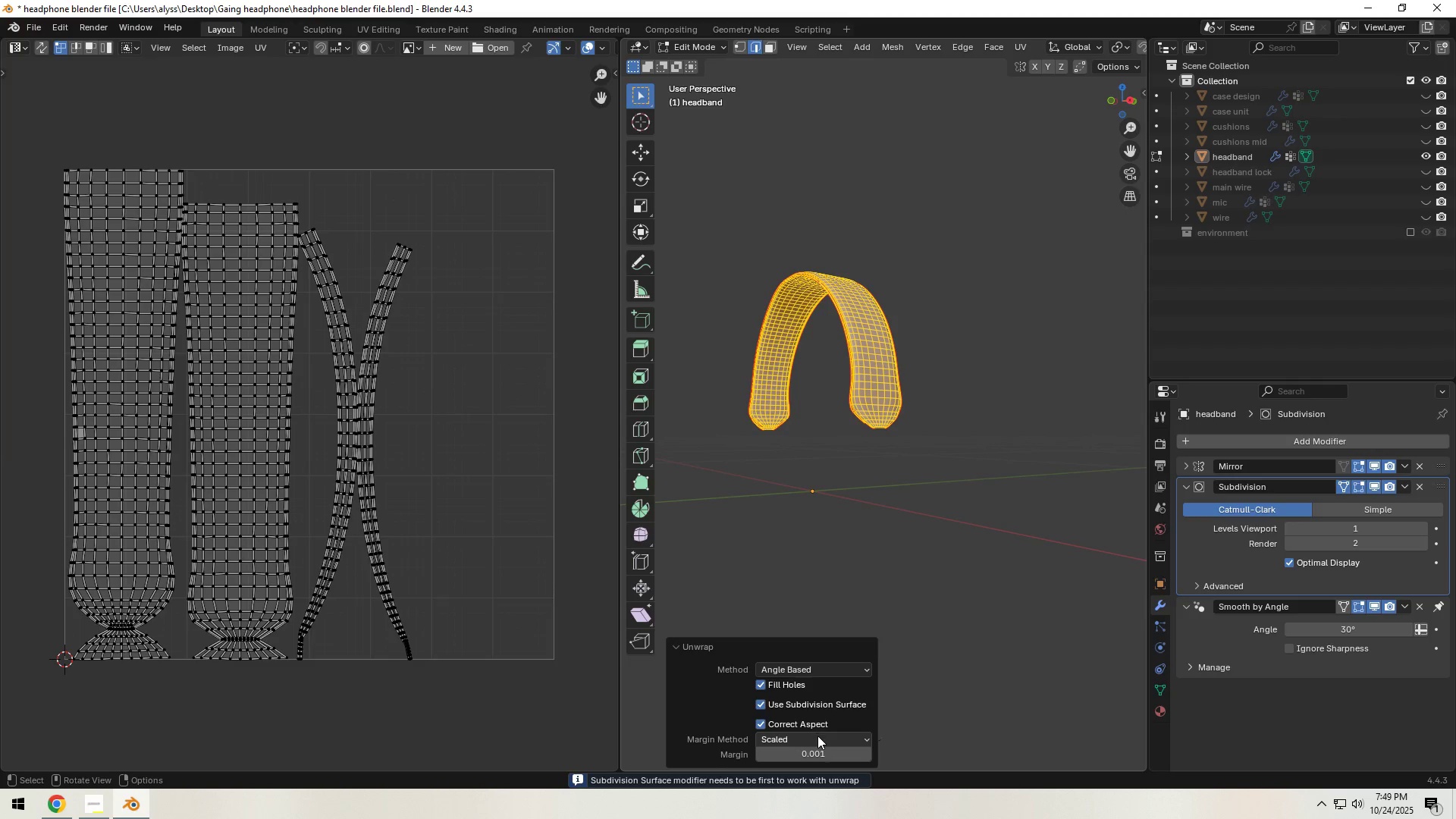 
left_click([819, 741])
 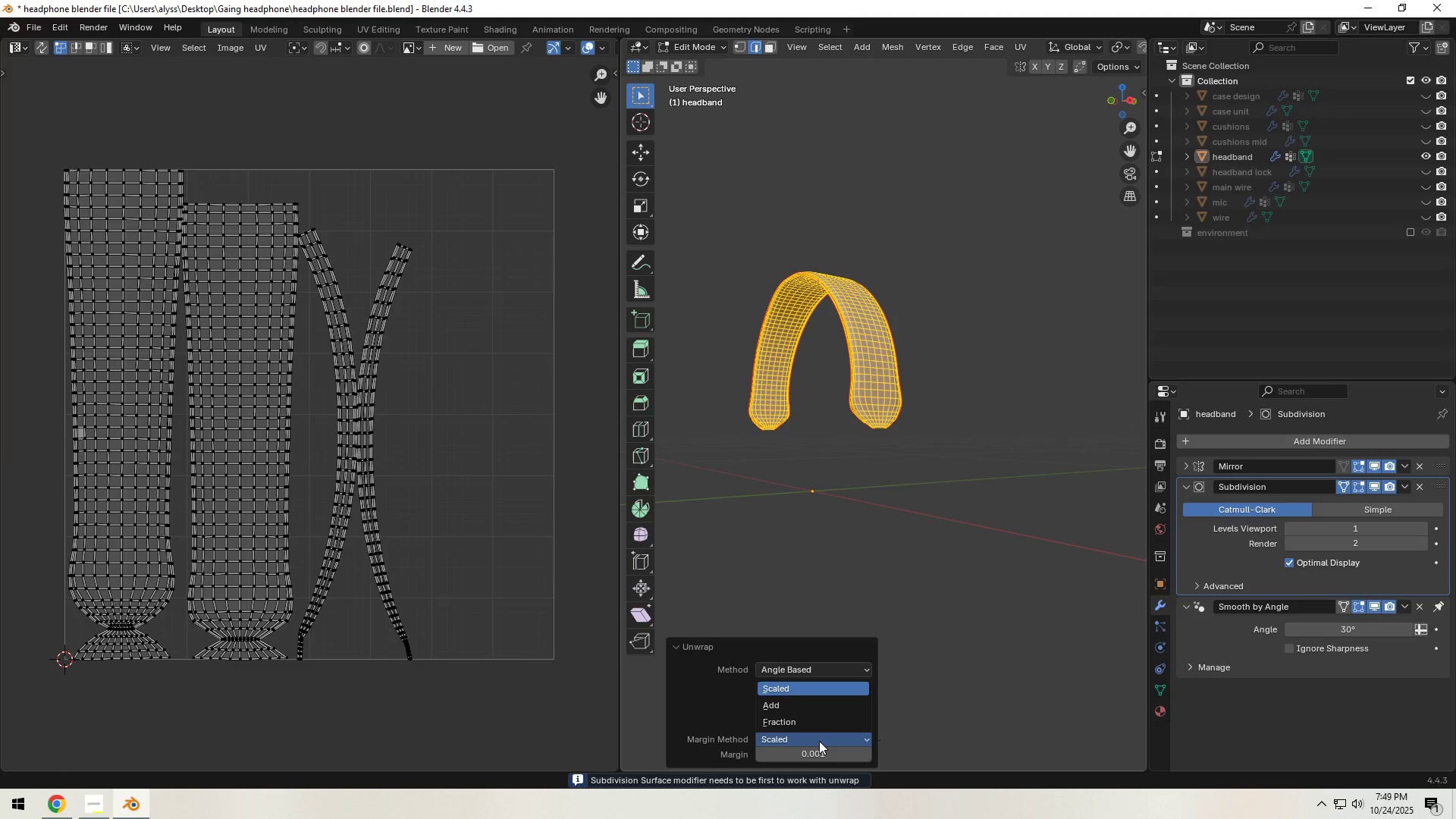 
left_click([819, 741])
 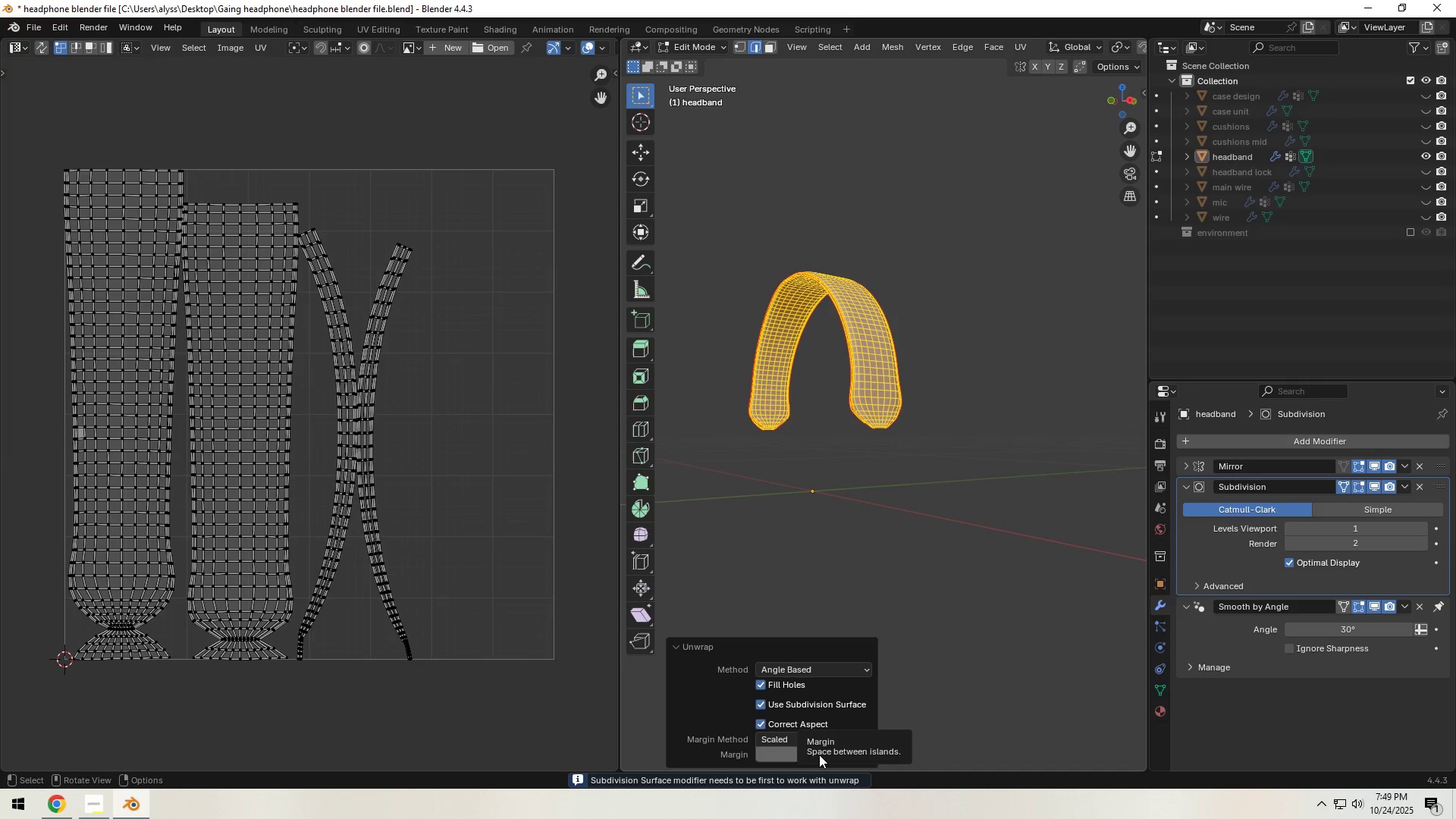 
left_click_drag(start_coordinate=[819, 755], to_coordinate=[841, 271])
 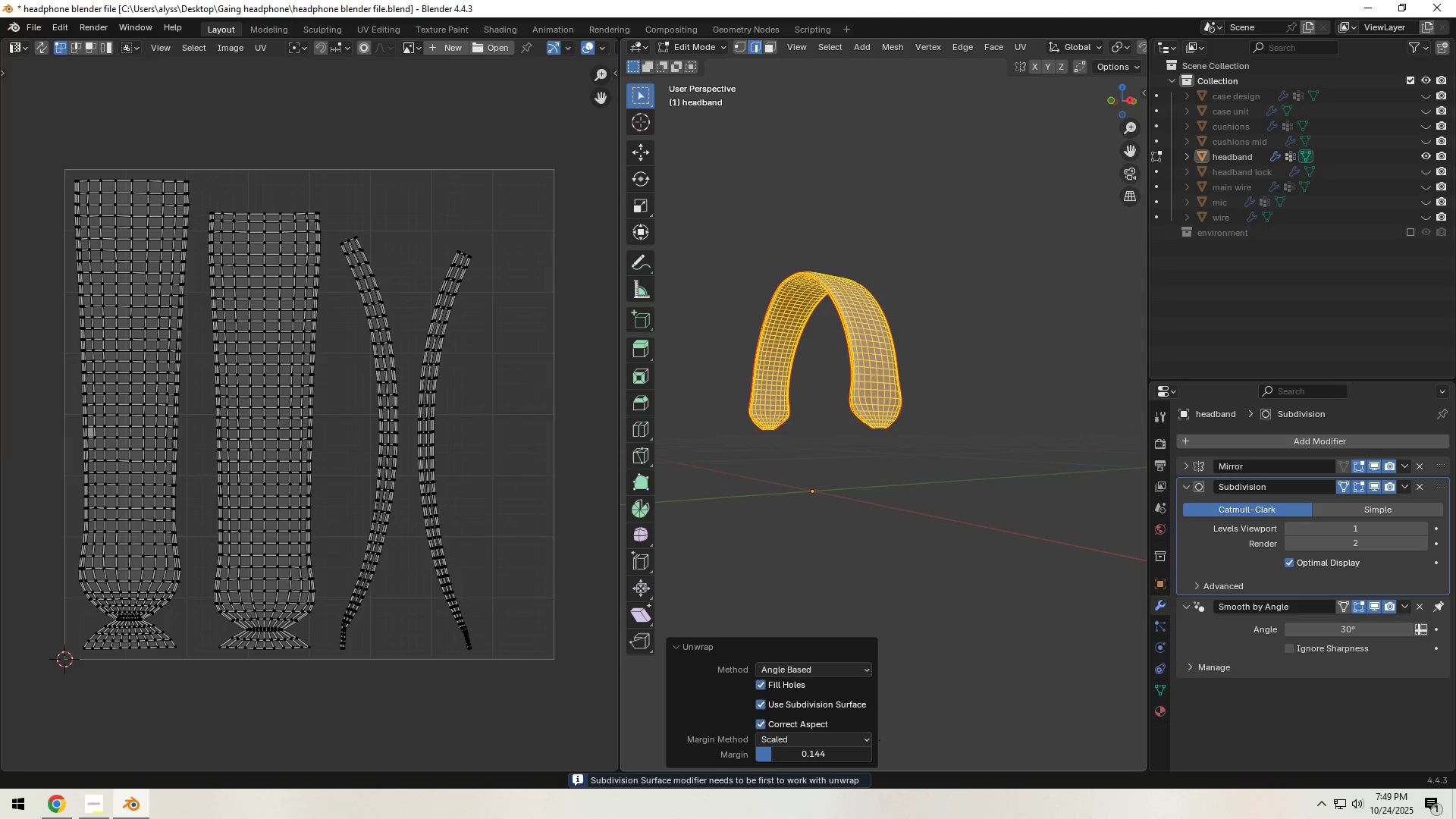 
left_click([772, 754])
 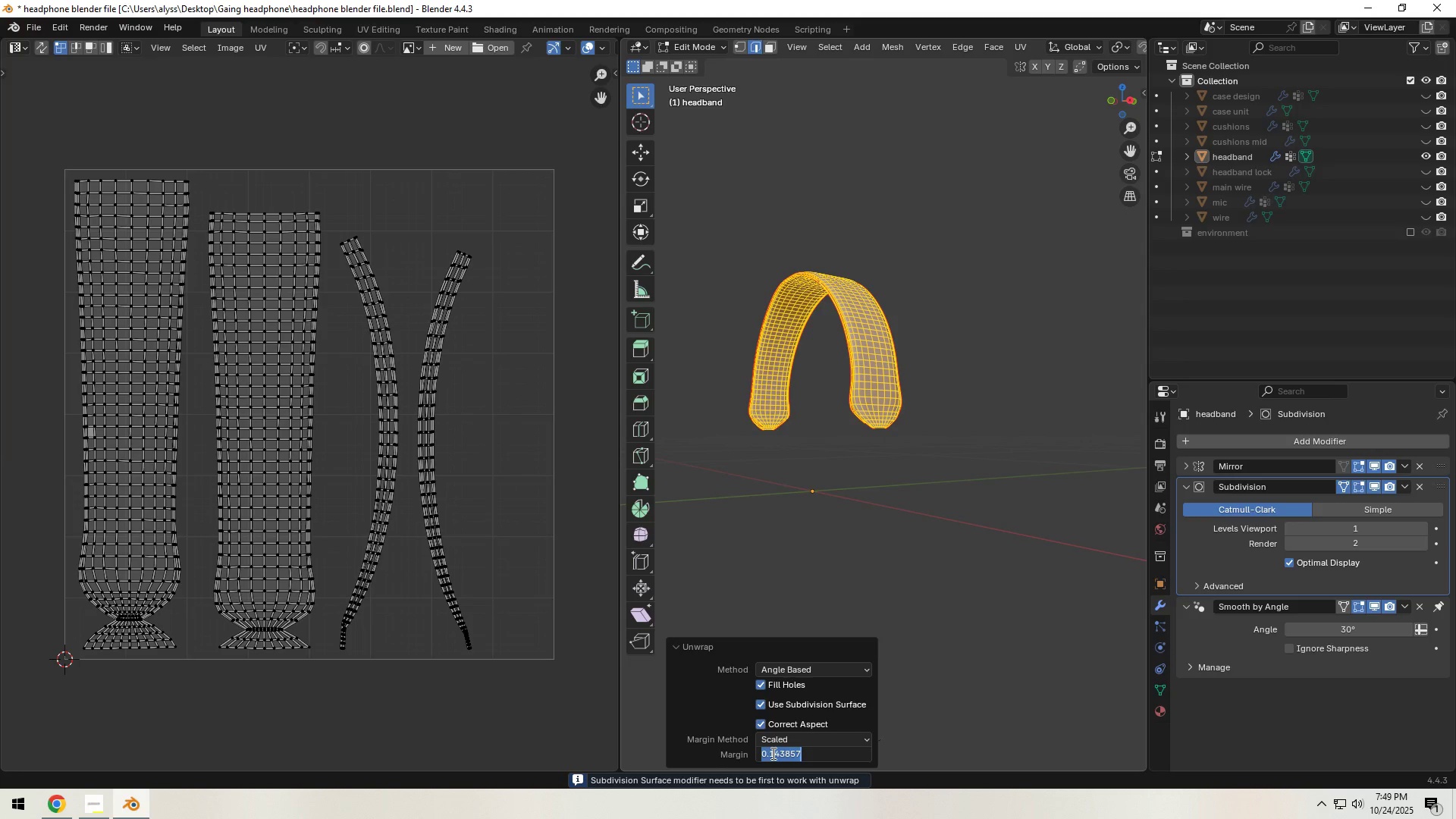 
key(NumpadDecimal)
 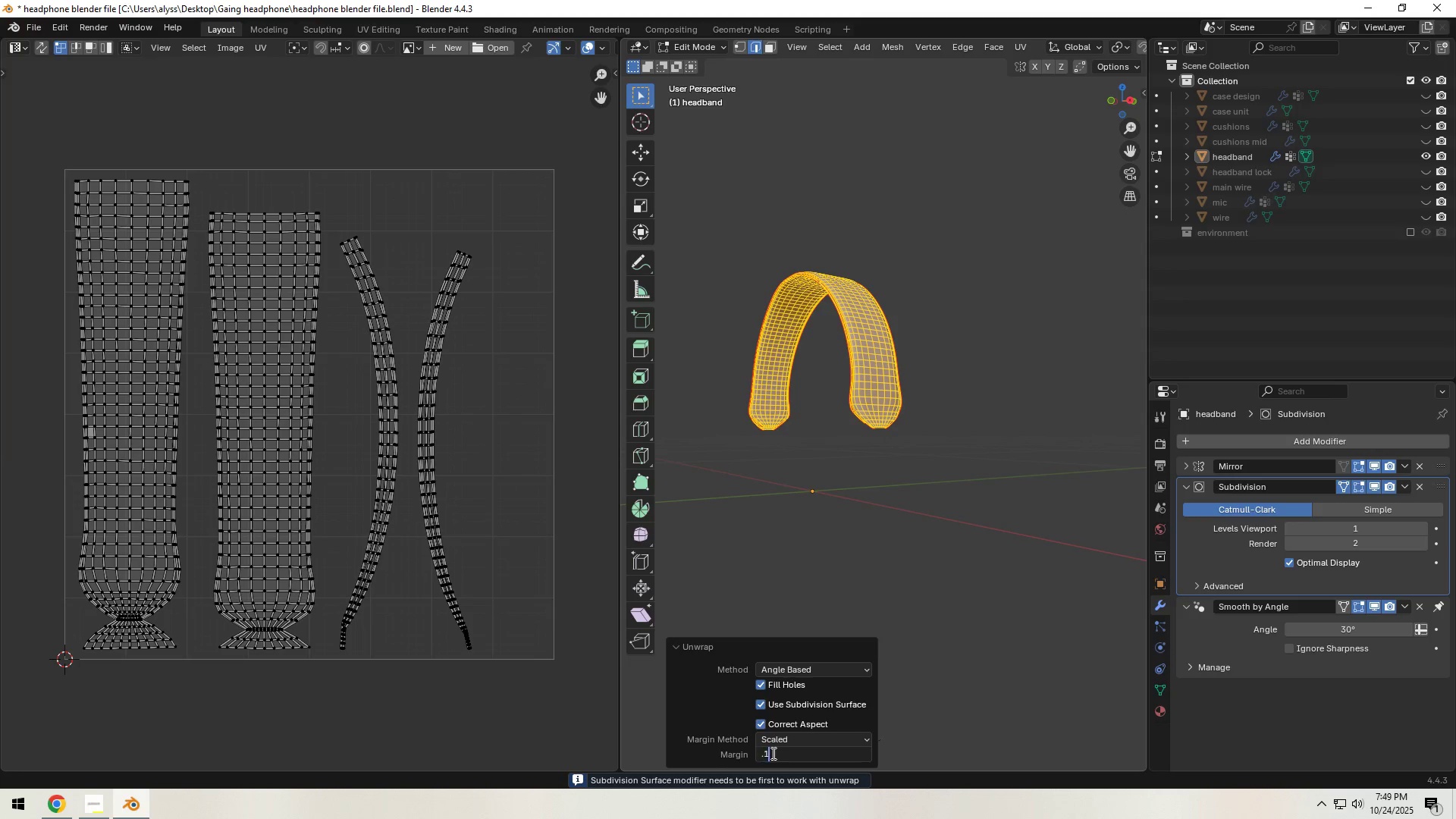 
key(Numpad1)
 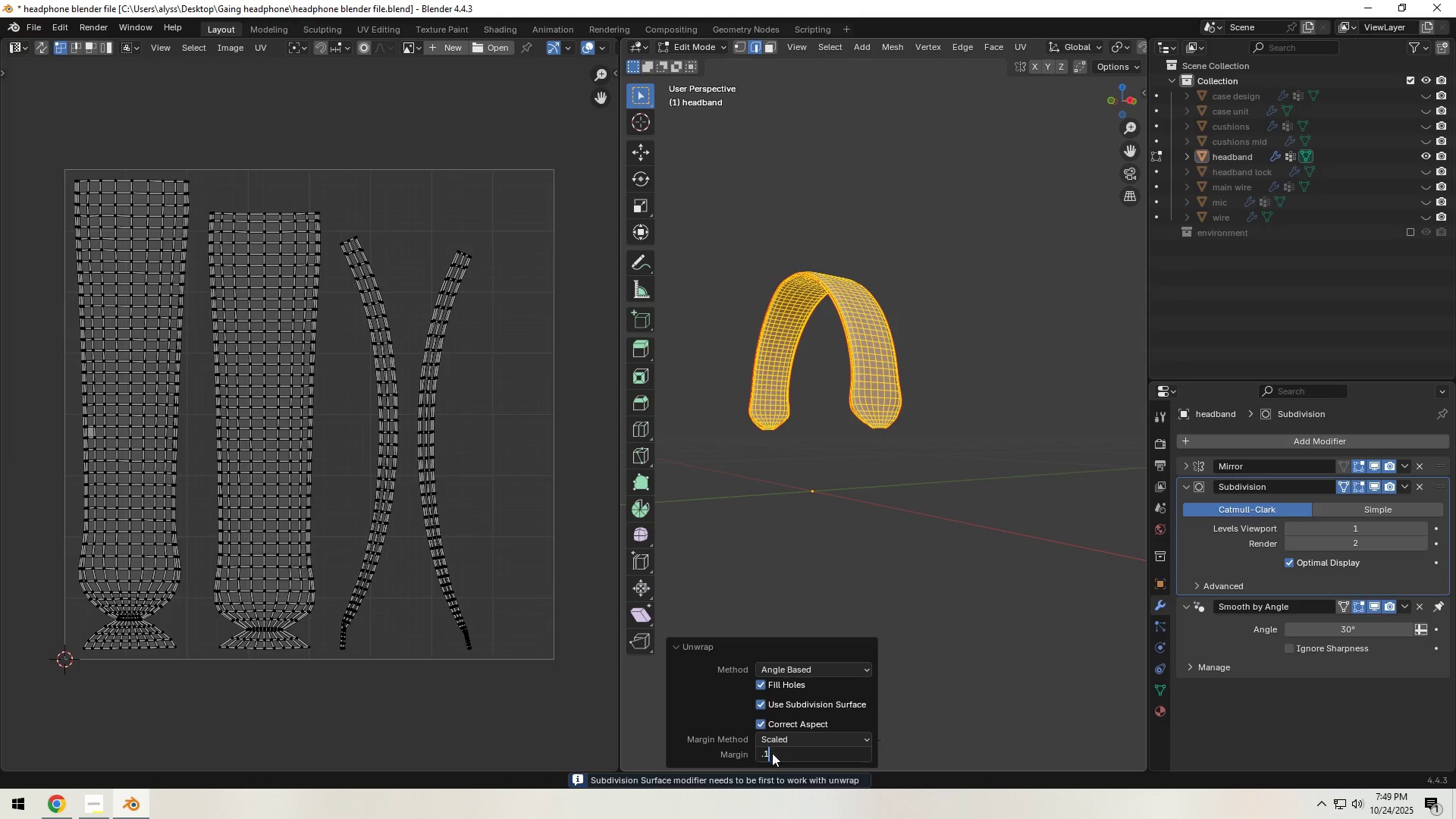 
key(NumpadEnter)
 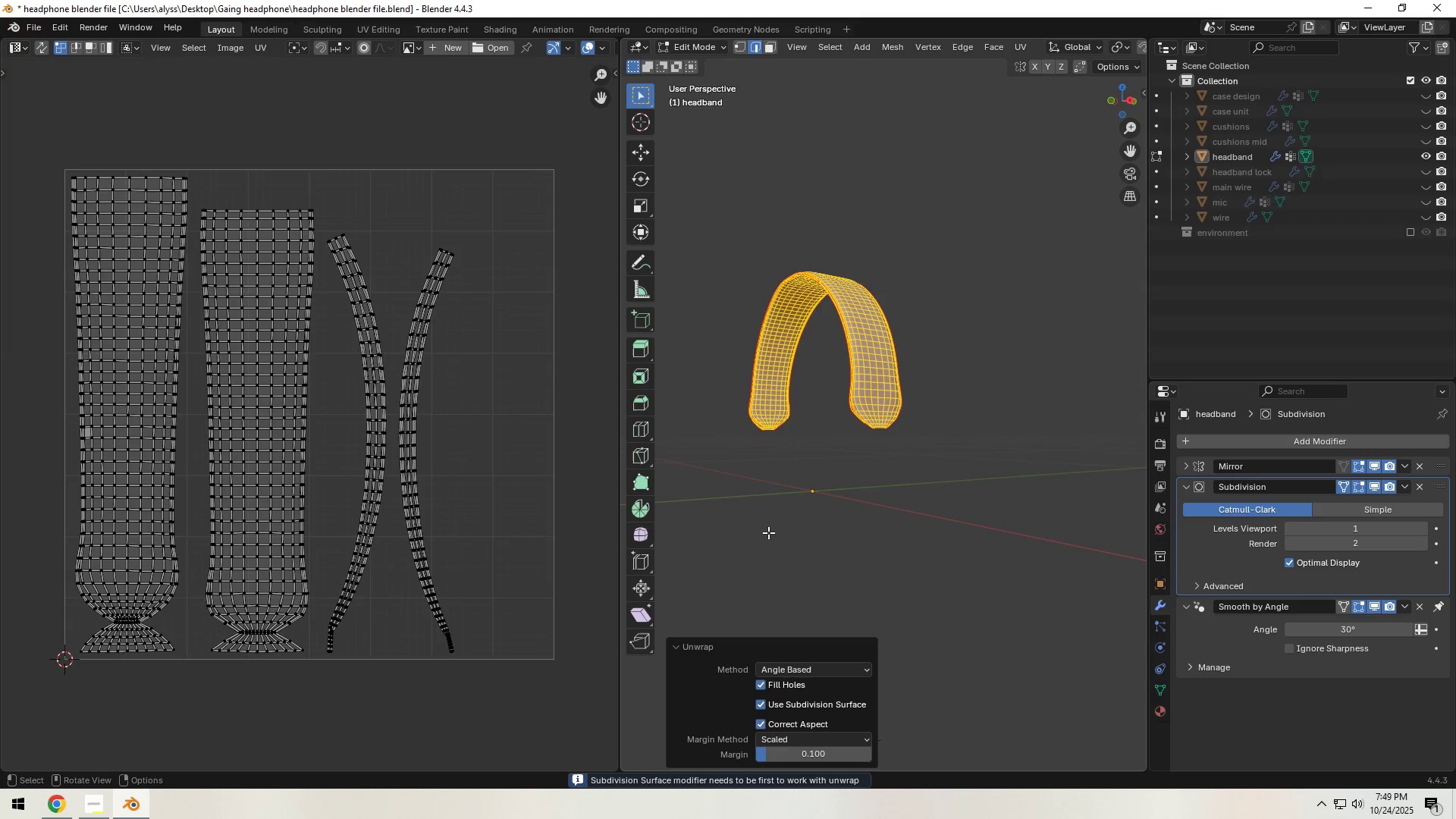 
left_click([772, 532])
 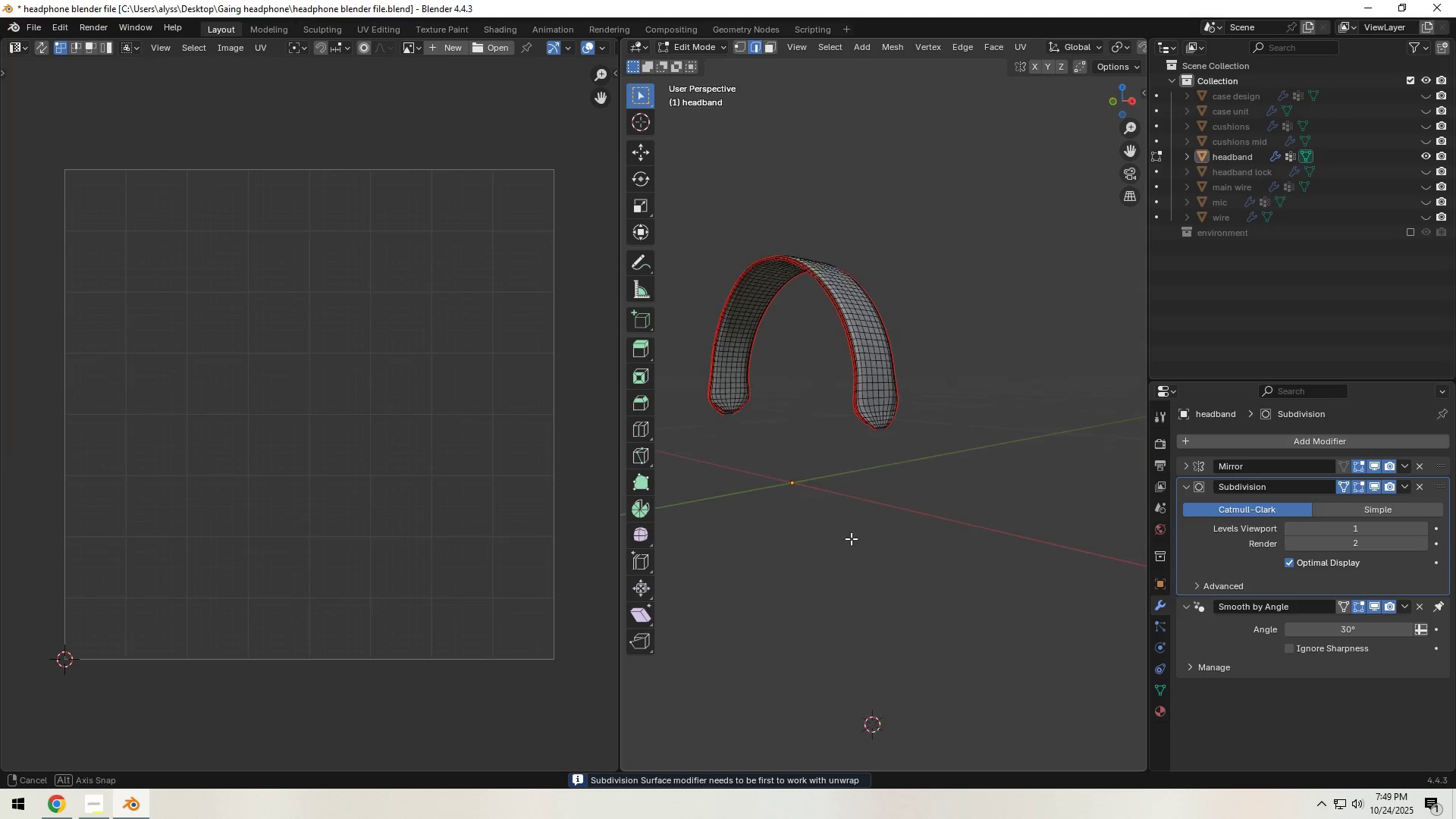 
key(Tab)
 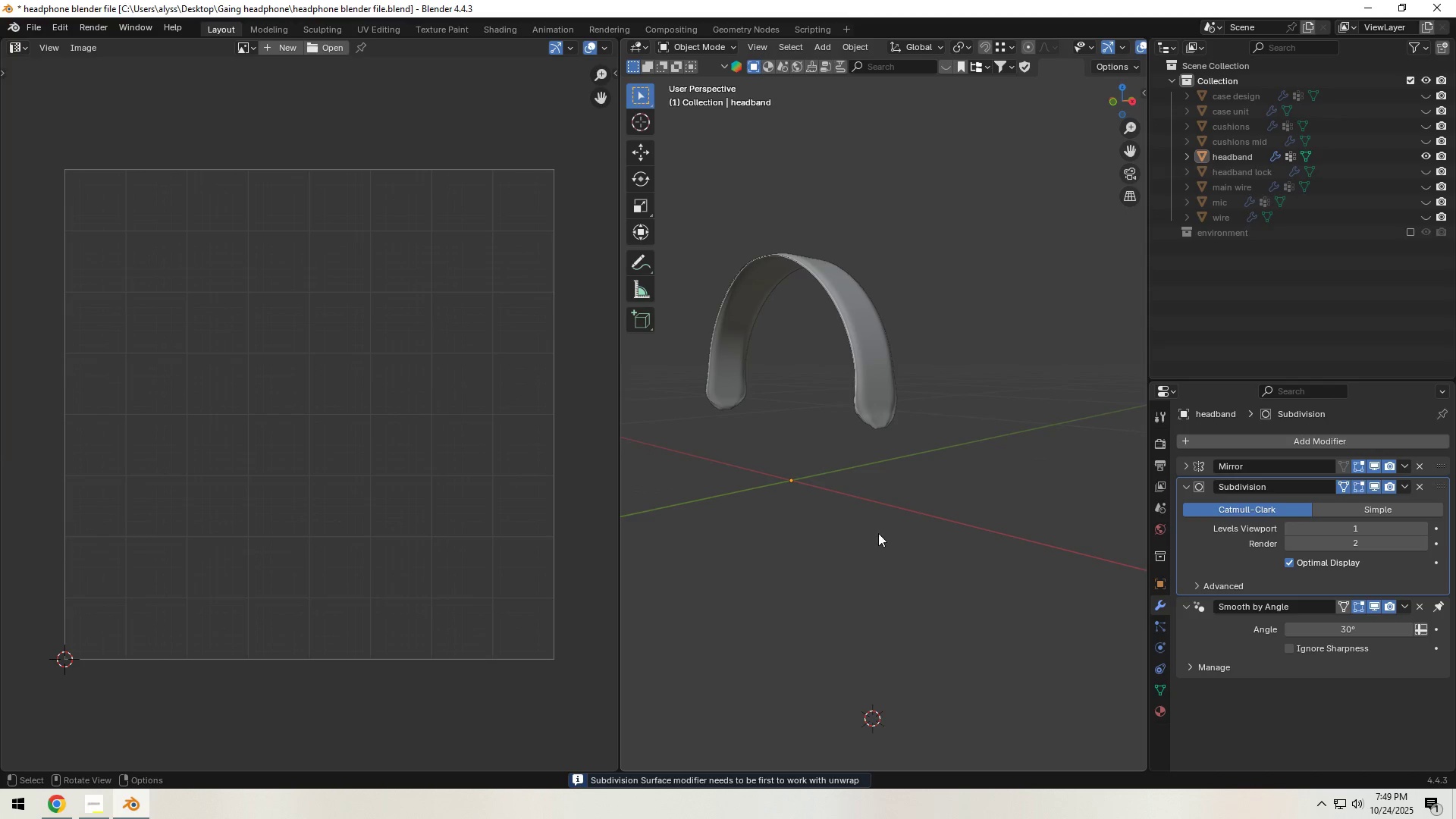 
hold_key(key=ControlLeft, duration=1.52)
 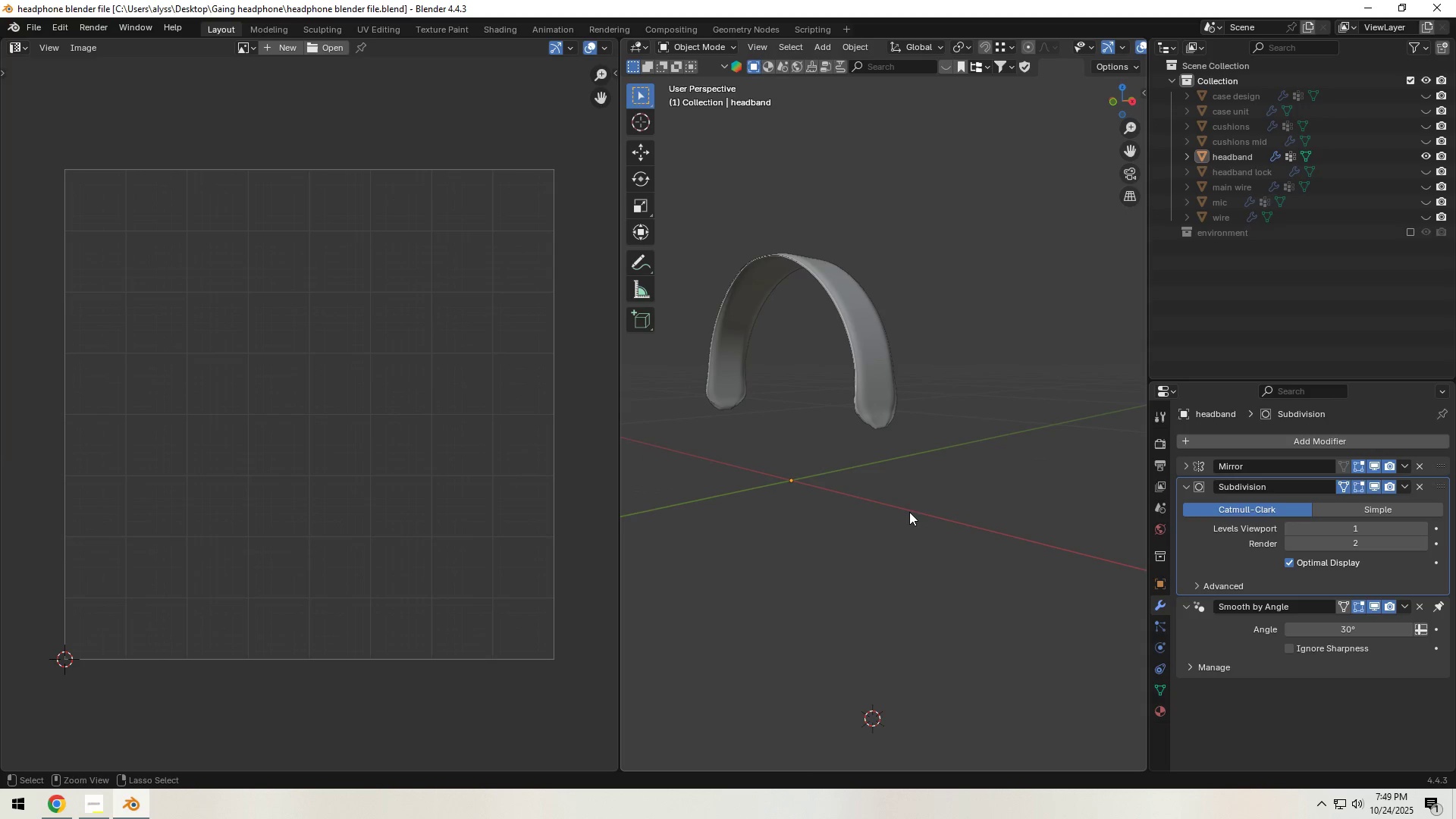 
key(Control+S)
 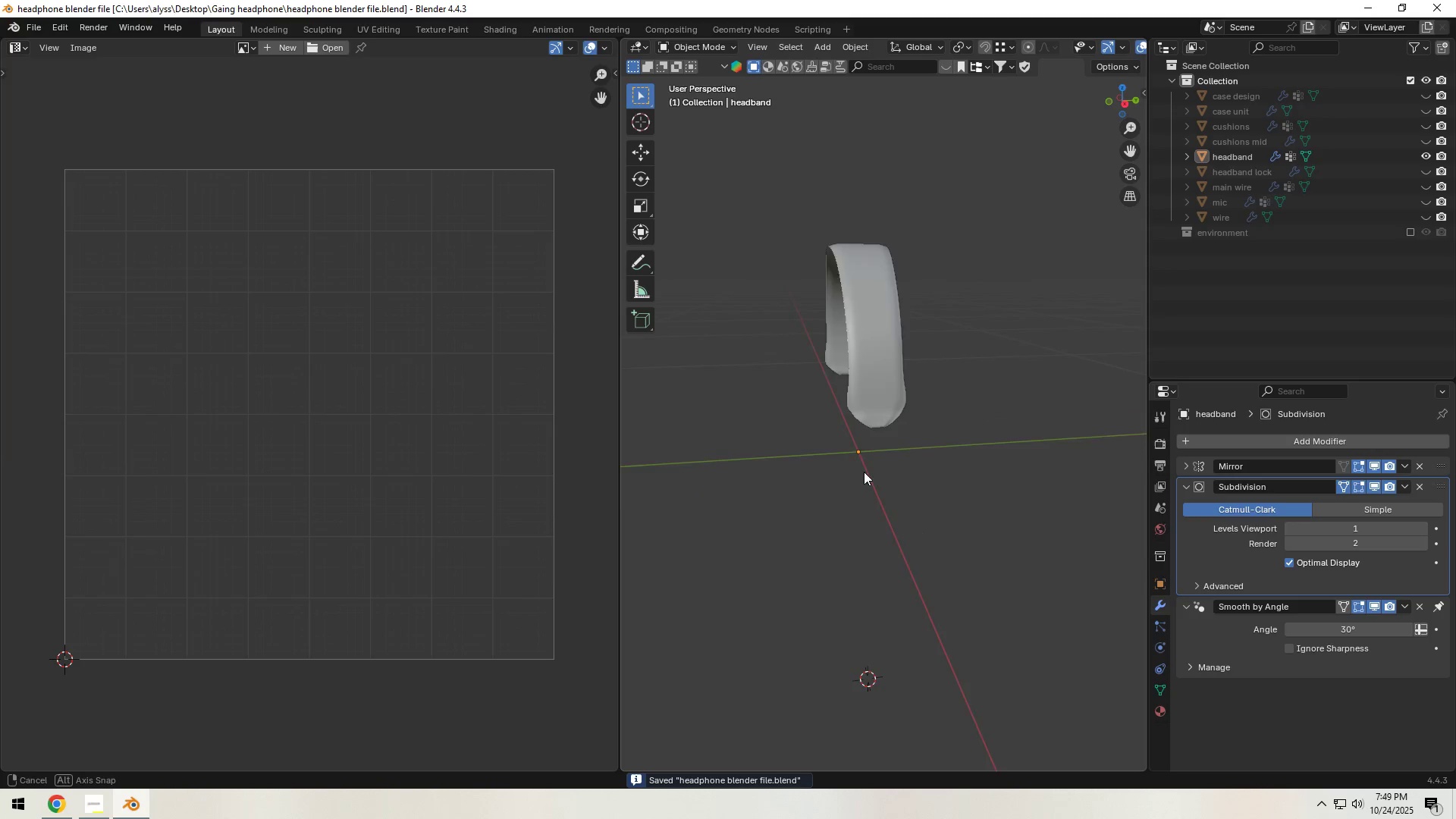 
scroll: coordinate [850, 475], scroll_direction: up, amount: 4.0
 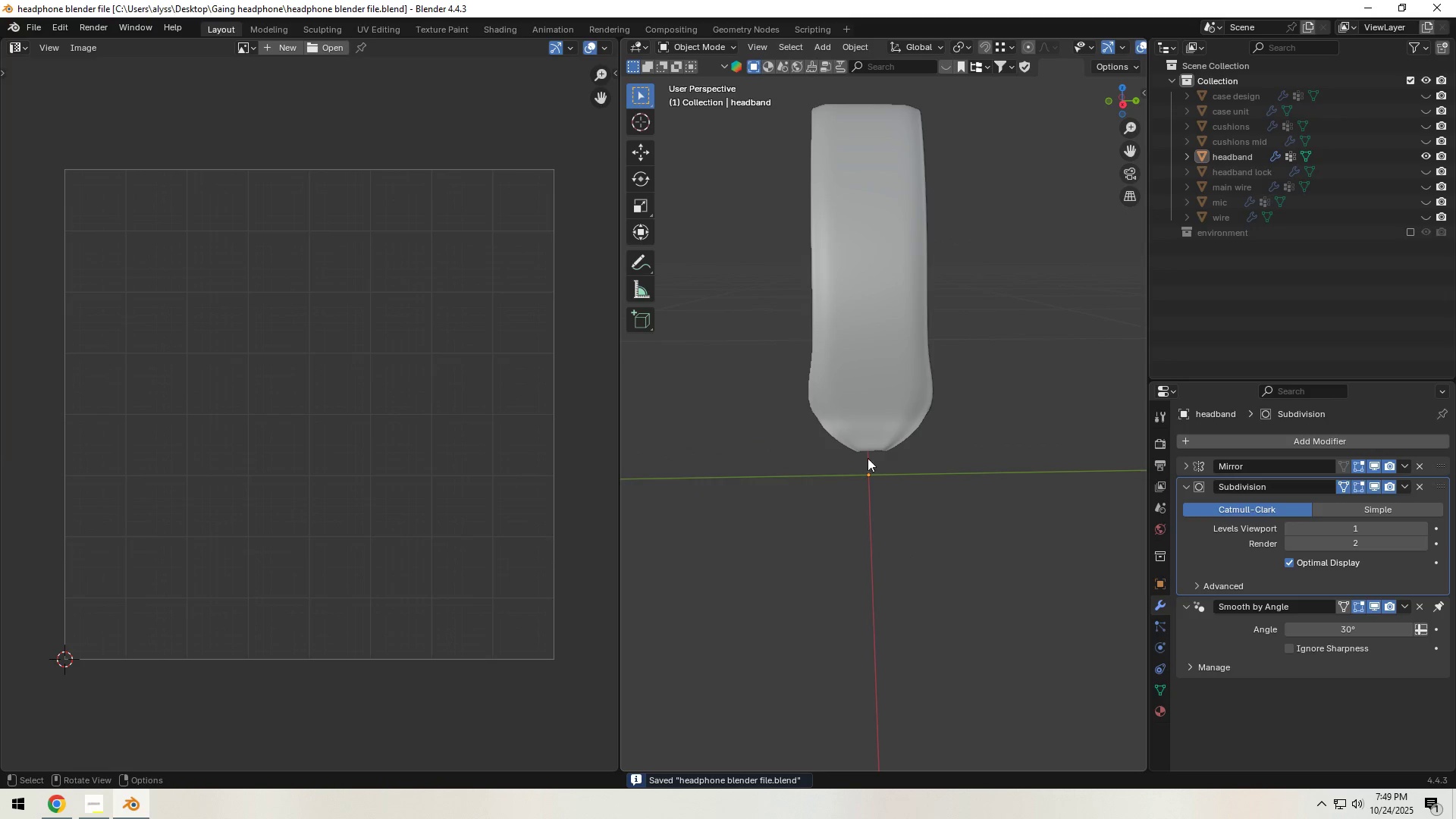 
hold_key(key=ShiftLeft, duration=0.38)
 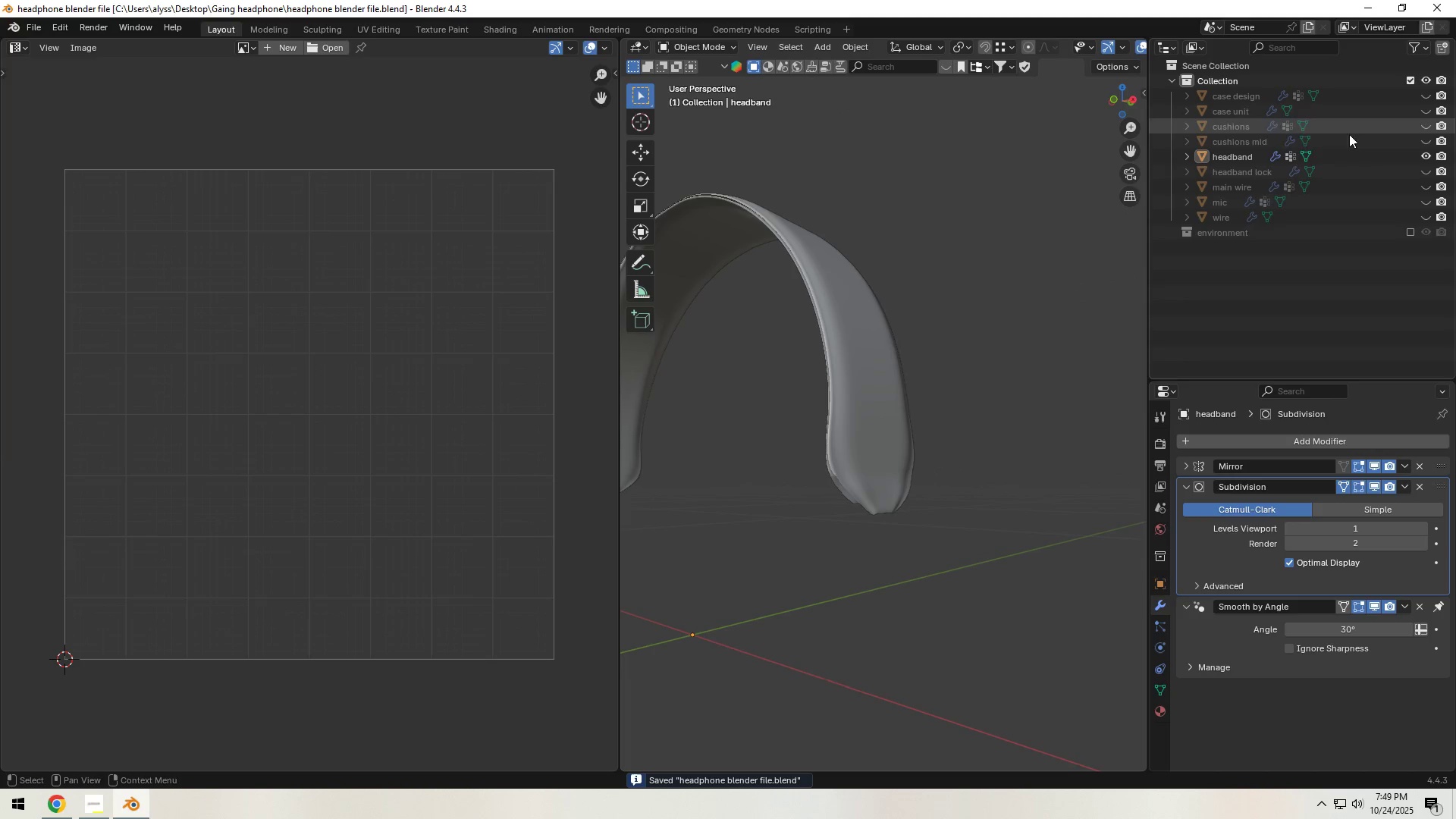 
left_click([1428, 154])
 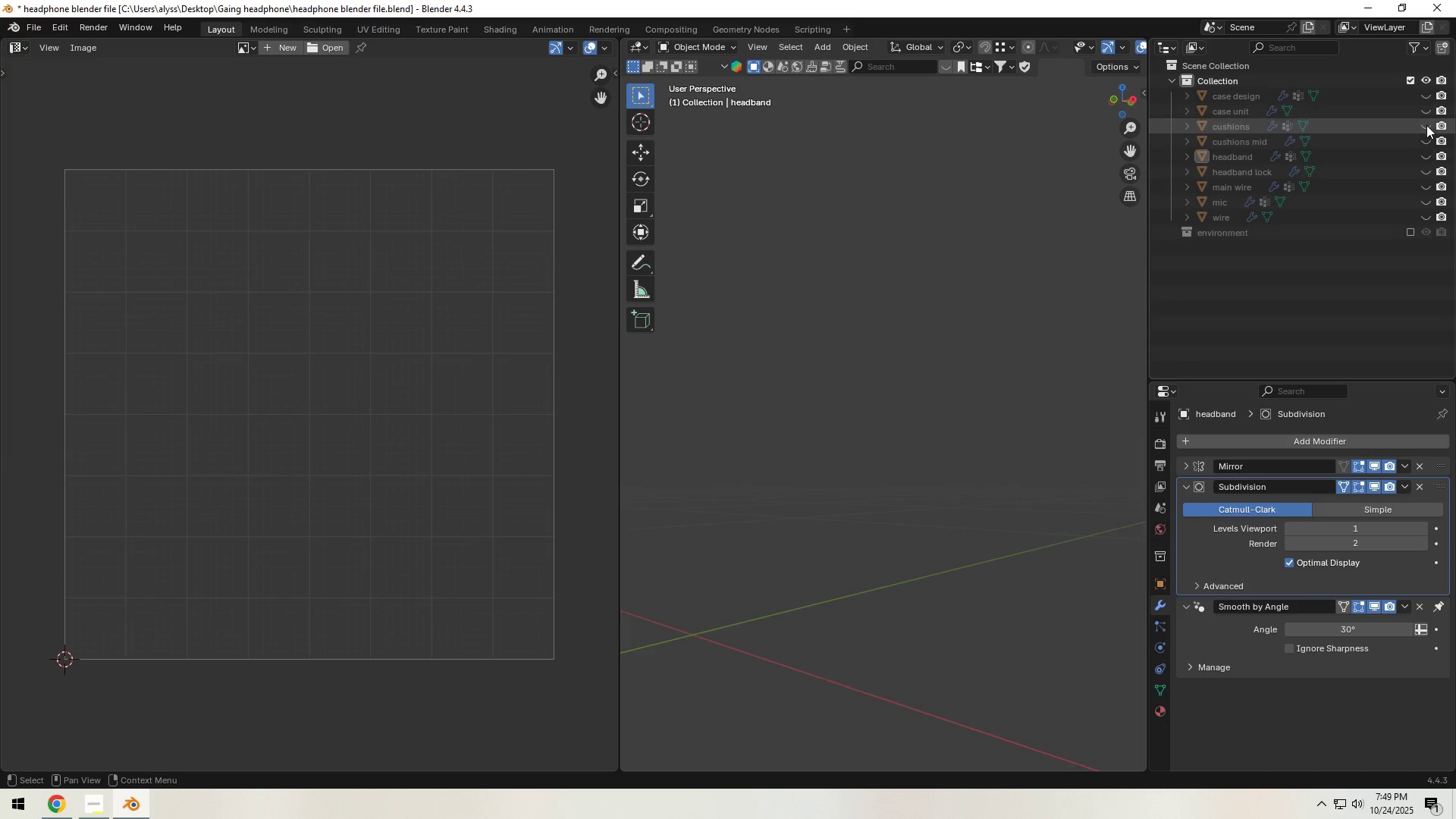 
mouse_move([1426, 127])
 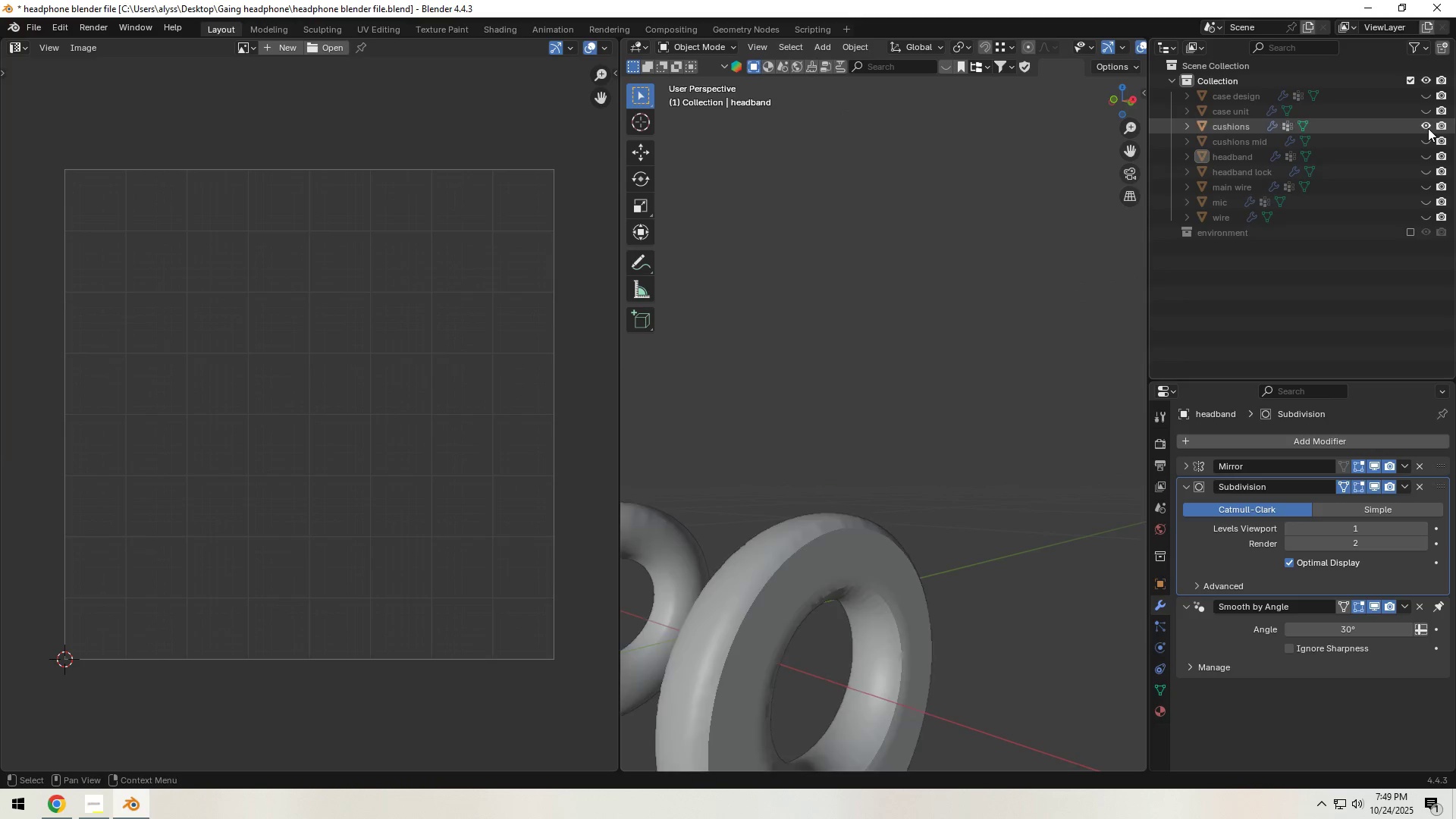 
left_click([1428, 128])
 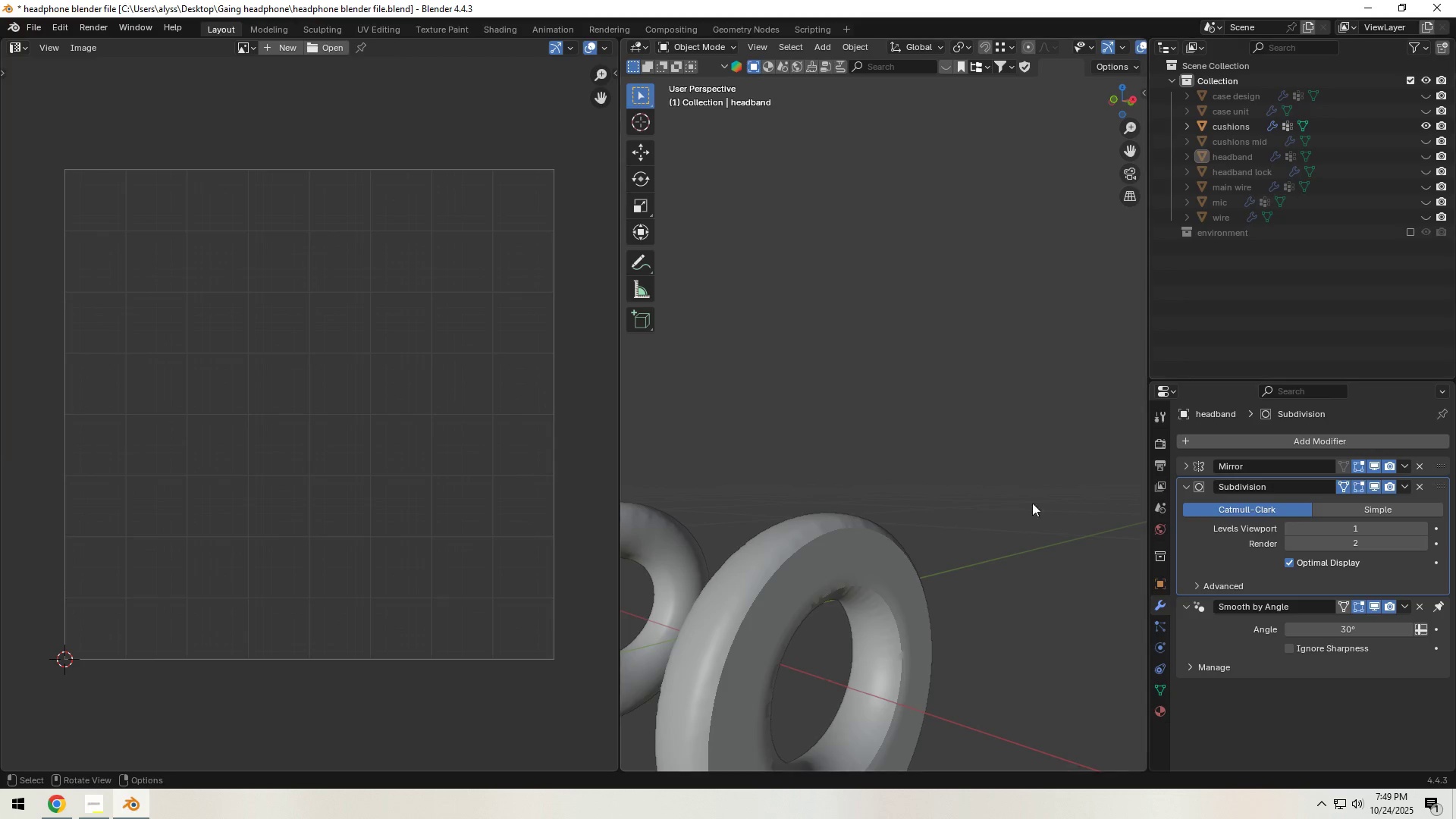 
scroll: coordinate [996, 548], scroll_direction: down, amount: 2.0
 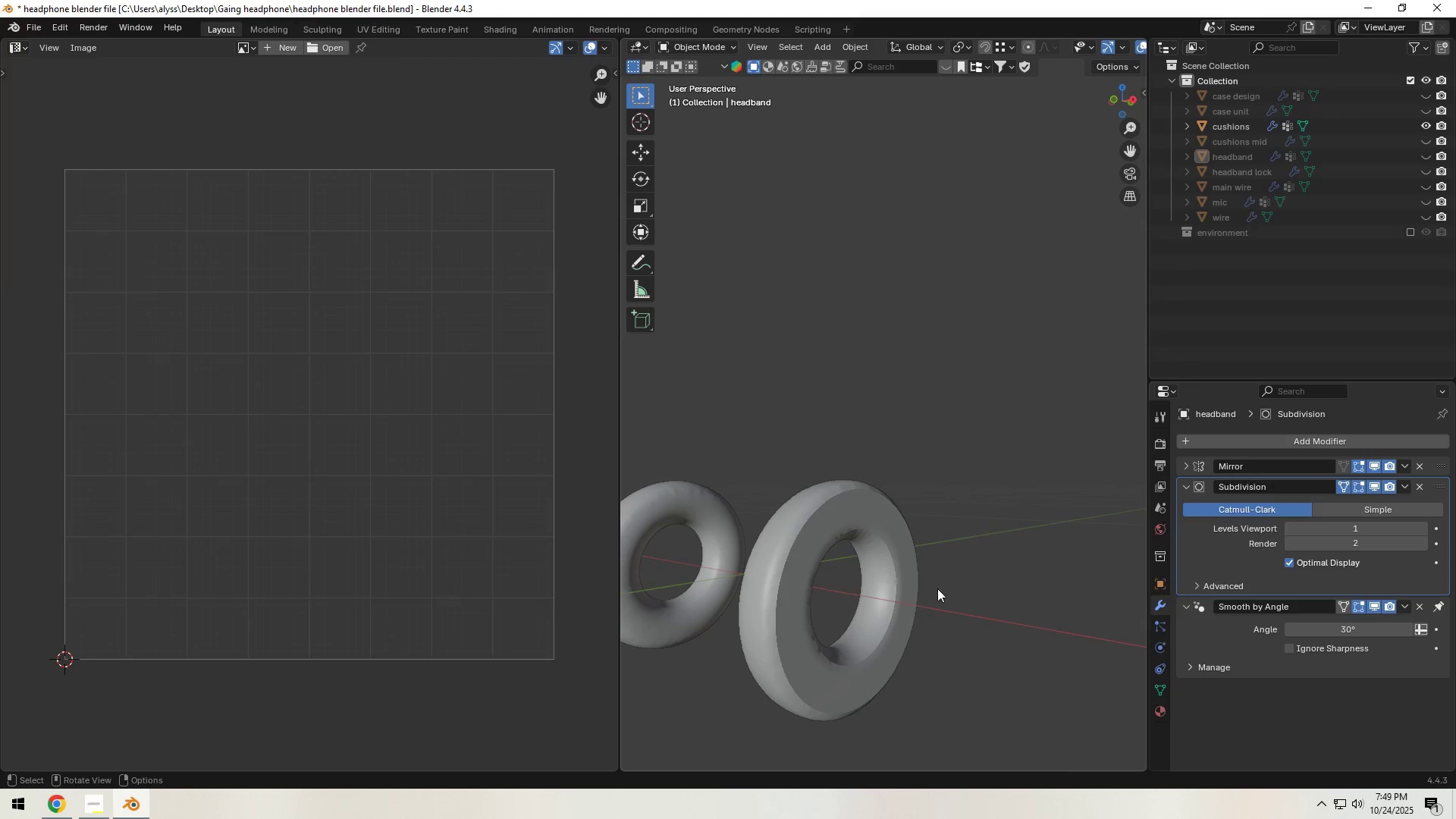 
key(Shift+ShiftLeft)
 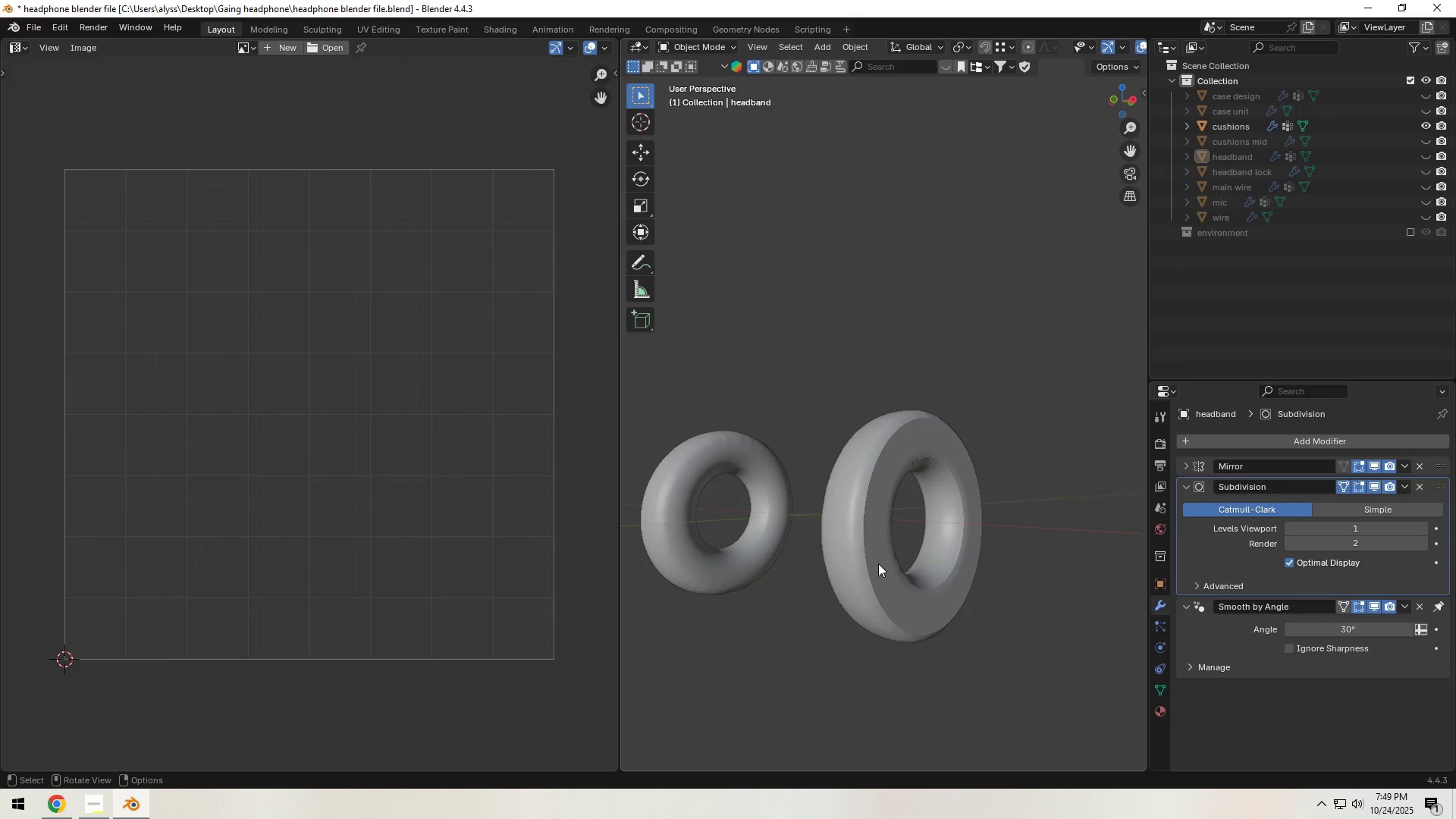 
left_click([877, 564])
 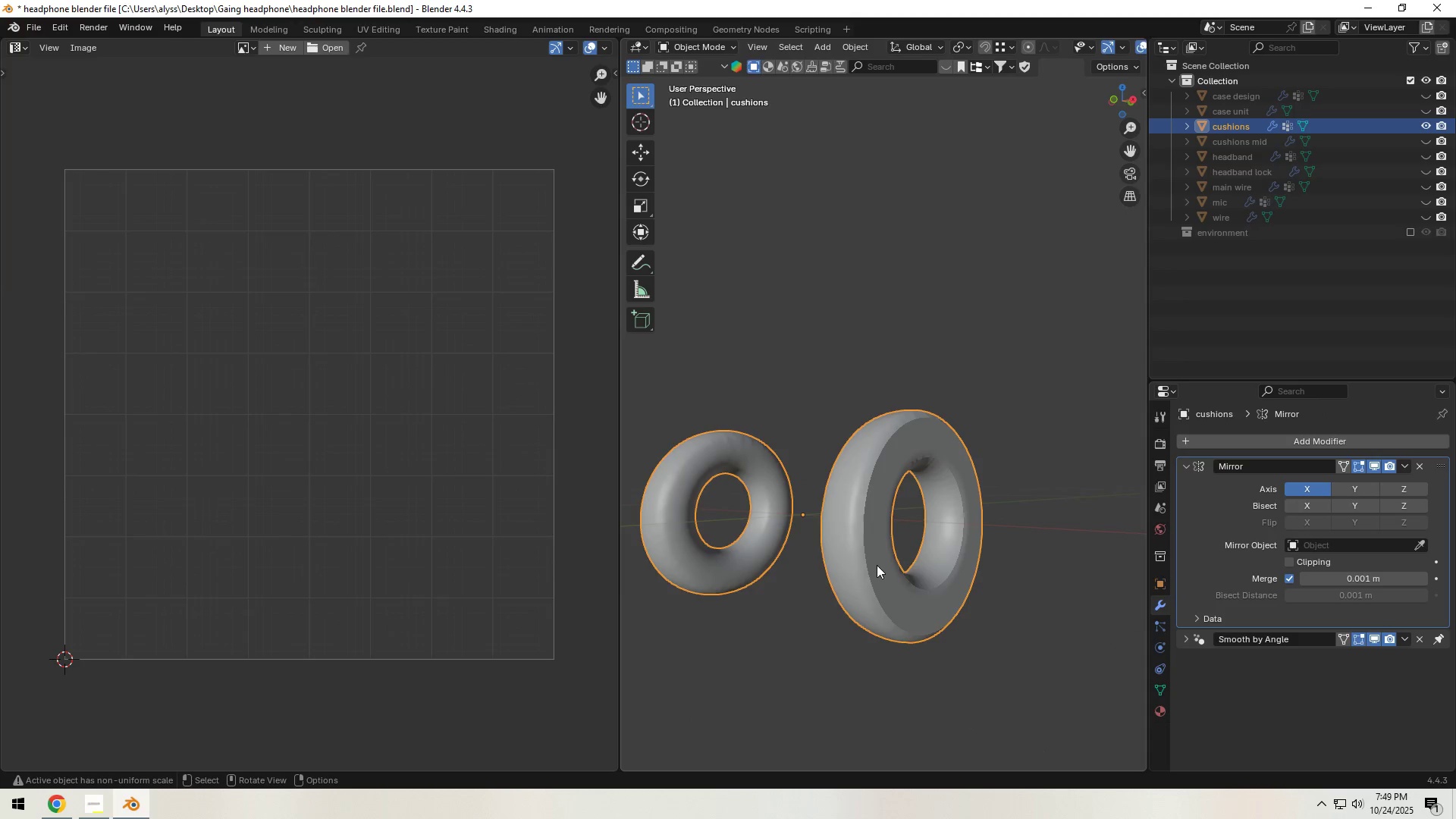 
key(Tab)
 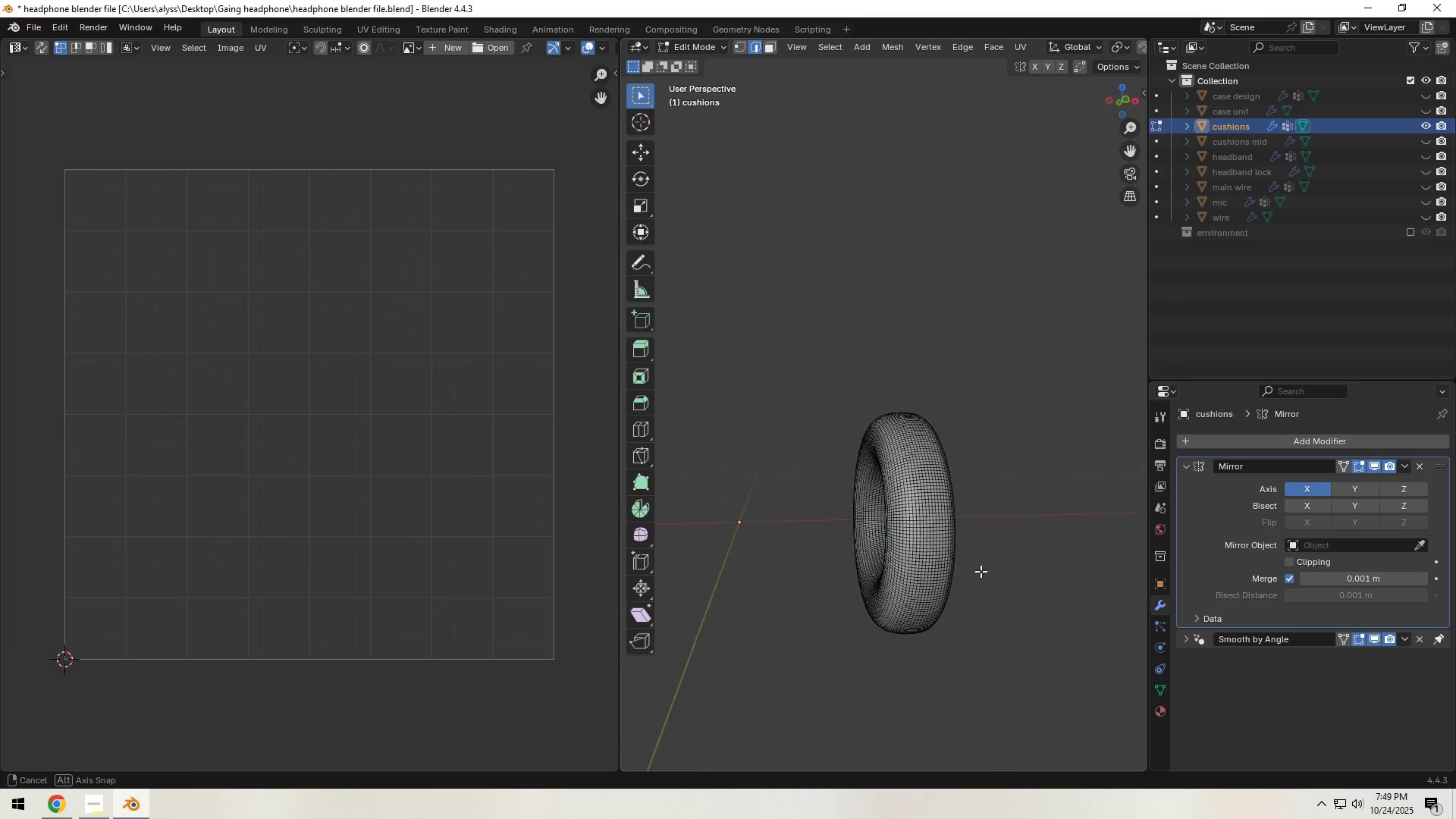 
scroll: coordinate [960, 573], scroll_direction: up, amount: 5.0
 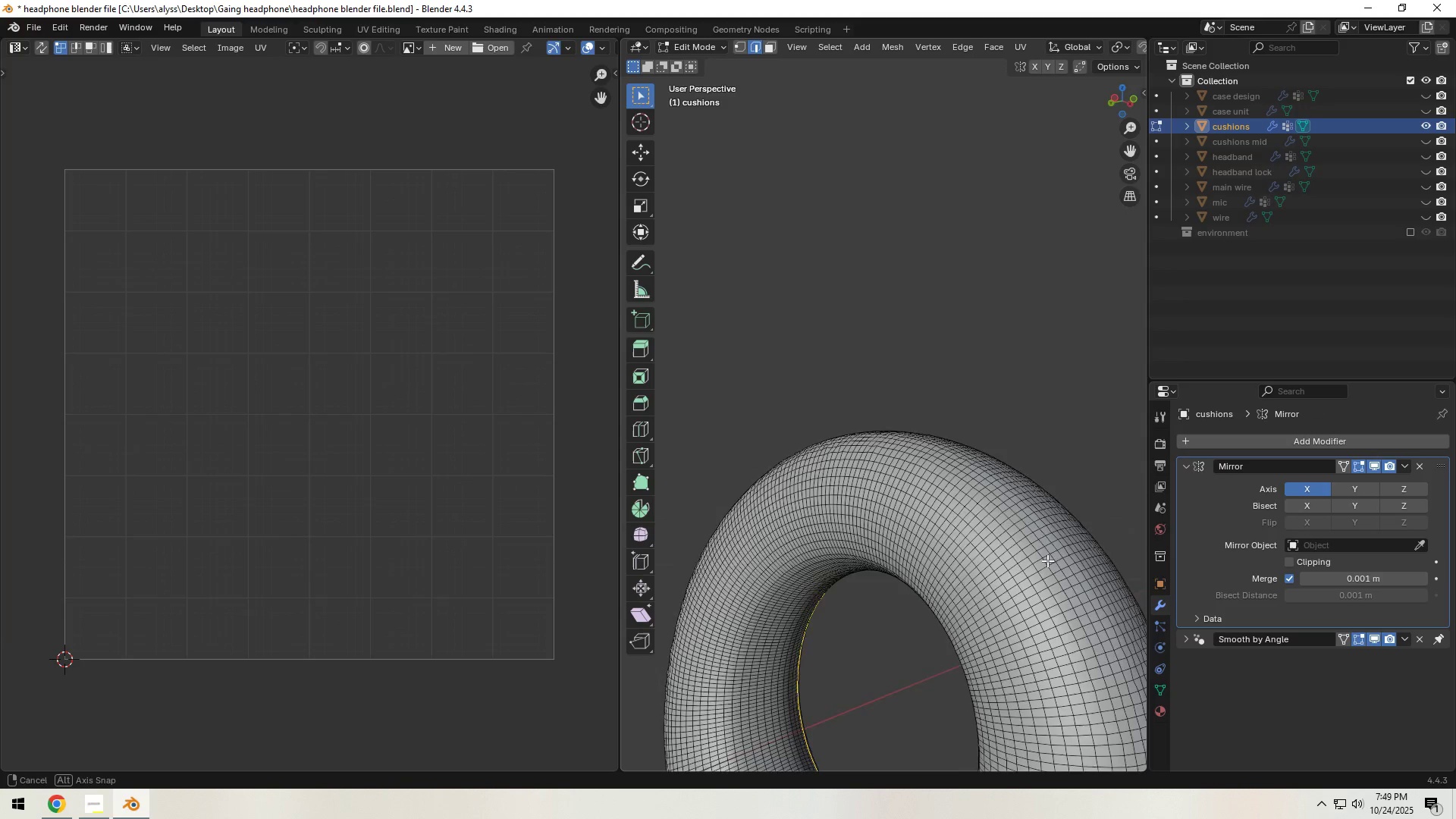 
key(Shift+ShiftLeft)
 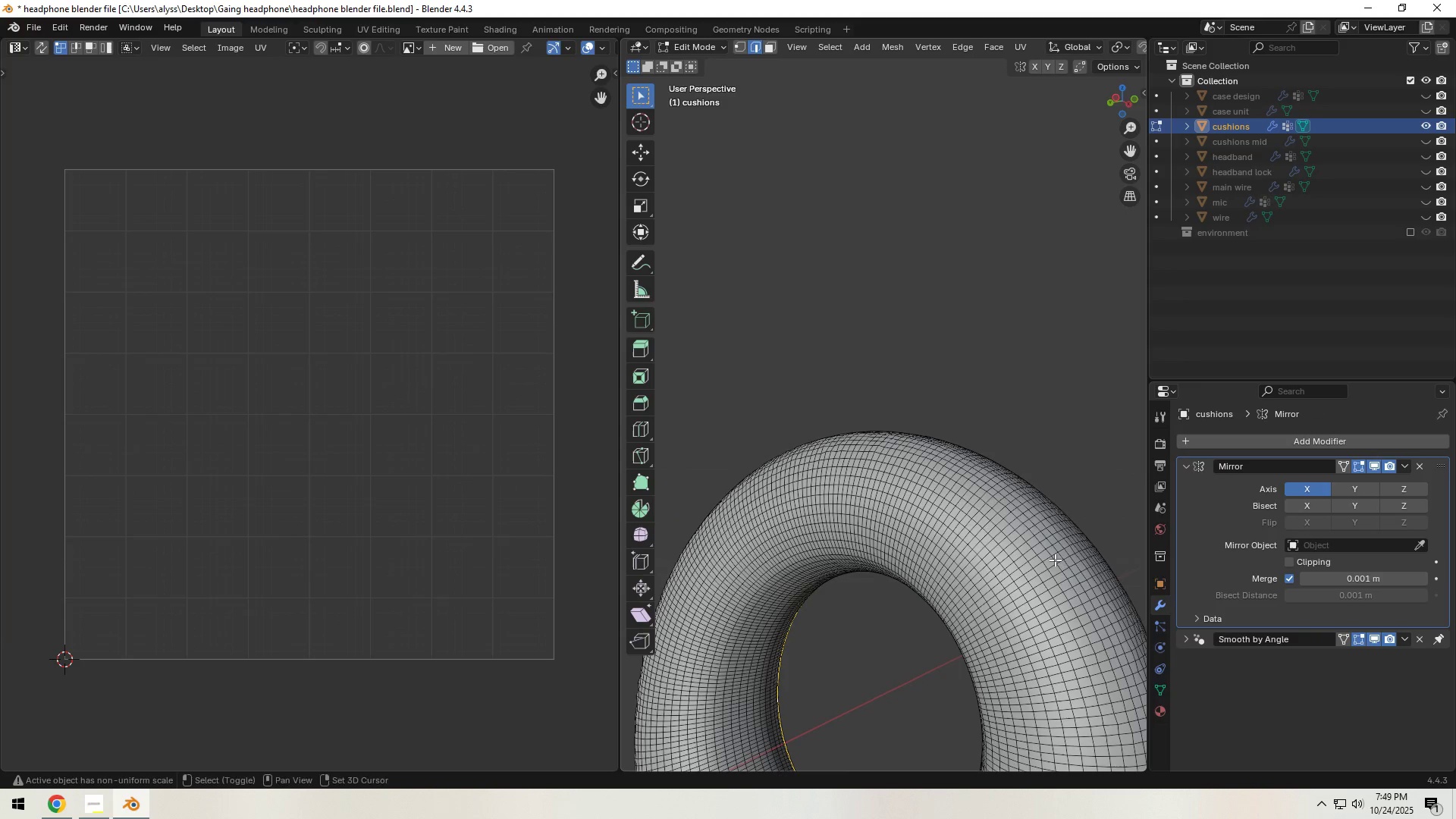 
hold_key(key=ShiftLeft, duration=0.74)
 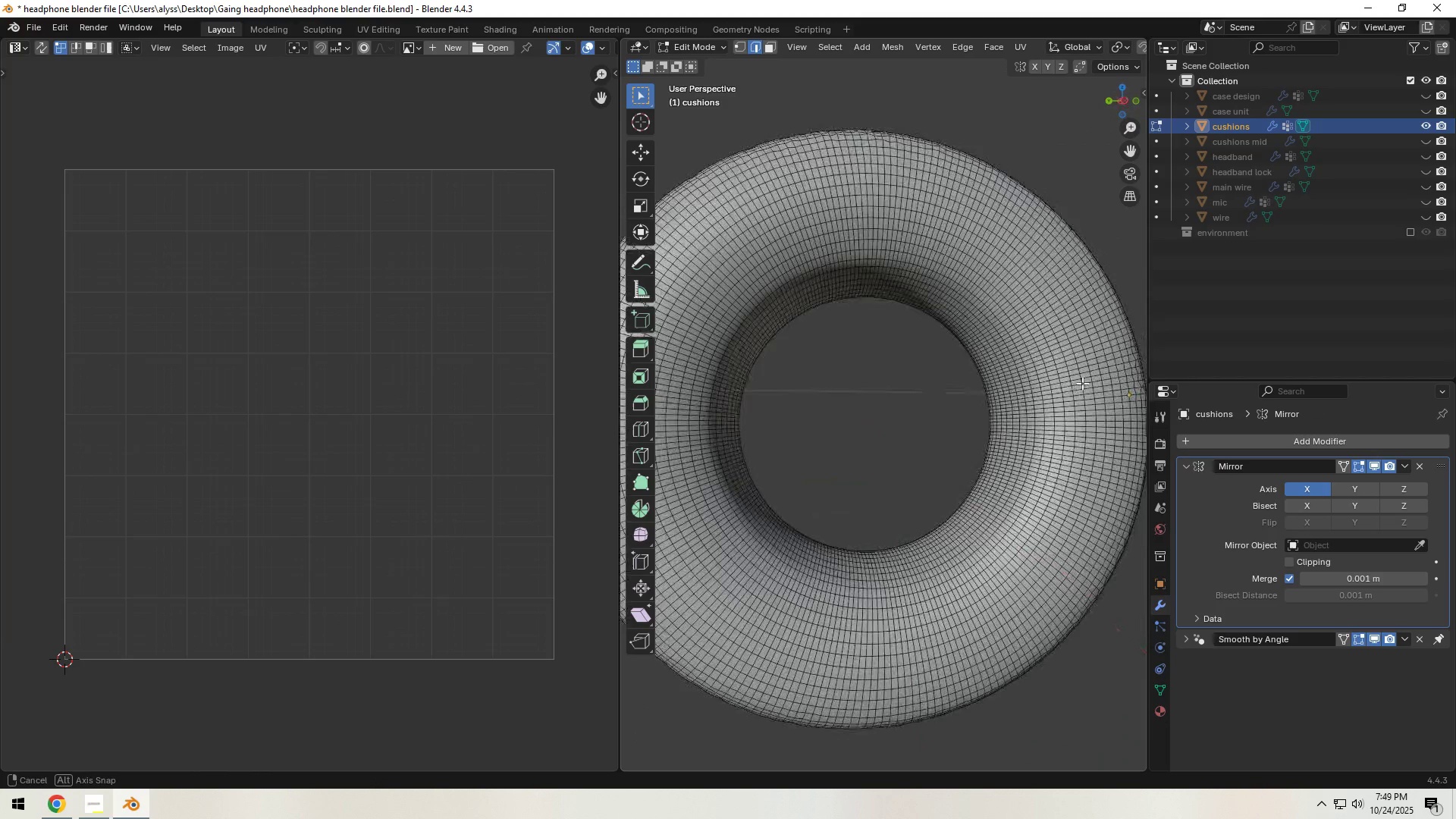 
scroll: coordinate [1030, 439], scroll_direction: up, amount: 1.0
 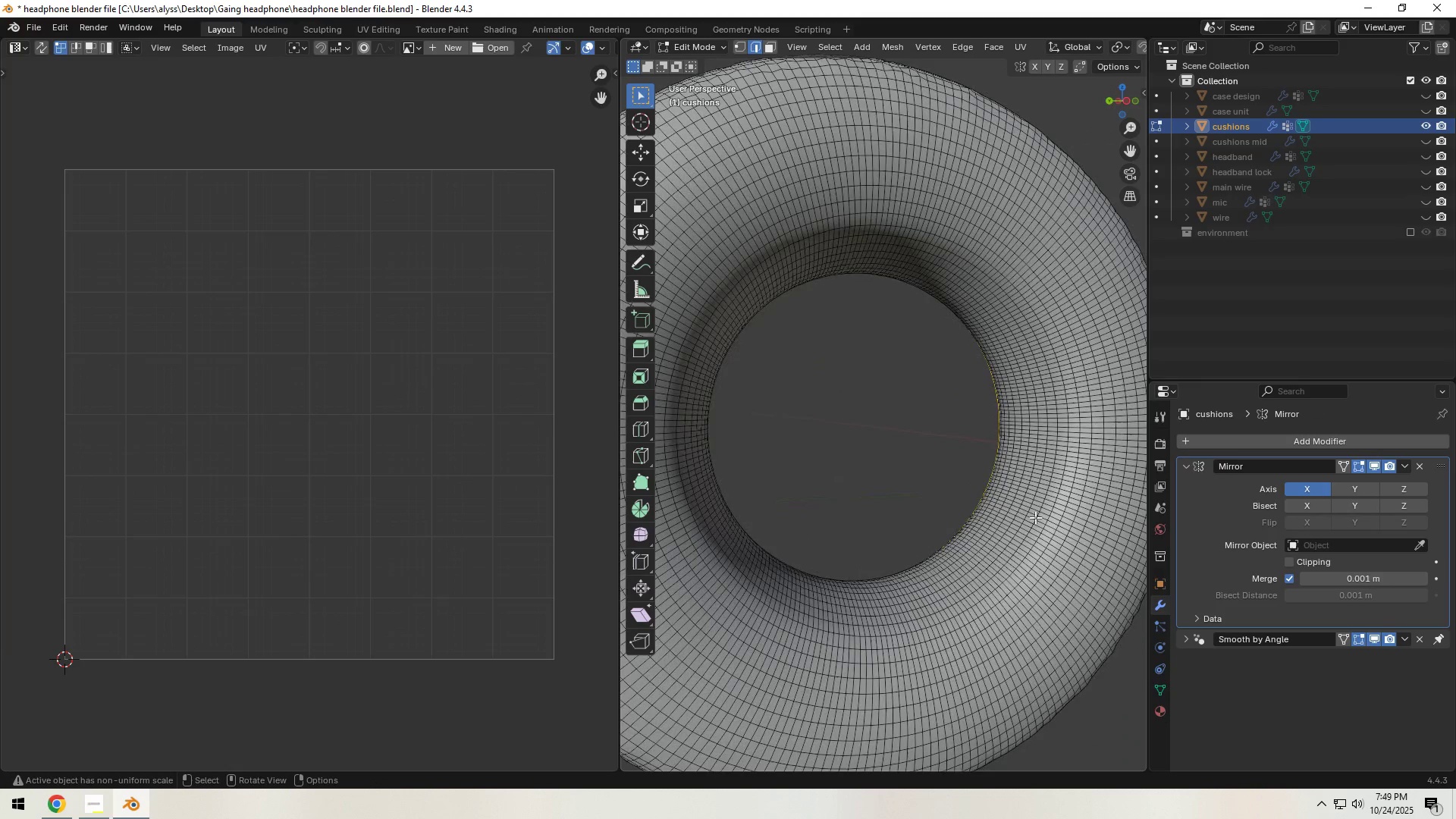 
hold_key(key=AltLeft, duration=0.38)
 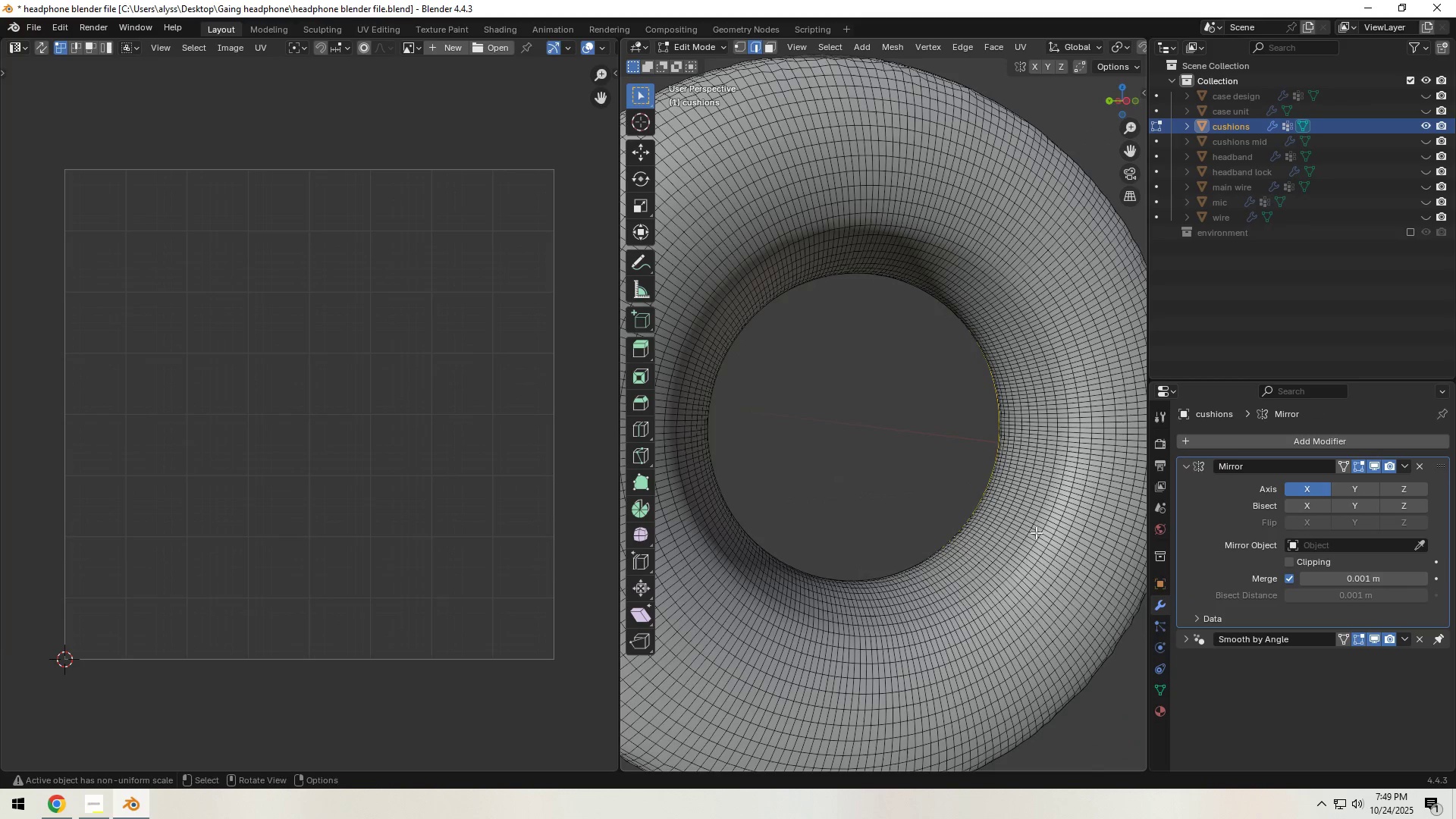 
scroll: coordinate [1038, 532], scroll_direction: up, amount: 2.0
 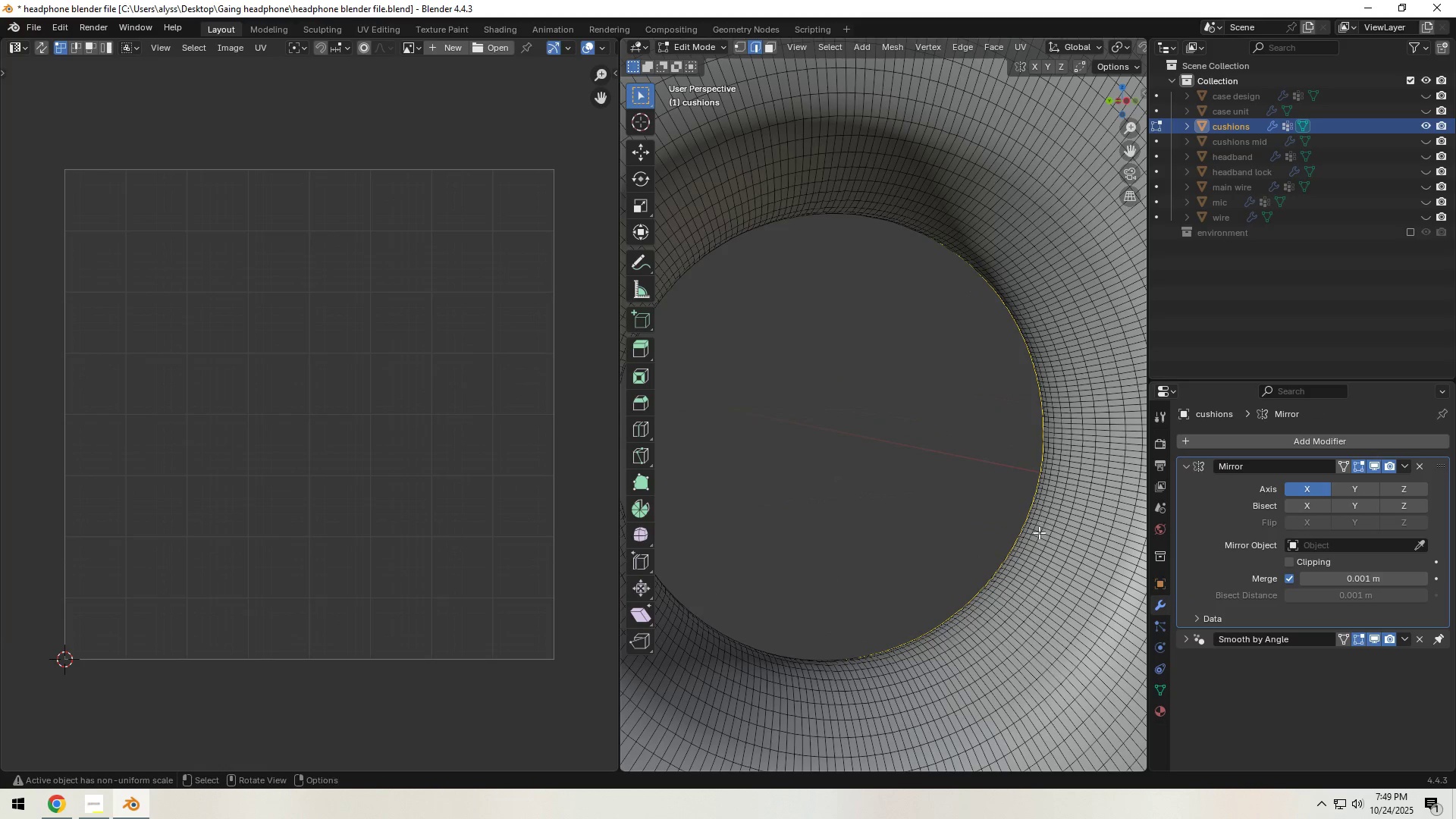 
hold_key(key=ShiftLeft, duration=0.47)
 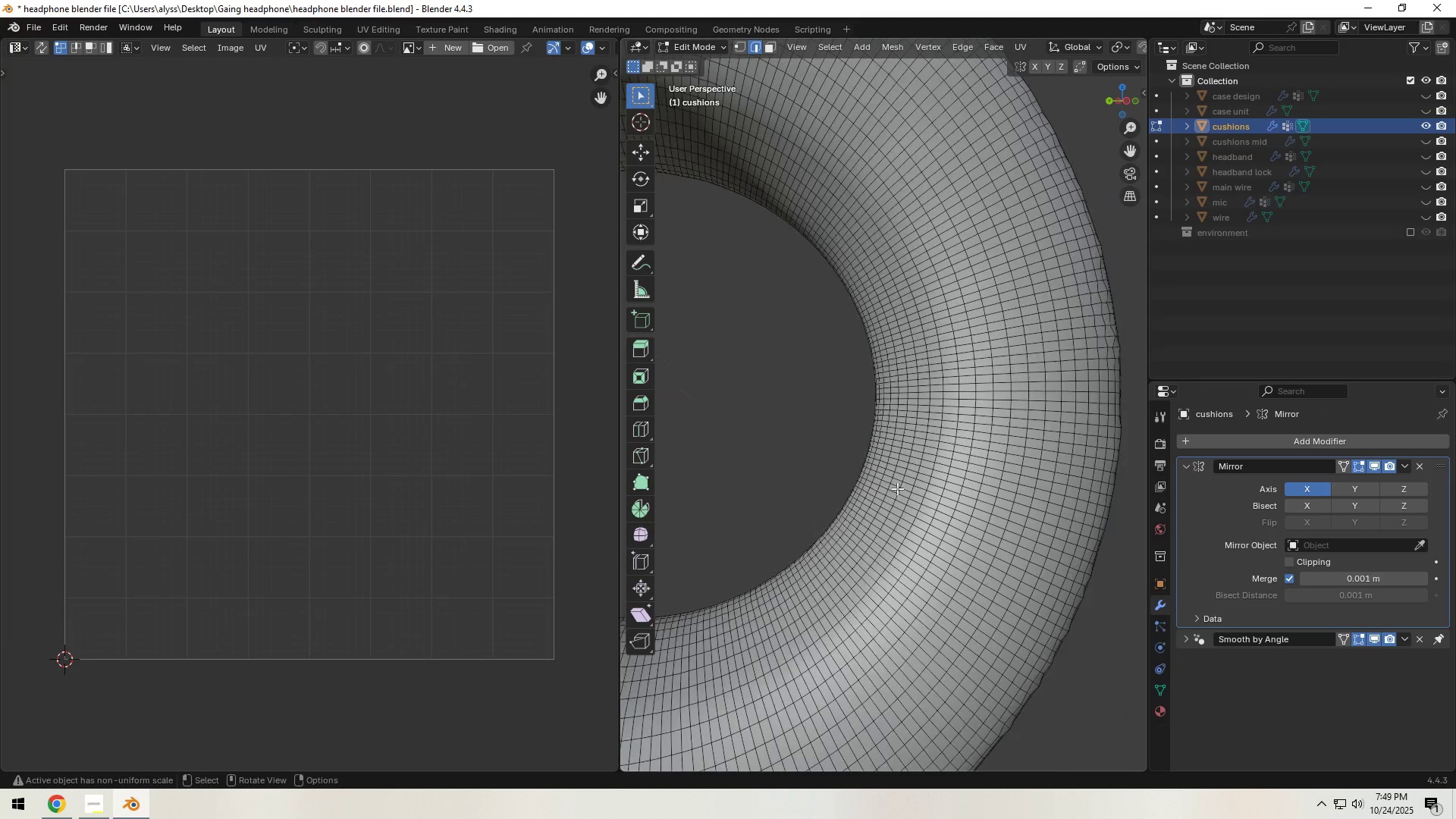 
scroll: coordinate [900, 489], scroll_direction: up, amount: 1.0
 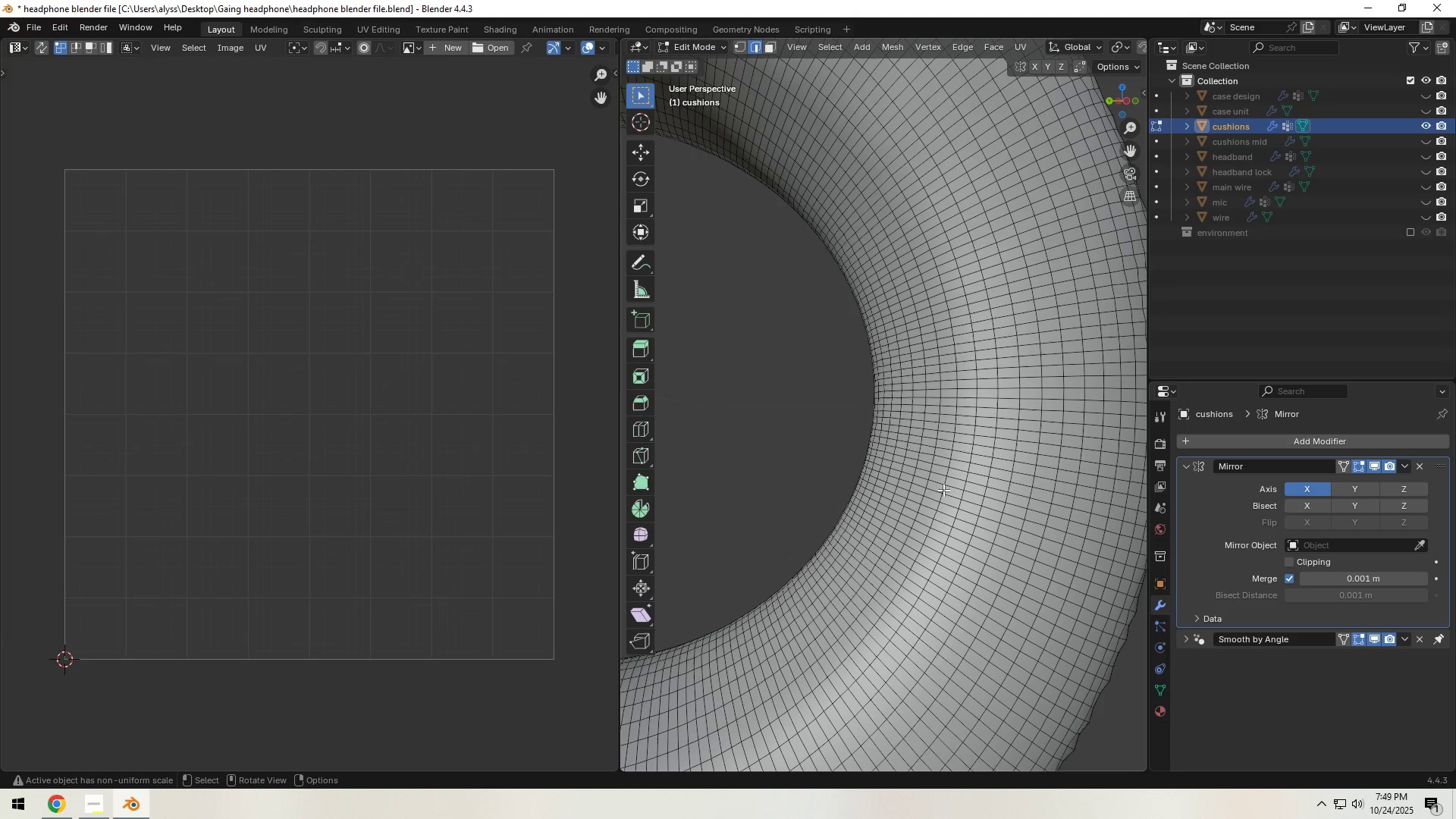 
hold_key(key=ShiftLeft, duration=1.42)
hold_key(key=AltLeft, duration=1.05)
left_click([929, 475])
 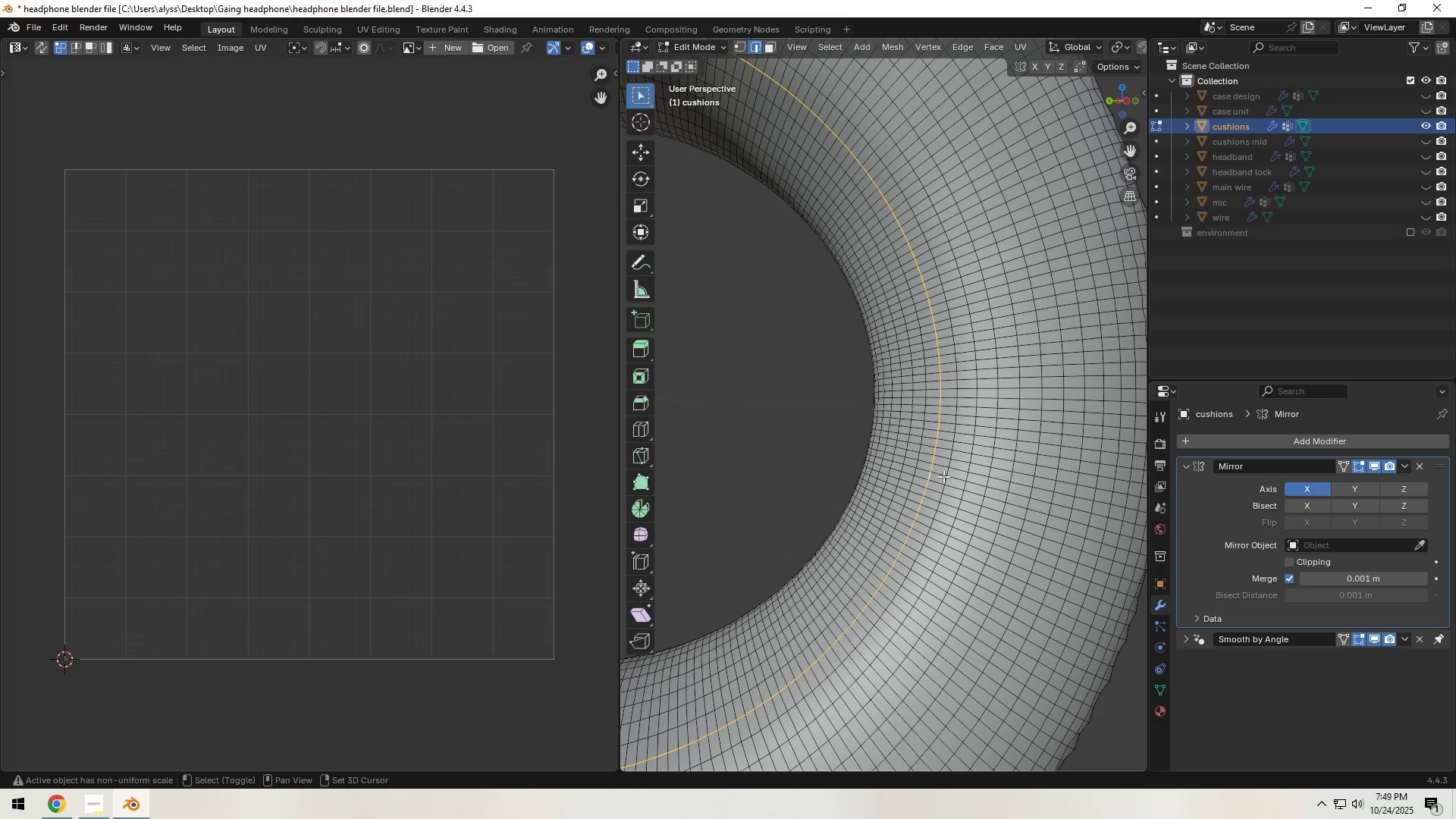 
scroll: coordinate [972, 476], scroll_direction: down, amount: 2.0
 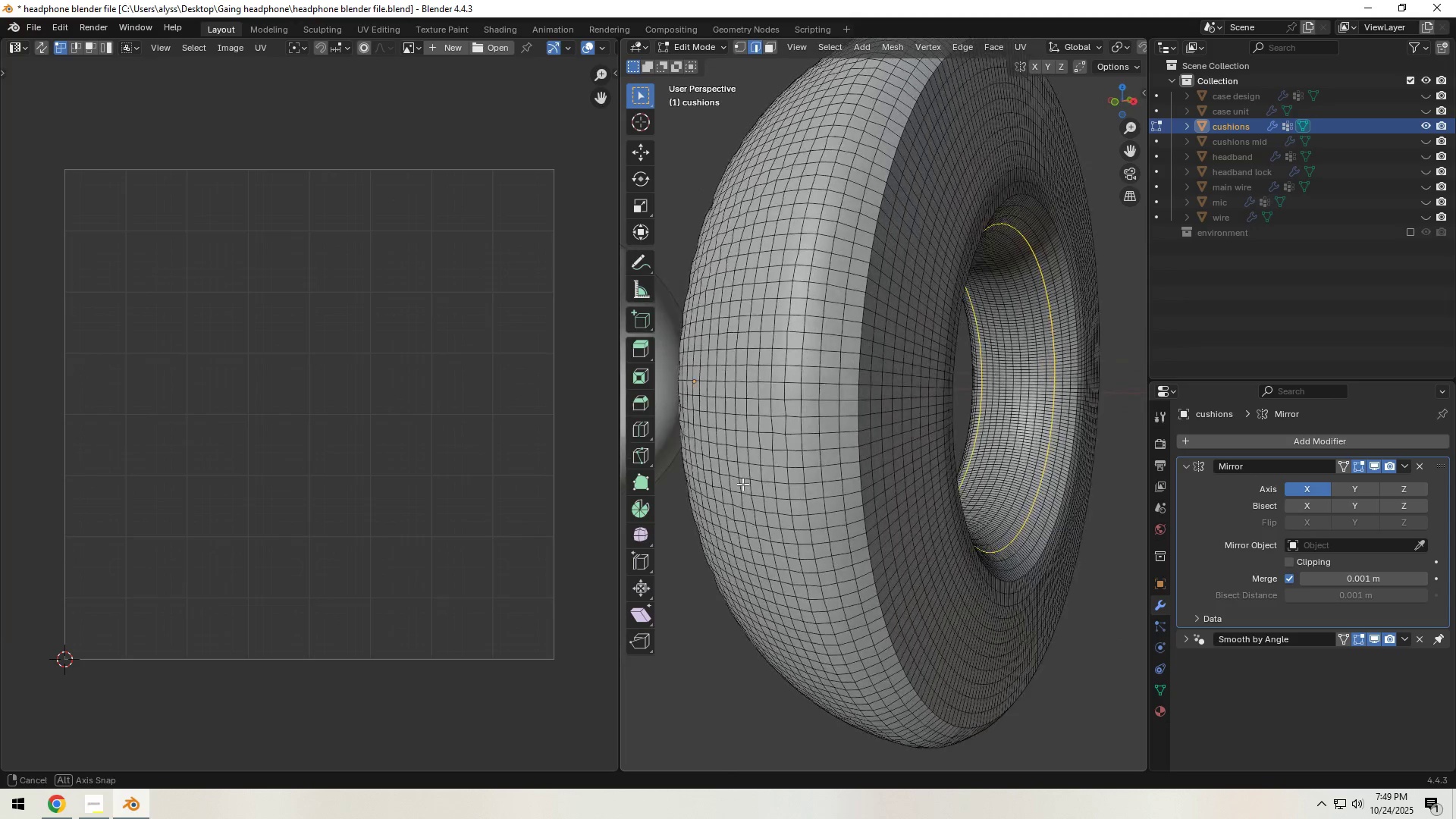 
hold_key(key=ShiftLeft, duration=1.85)
hold_key(key=AltLeft, duration=1.03)
left_click([858, 439])
 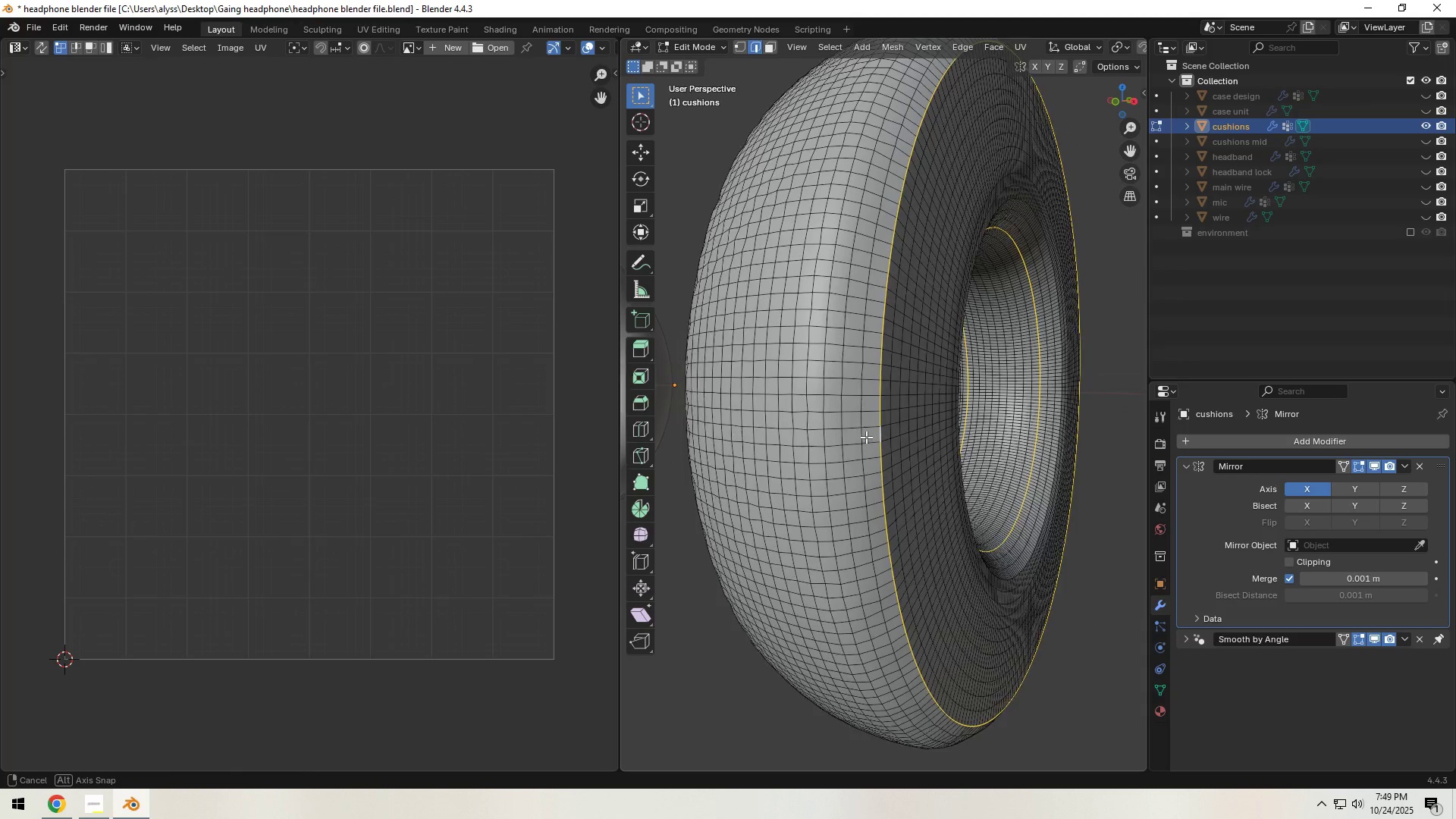 
hold_key(key=ShiftLeft, duration=0.86)
 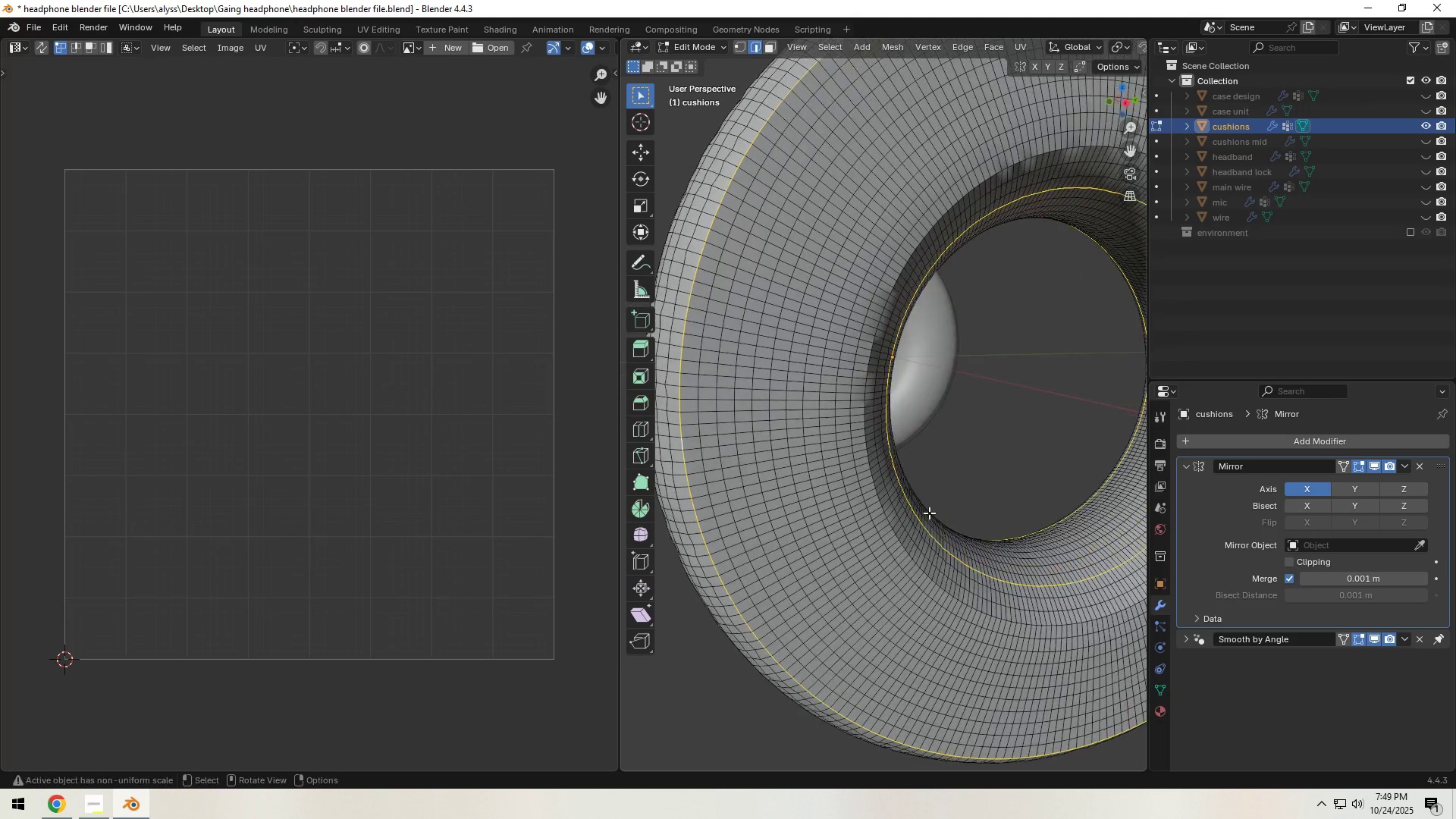 
hold_key(key=AltLeft, duration=0.63)
 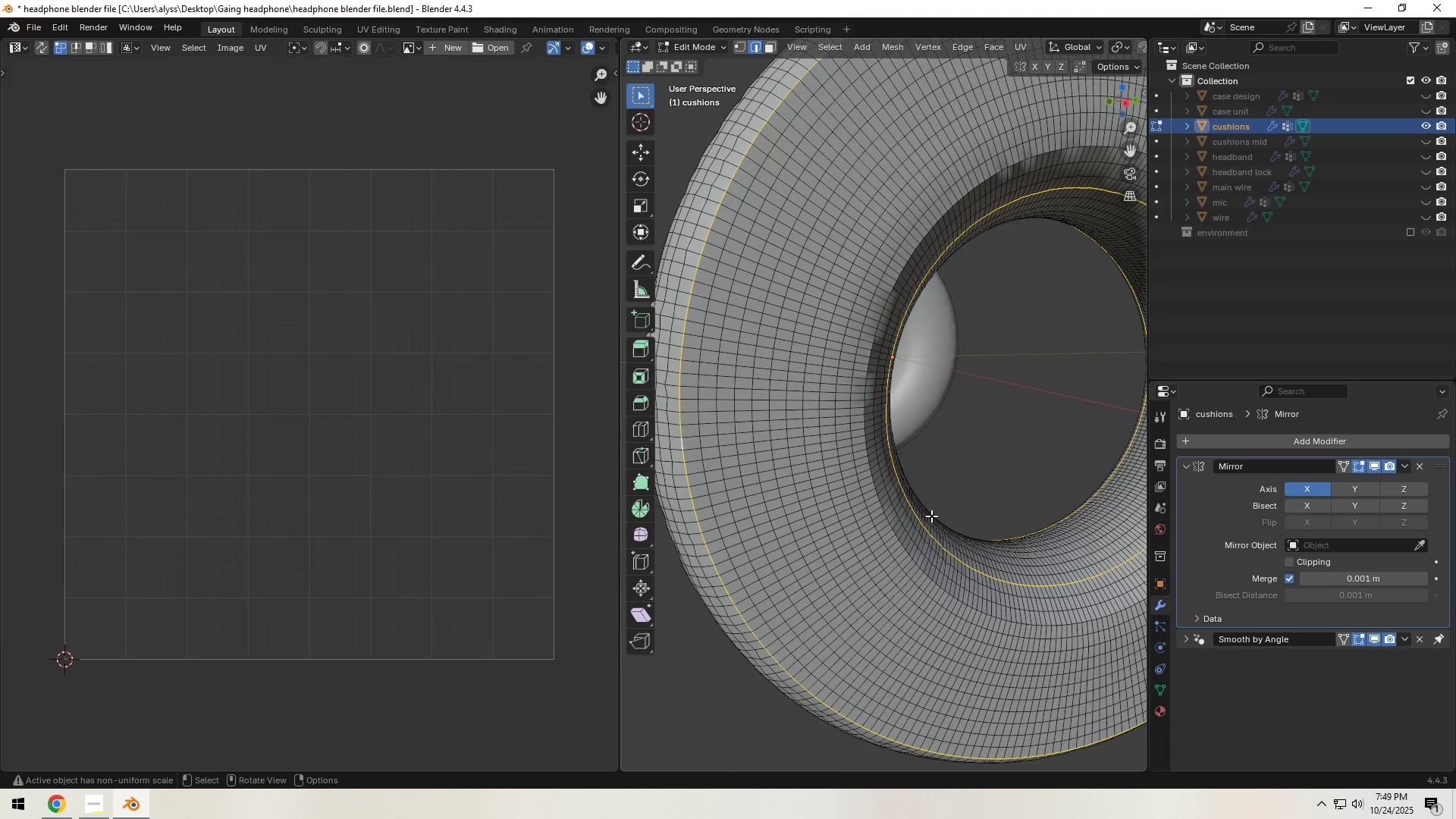 
hold_key(key=ShiftLeft, duration=1.93)
hold_key(key=AltLeft, duration=1.5)
left_click([1051, 592])
 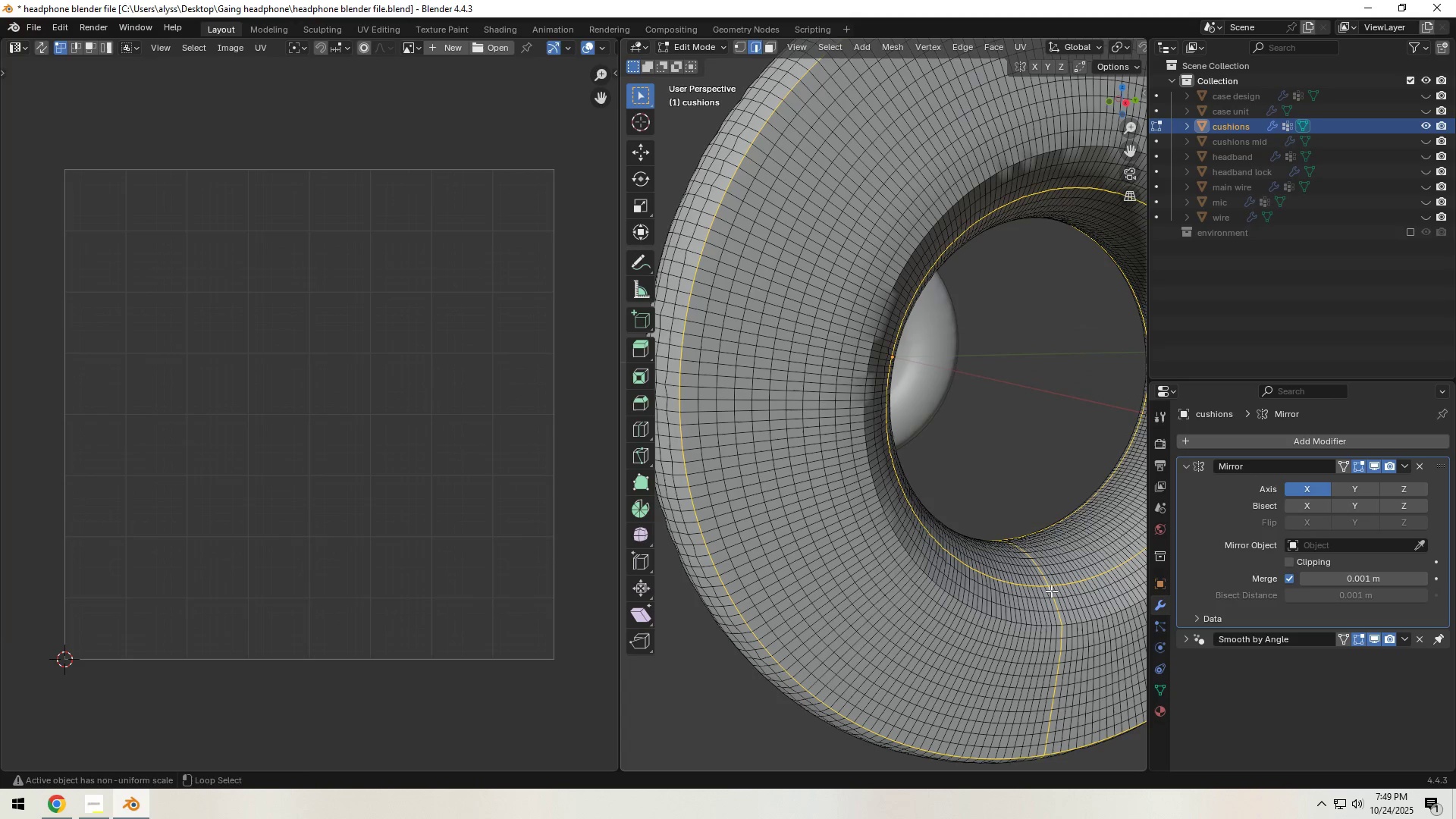 
key(Alt+Shift+AltLeft)
 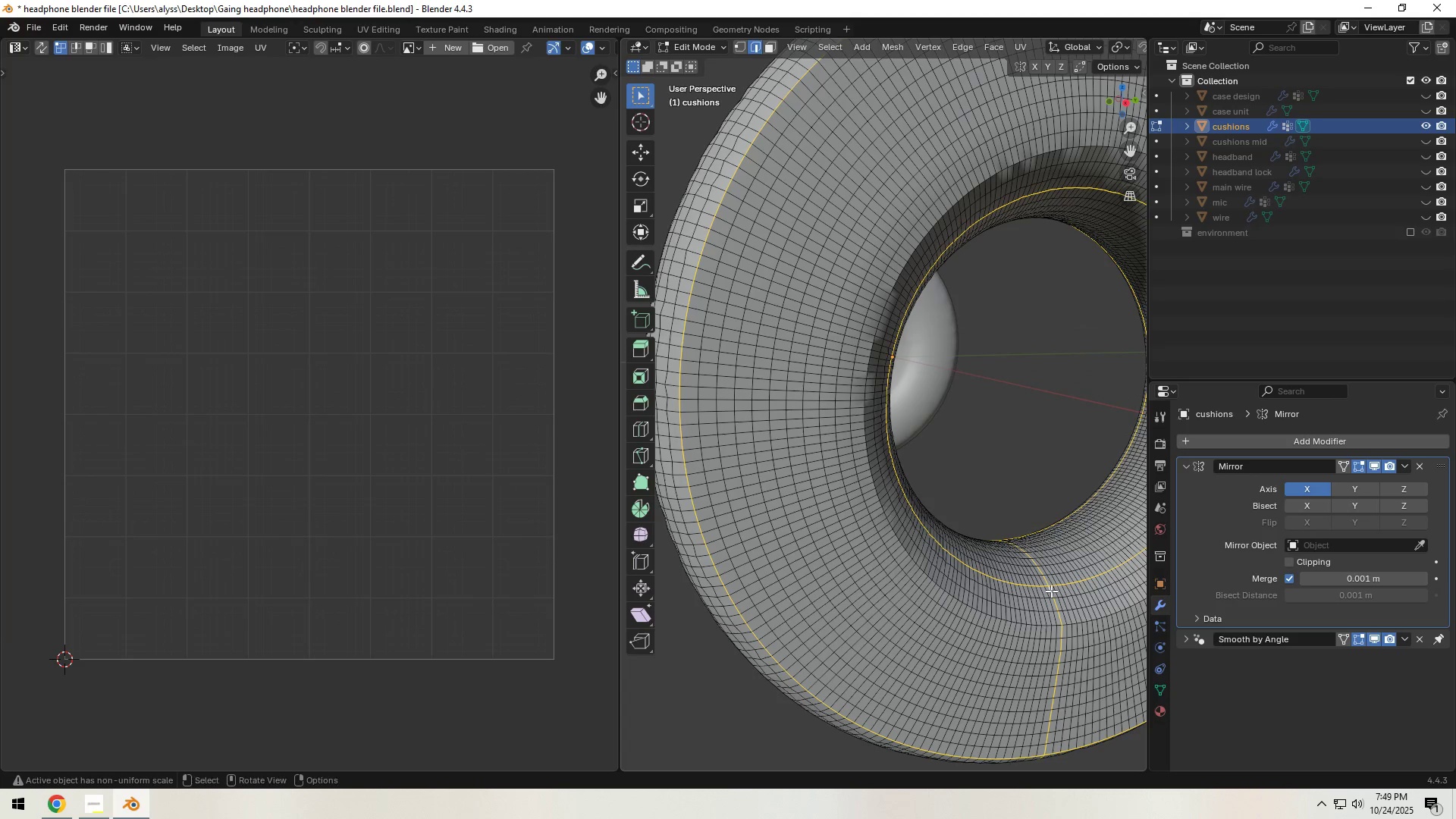 
key(Alt+Shift+AltLeft)
 